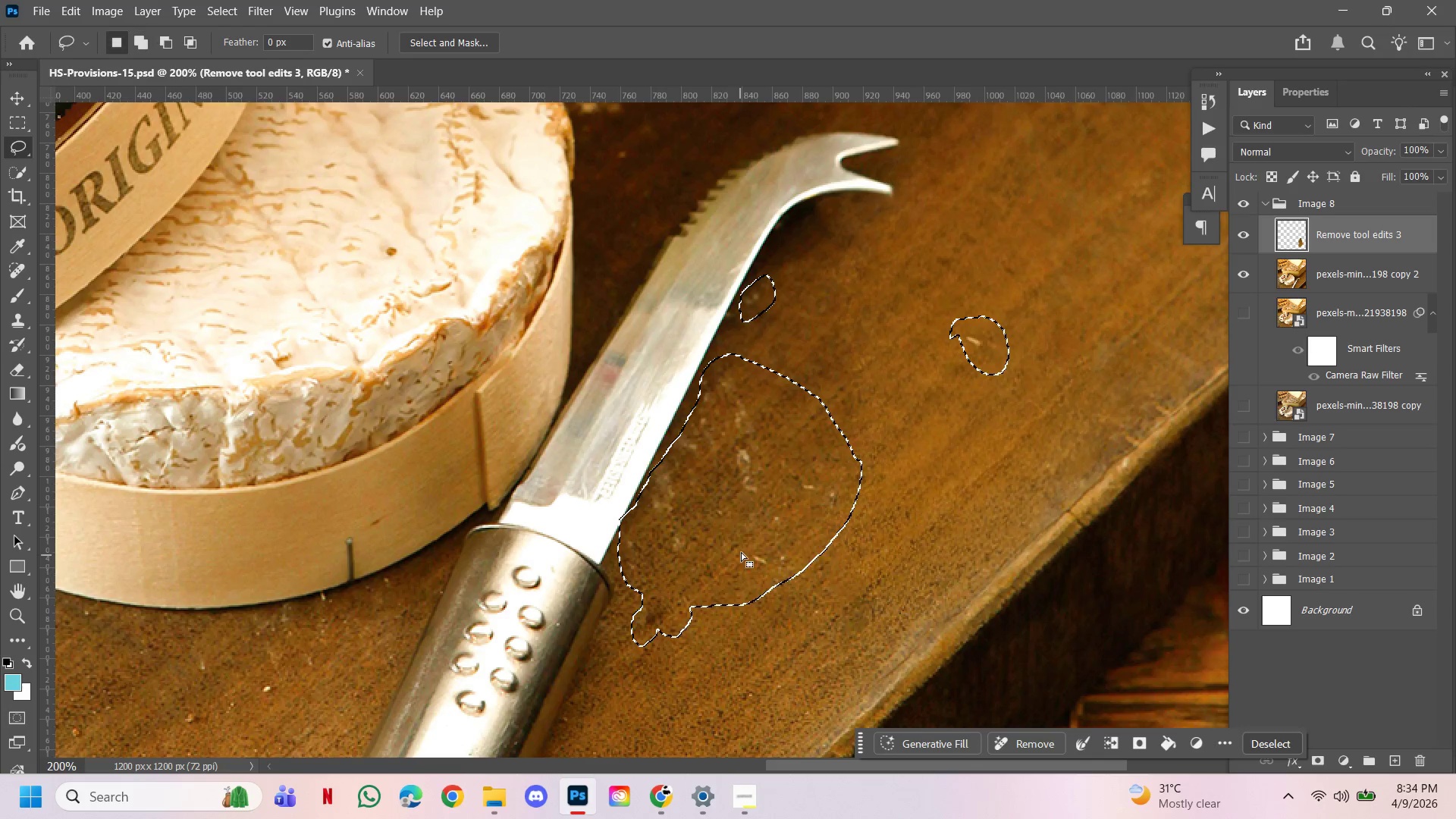 
hold_key(key=ShiftLeft, duration=0.86)
 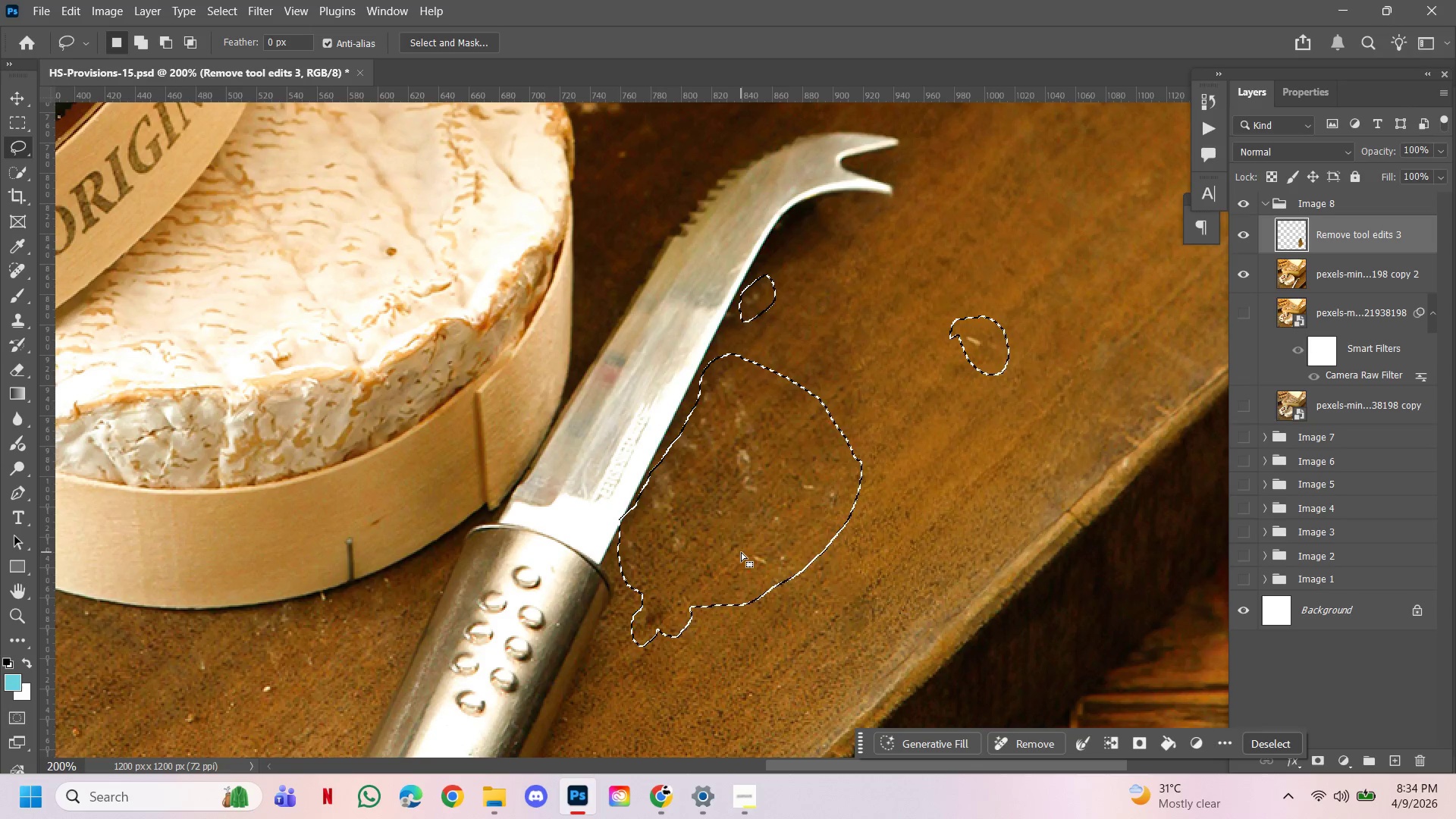 
right_click([741, 552])
 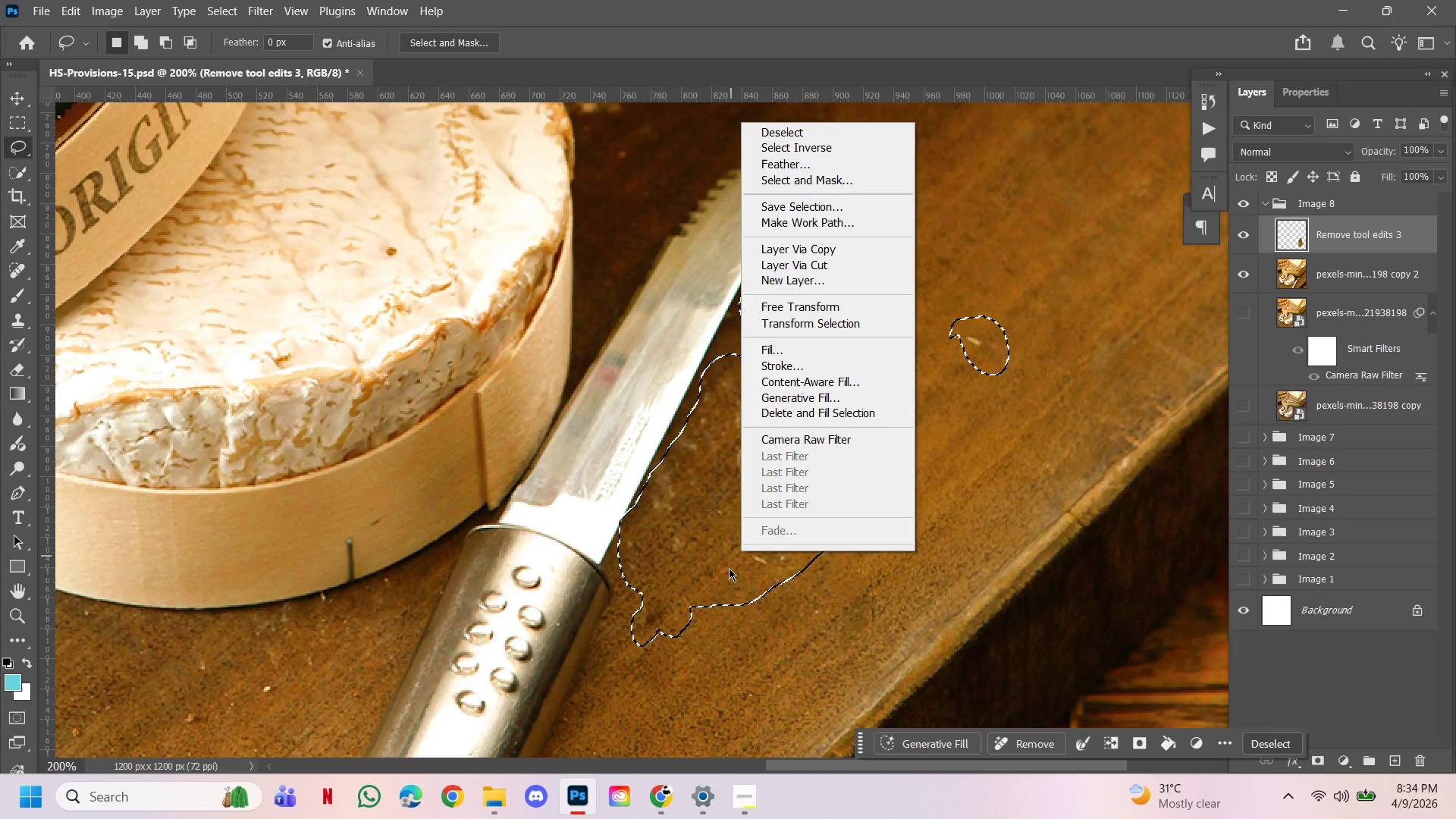 
left_click([721, 587])
 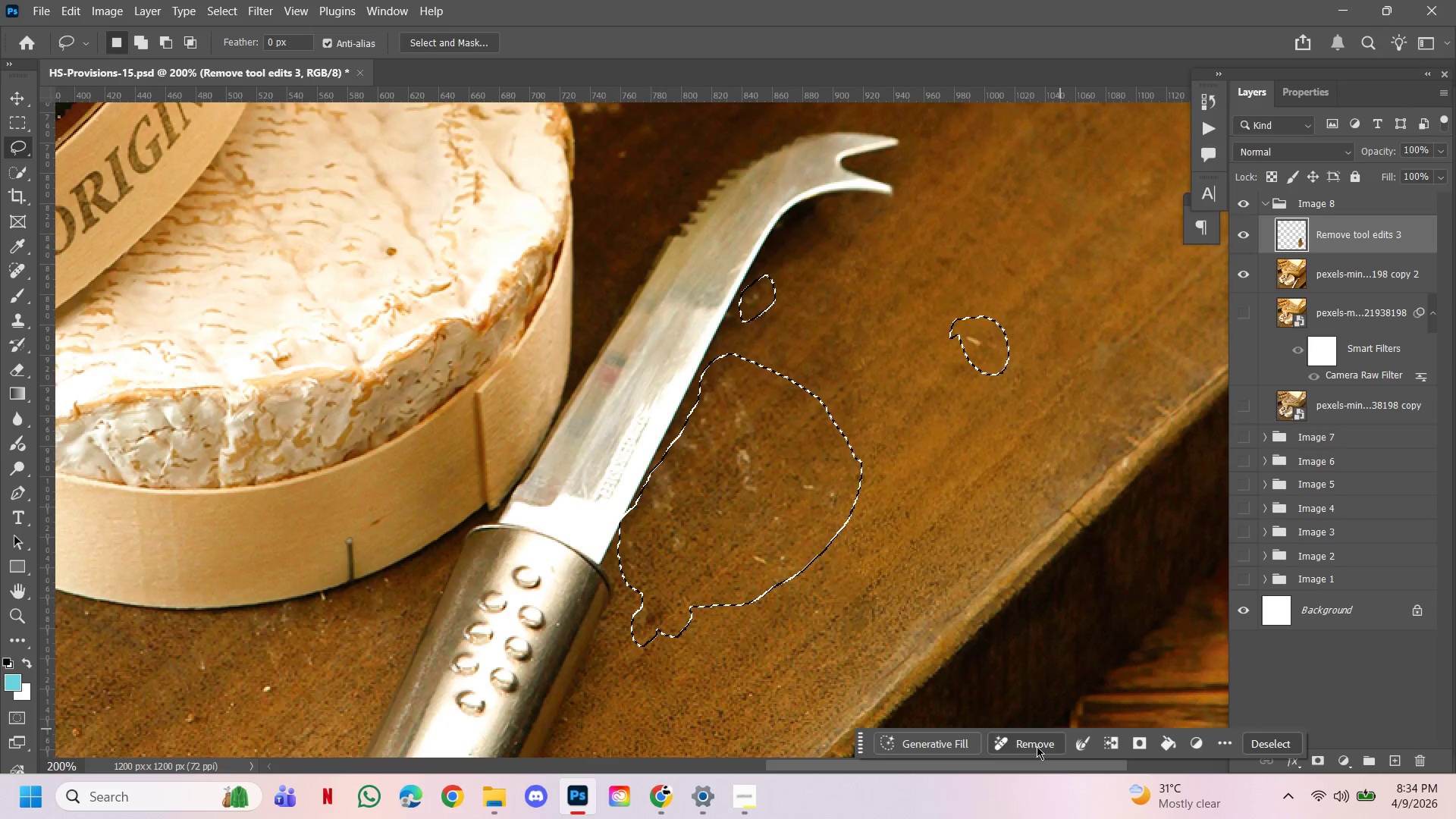 
left_click([1028, 752])
 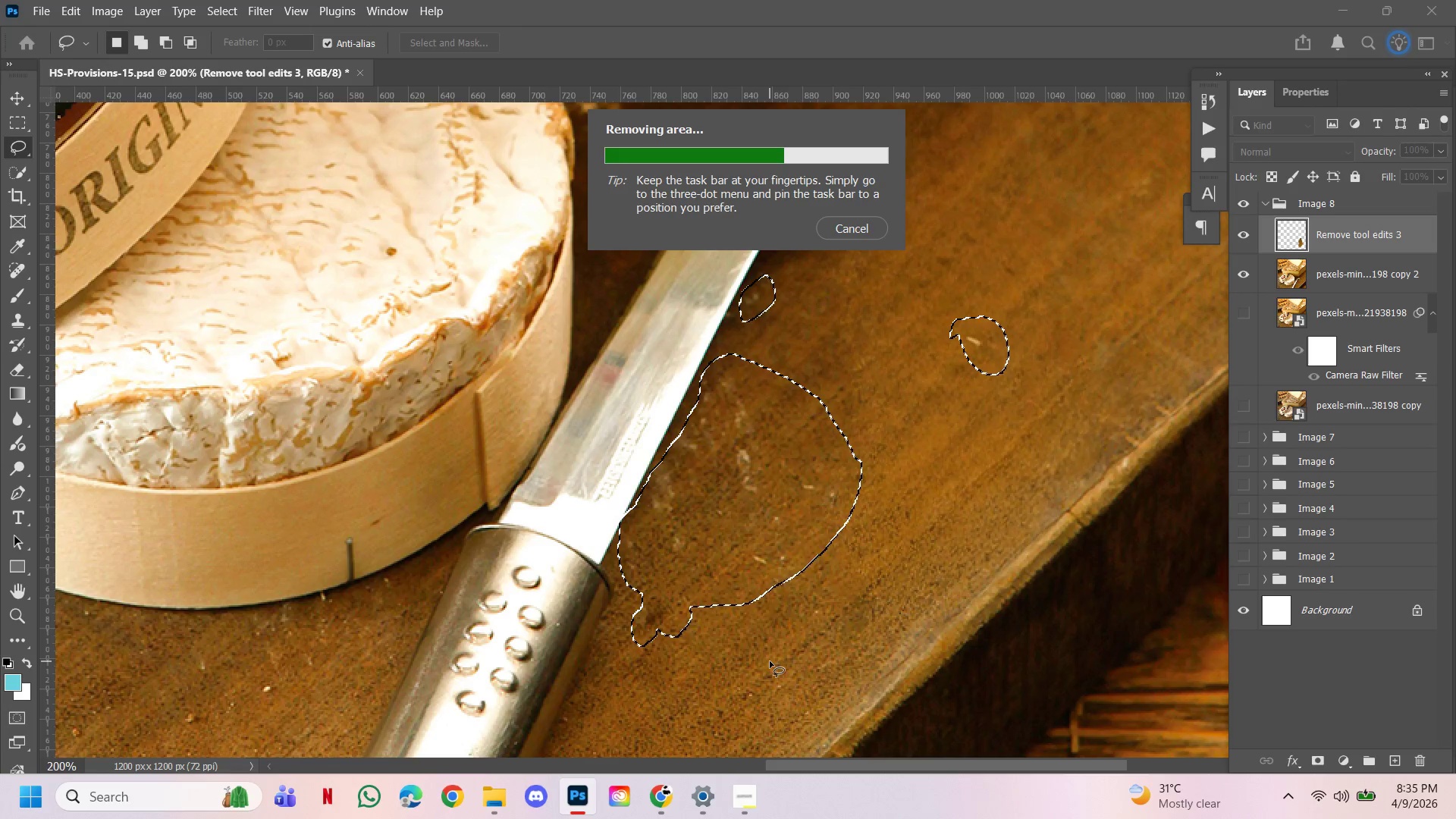 
wait(67.02)
 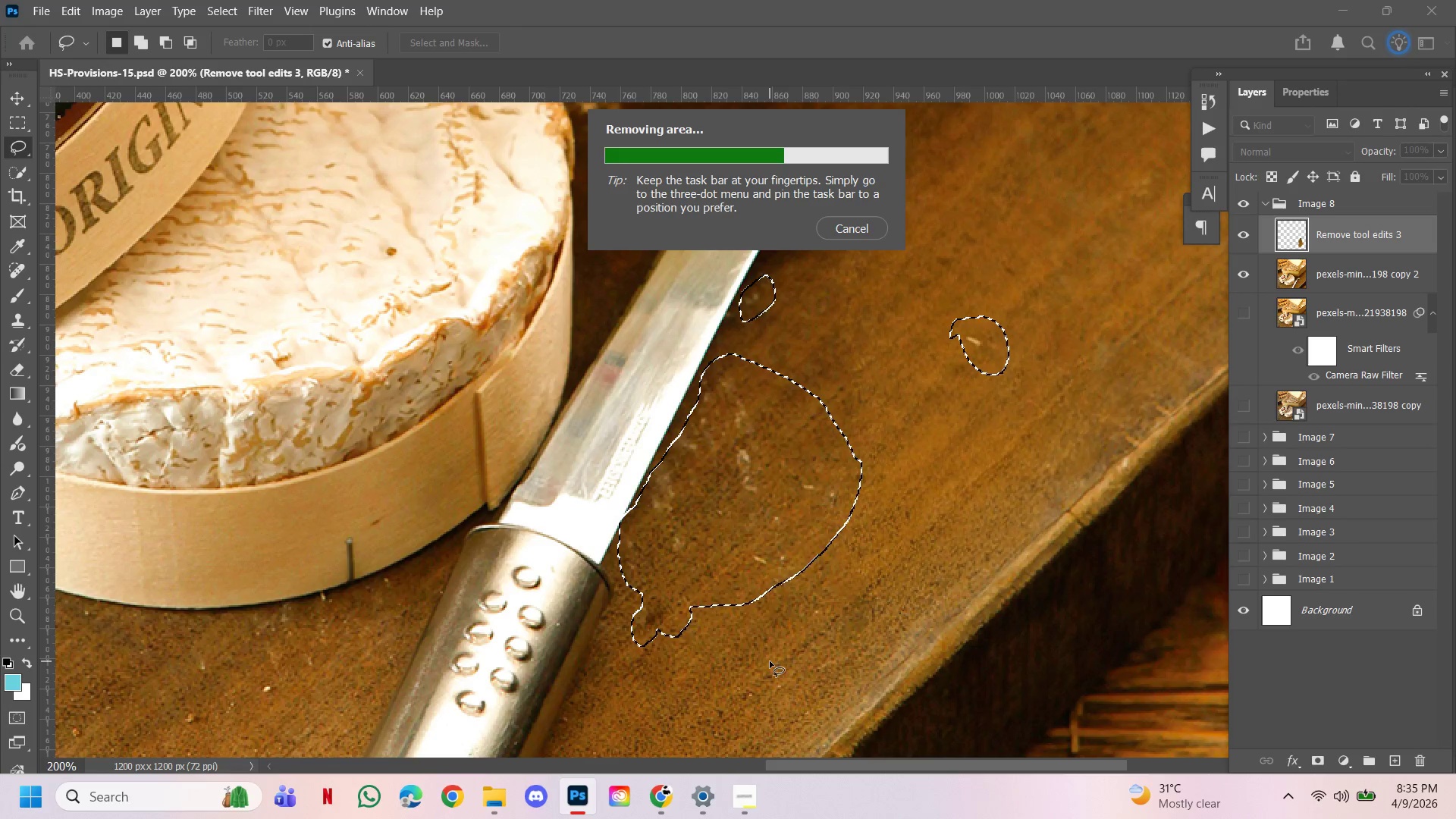 
hold_key(key=Space, duration=1.5)
 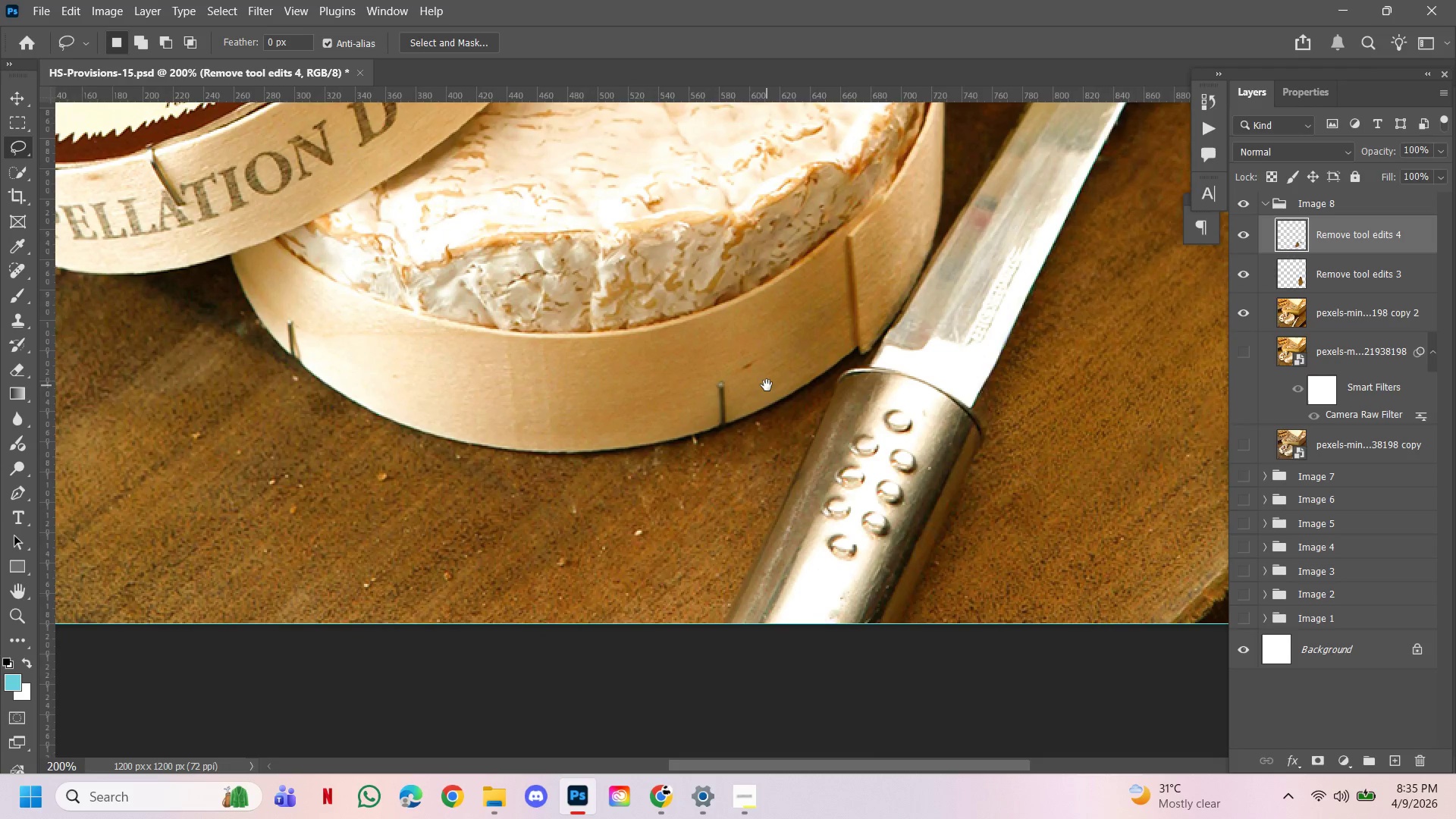 
left_click_drag(start_coordinate=[689, 566], to_coordinate=[980, 516])
 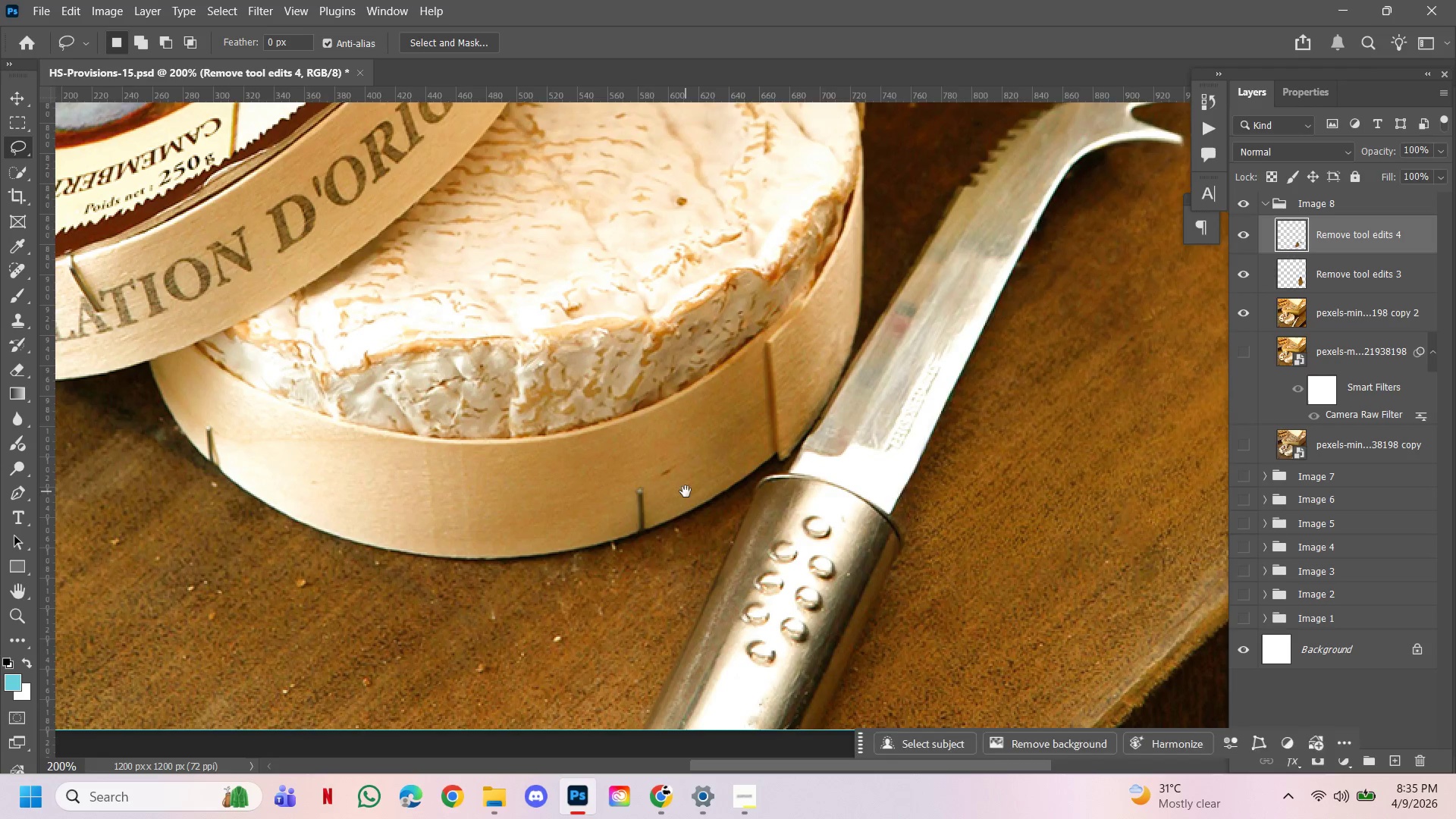 
hold_key(key=Space, duration=1.52)
 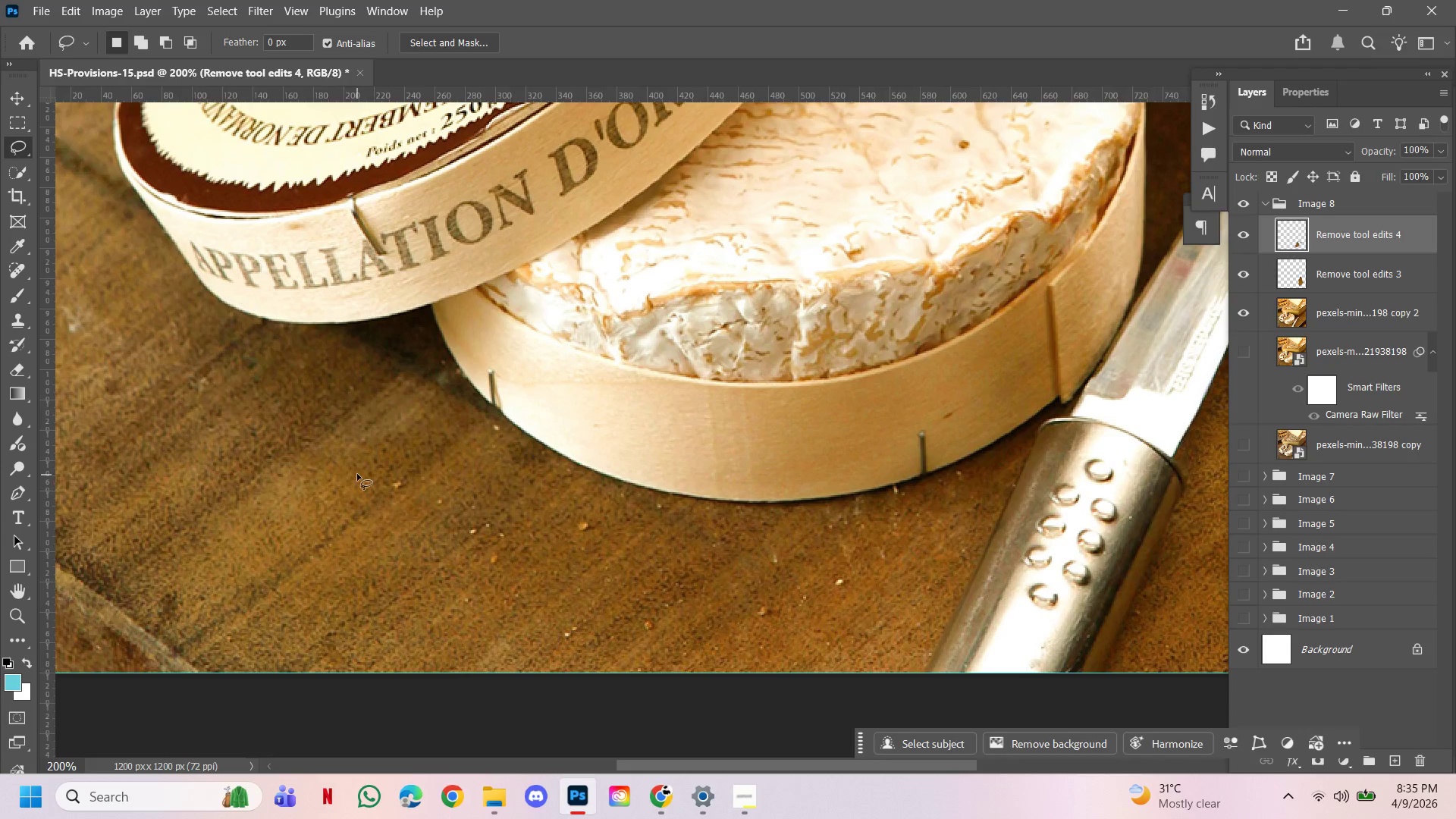 
left_click_drag(start_coordinate=[686, 491], to_coordinate=[767, 385])
 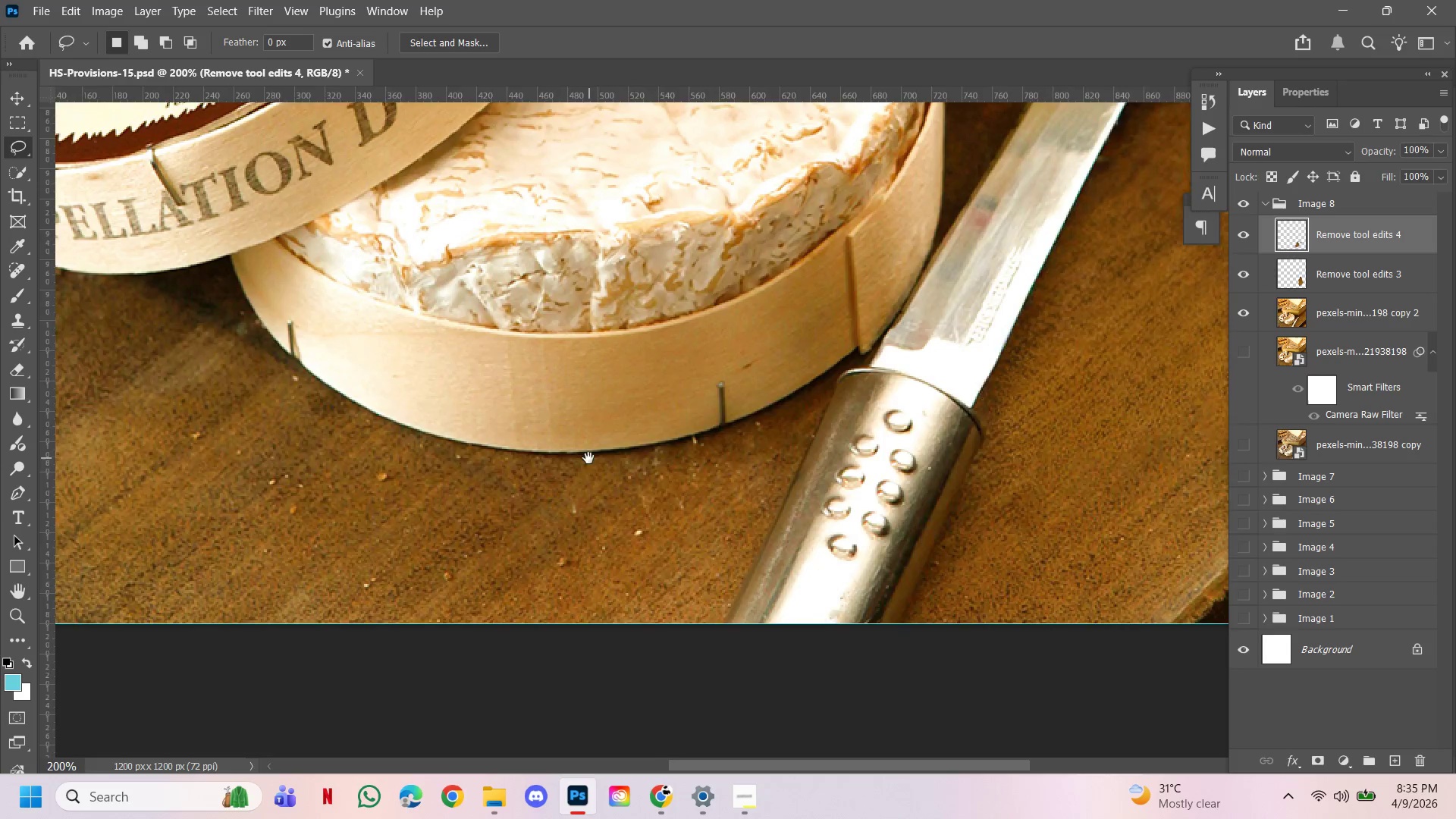 
left_click_drag(start_coordinate=[588, 458], to_coordinate=[789, 507])
 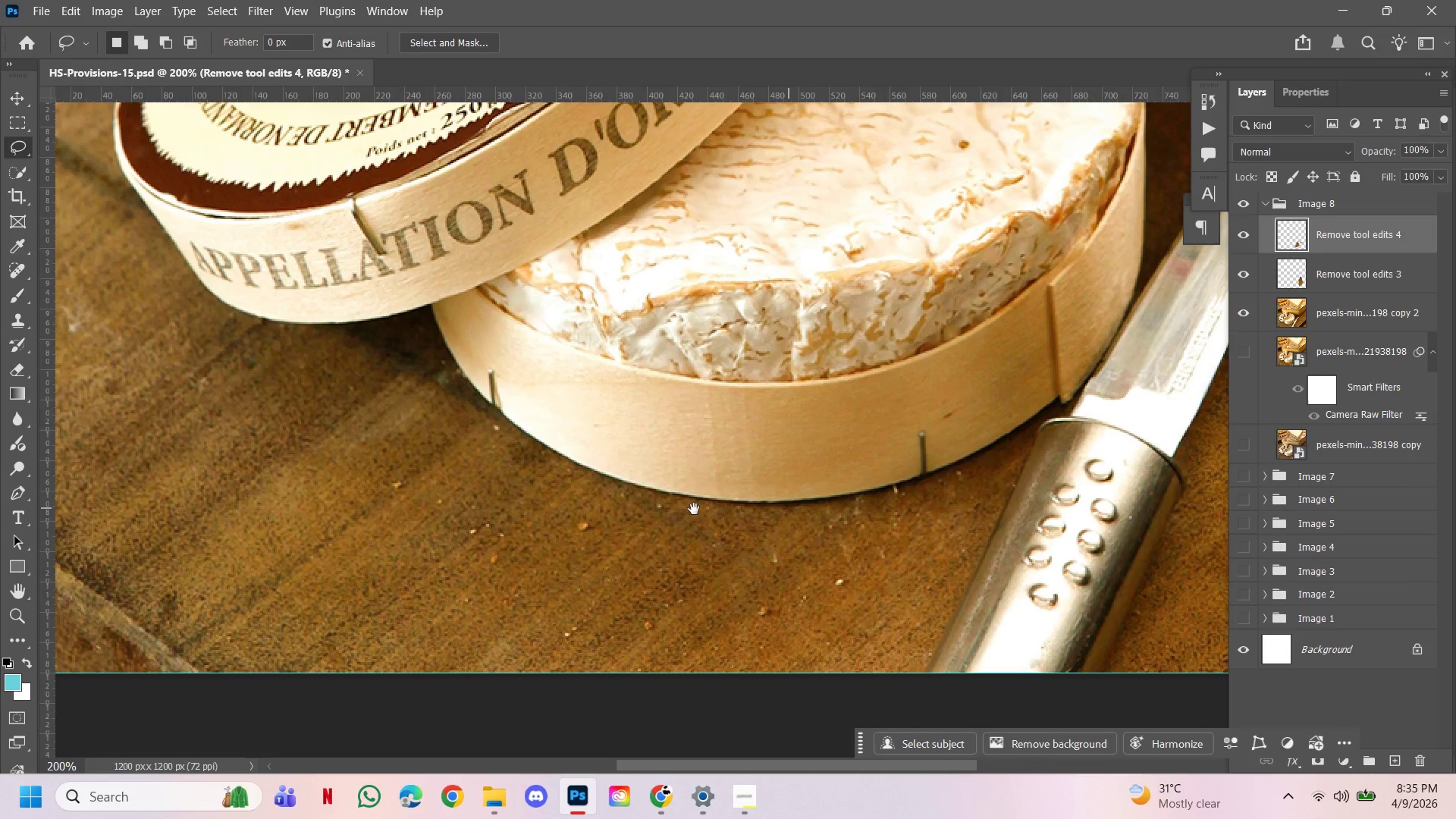 
key(Space)
 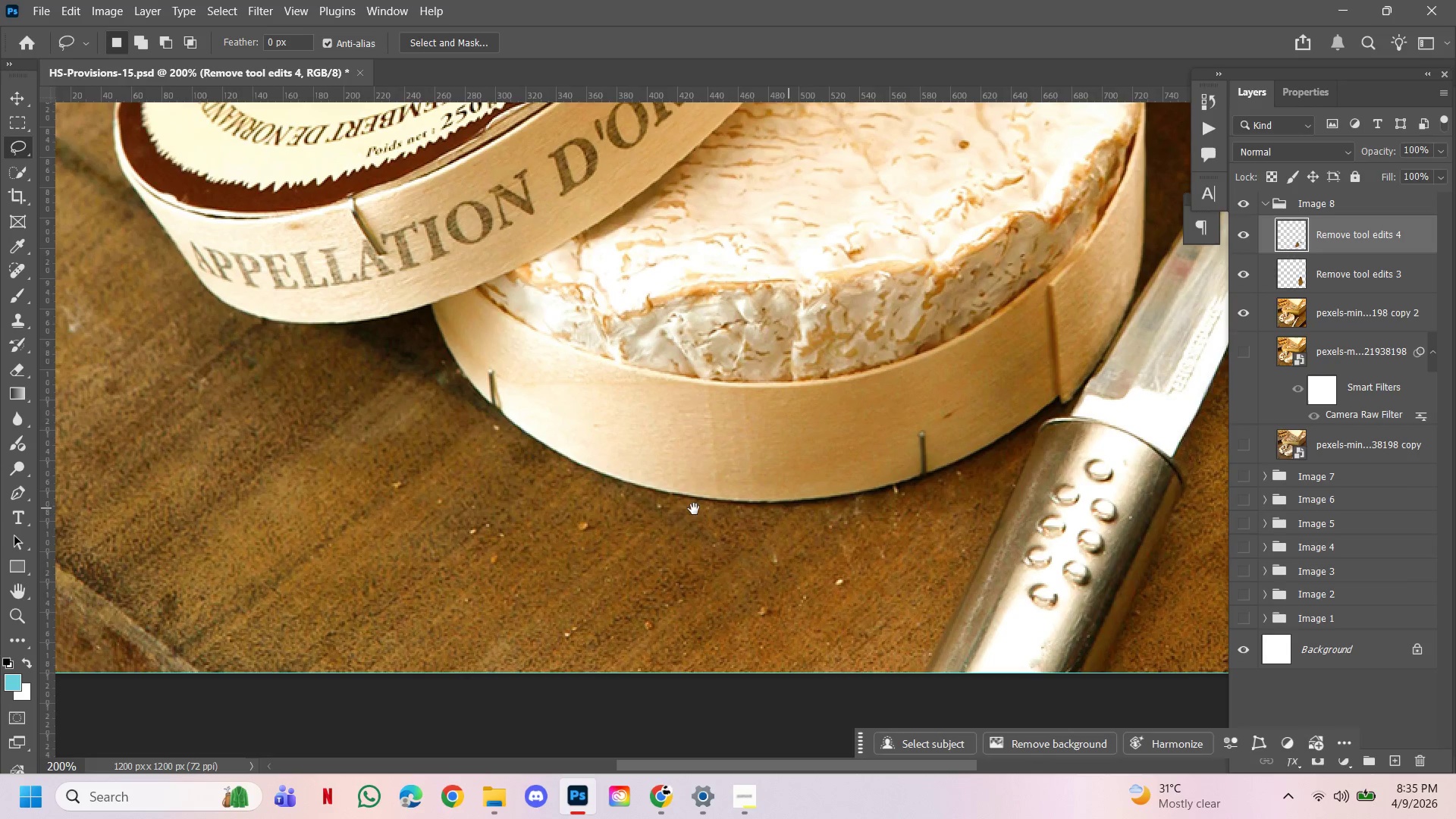 
key(Space)
 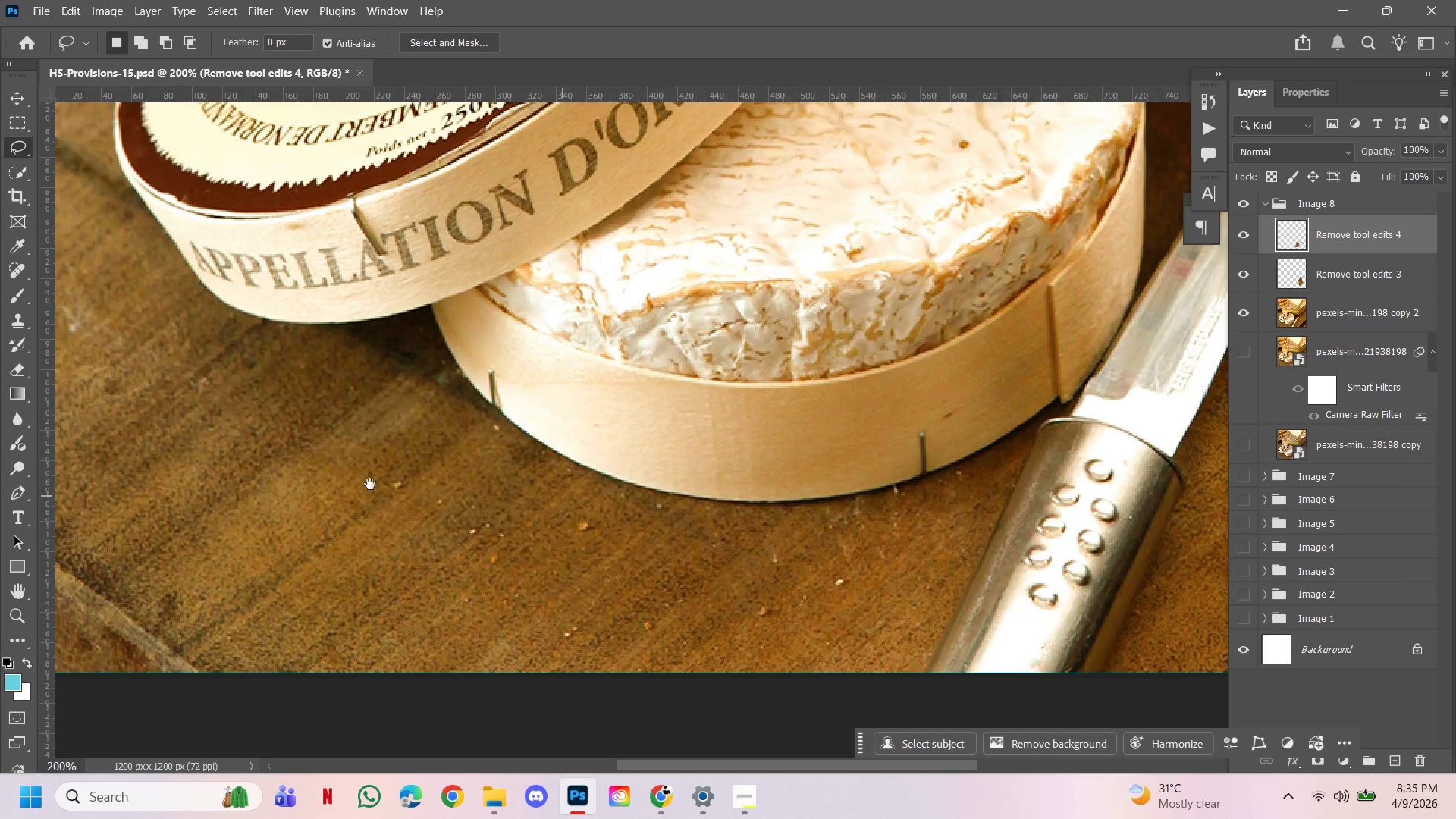 
key(Space)
 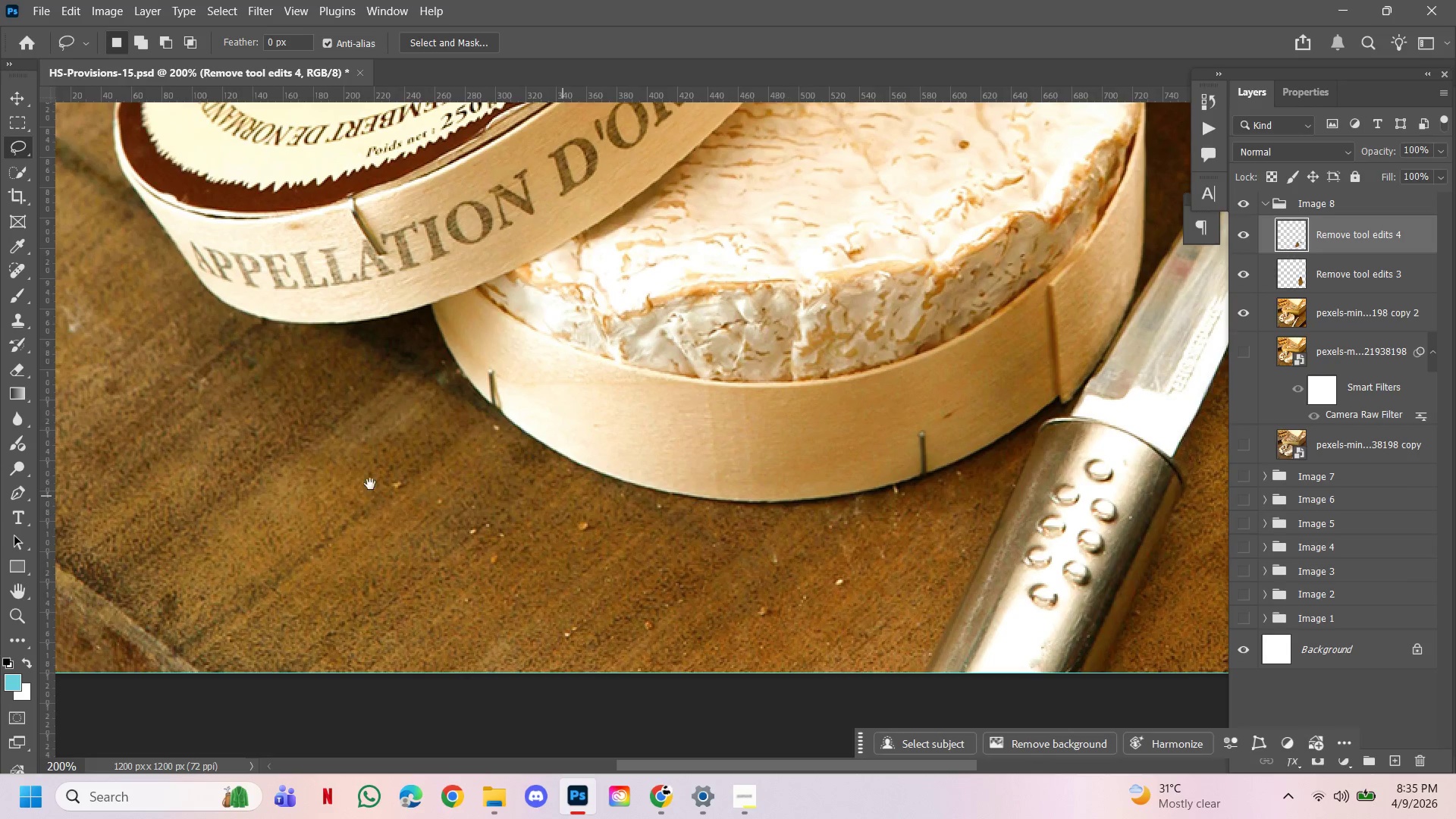 
key(Space)
 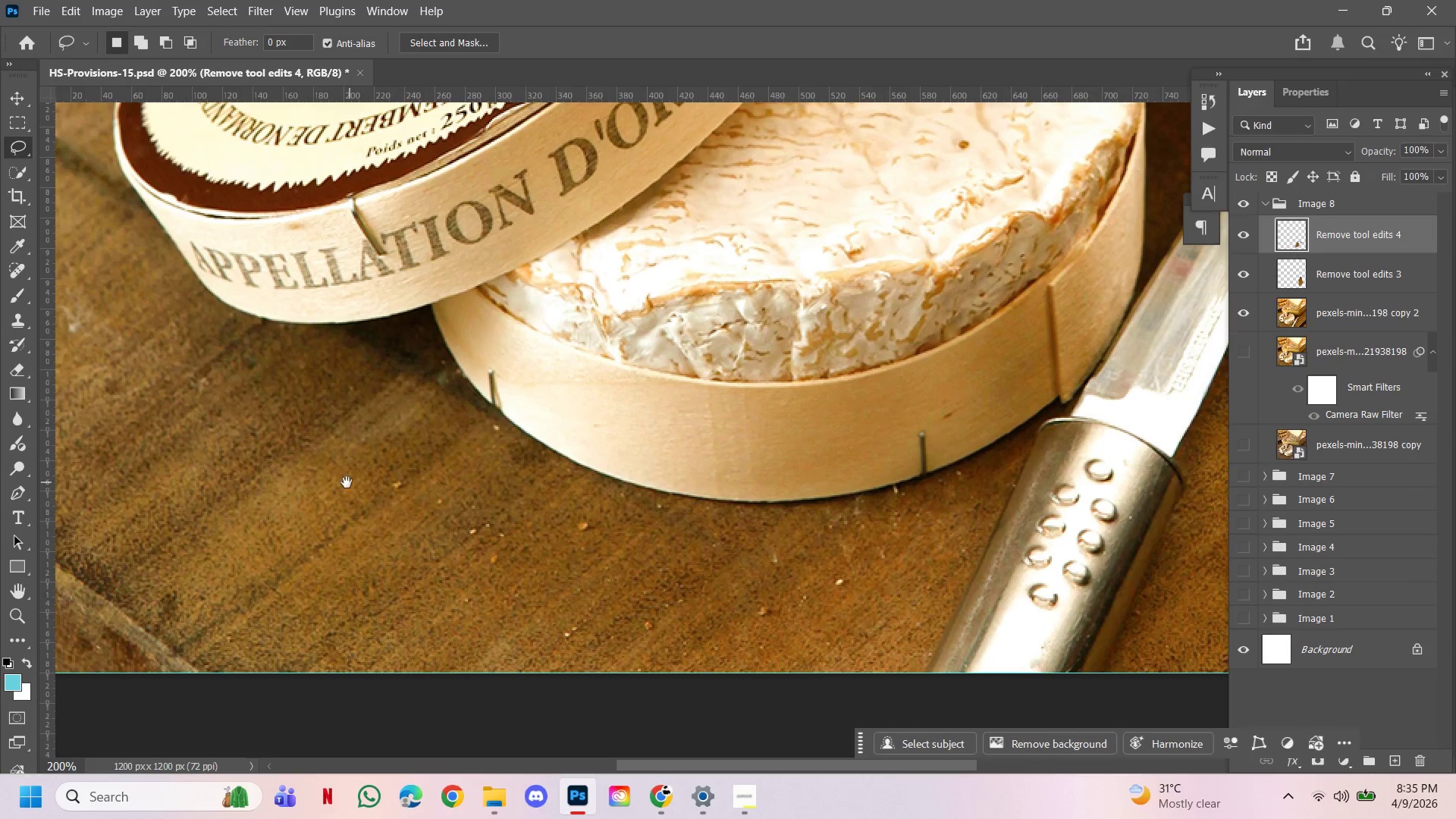 
key(Space)
 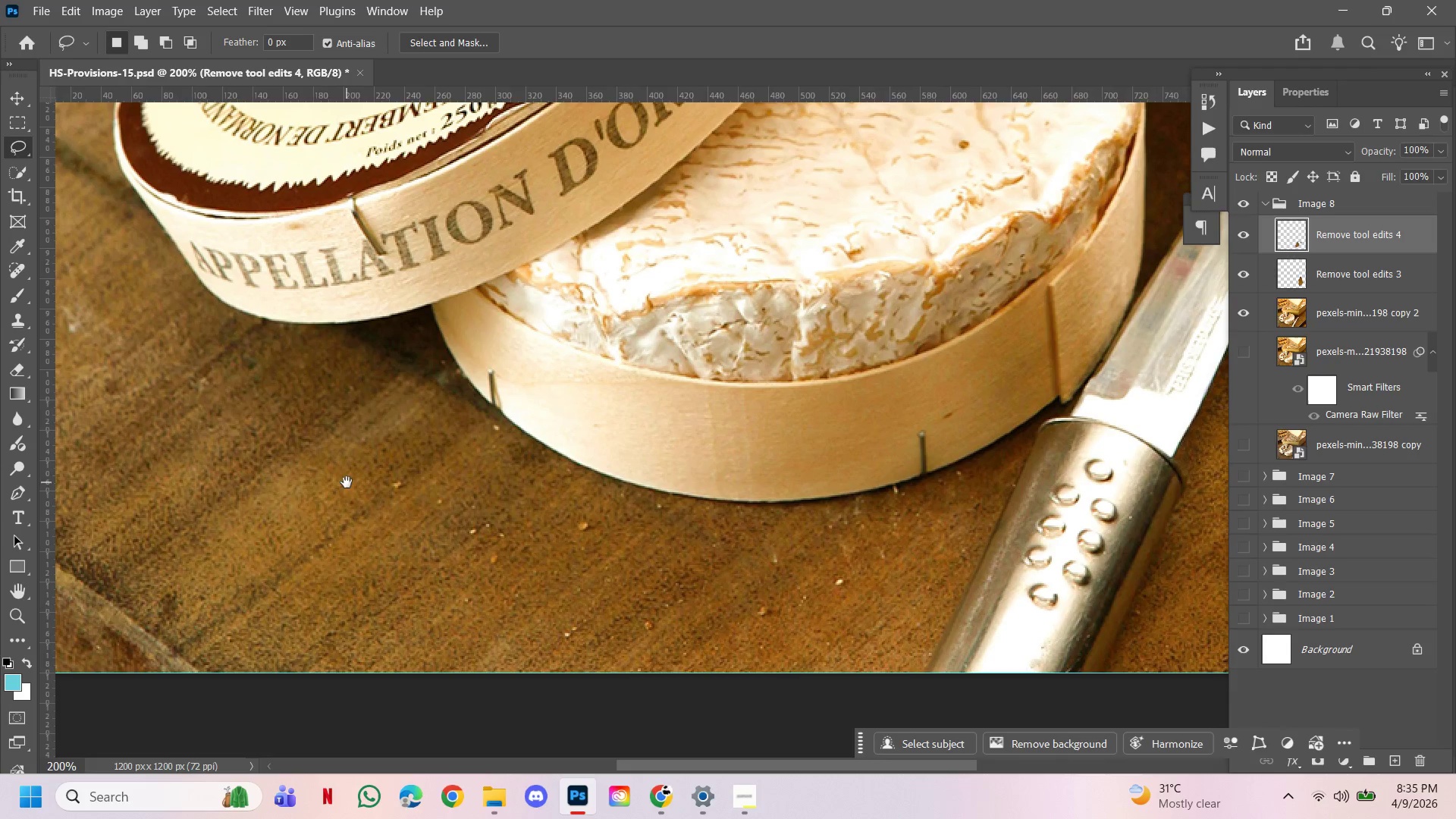 
key(Space)
 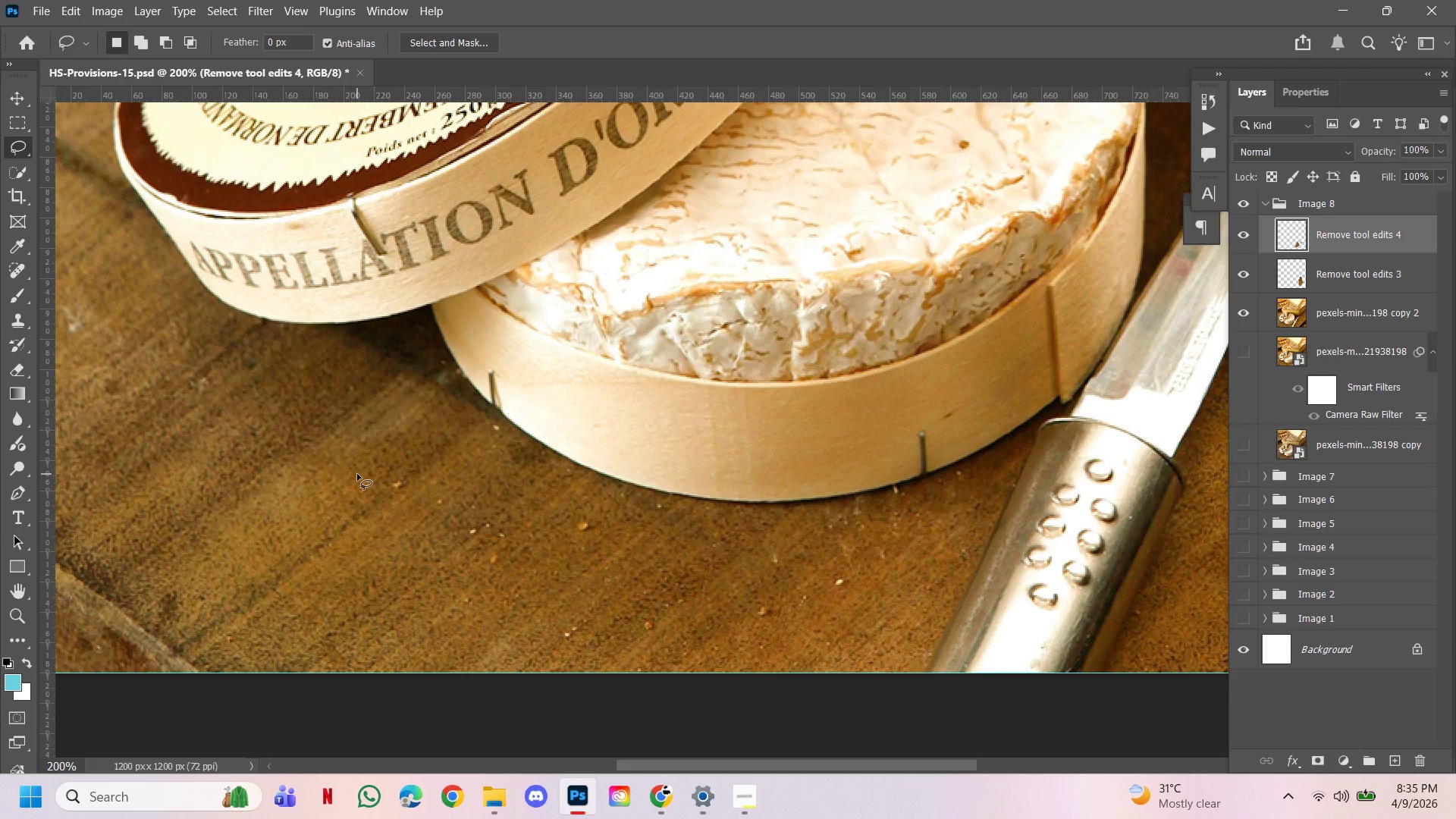 
left_click_drag(start_coordinate=[357, 474], to_coordinate=[334, 463])
 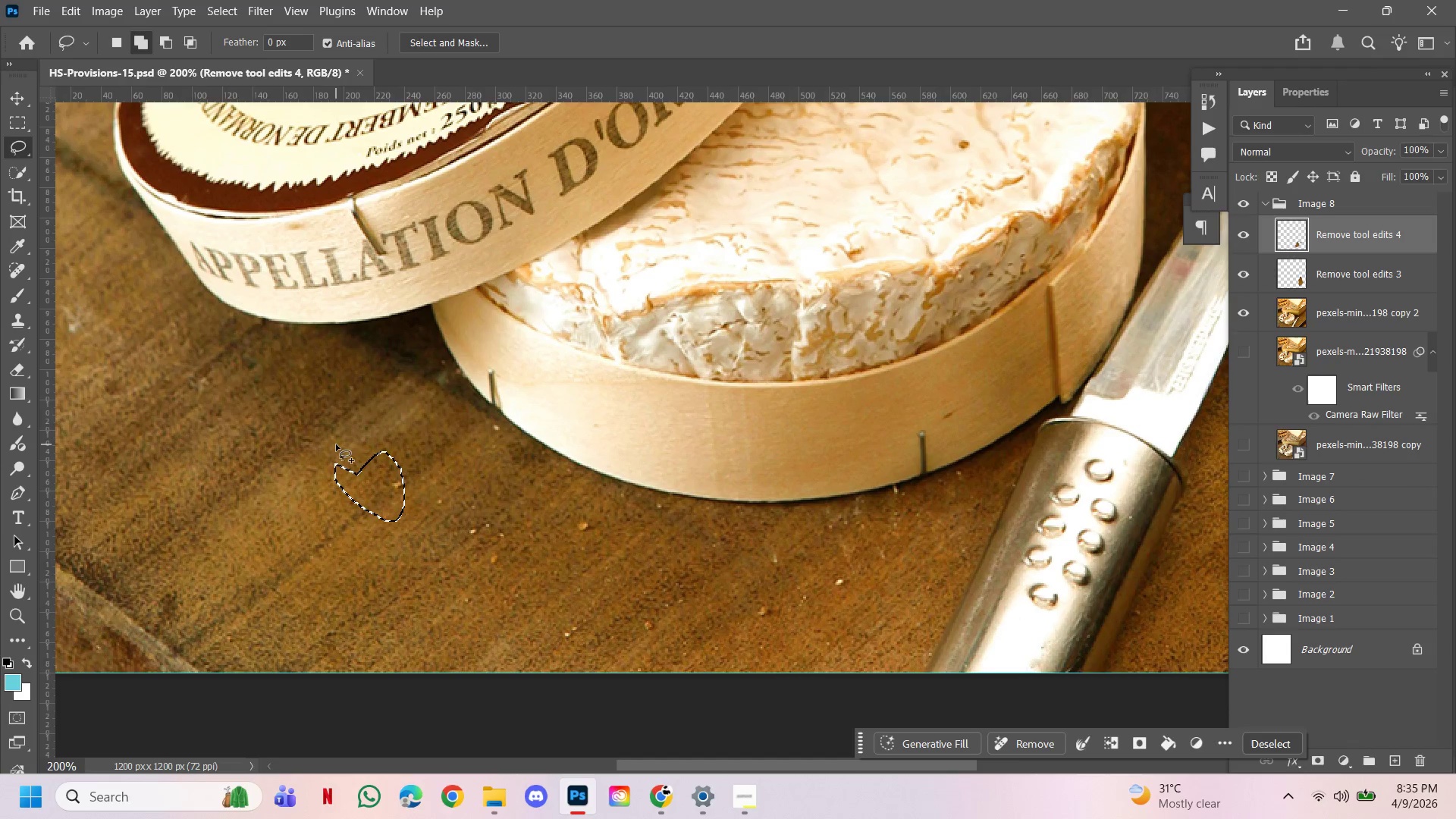 
hold_key(key=ShiftLeft, duration=1.51)
 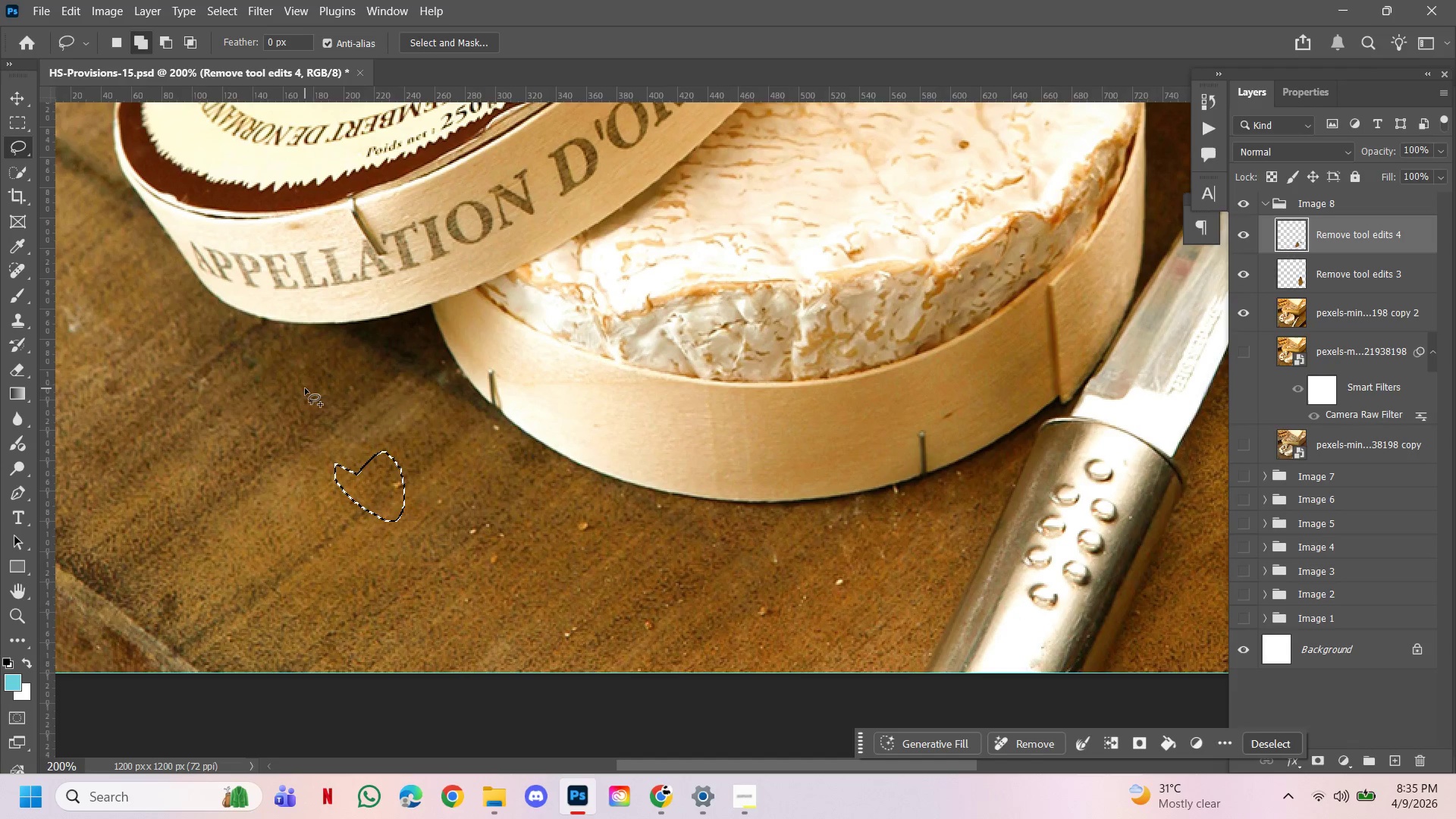 
hold_key(key=ShiftLeft, duration=1.53)
 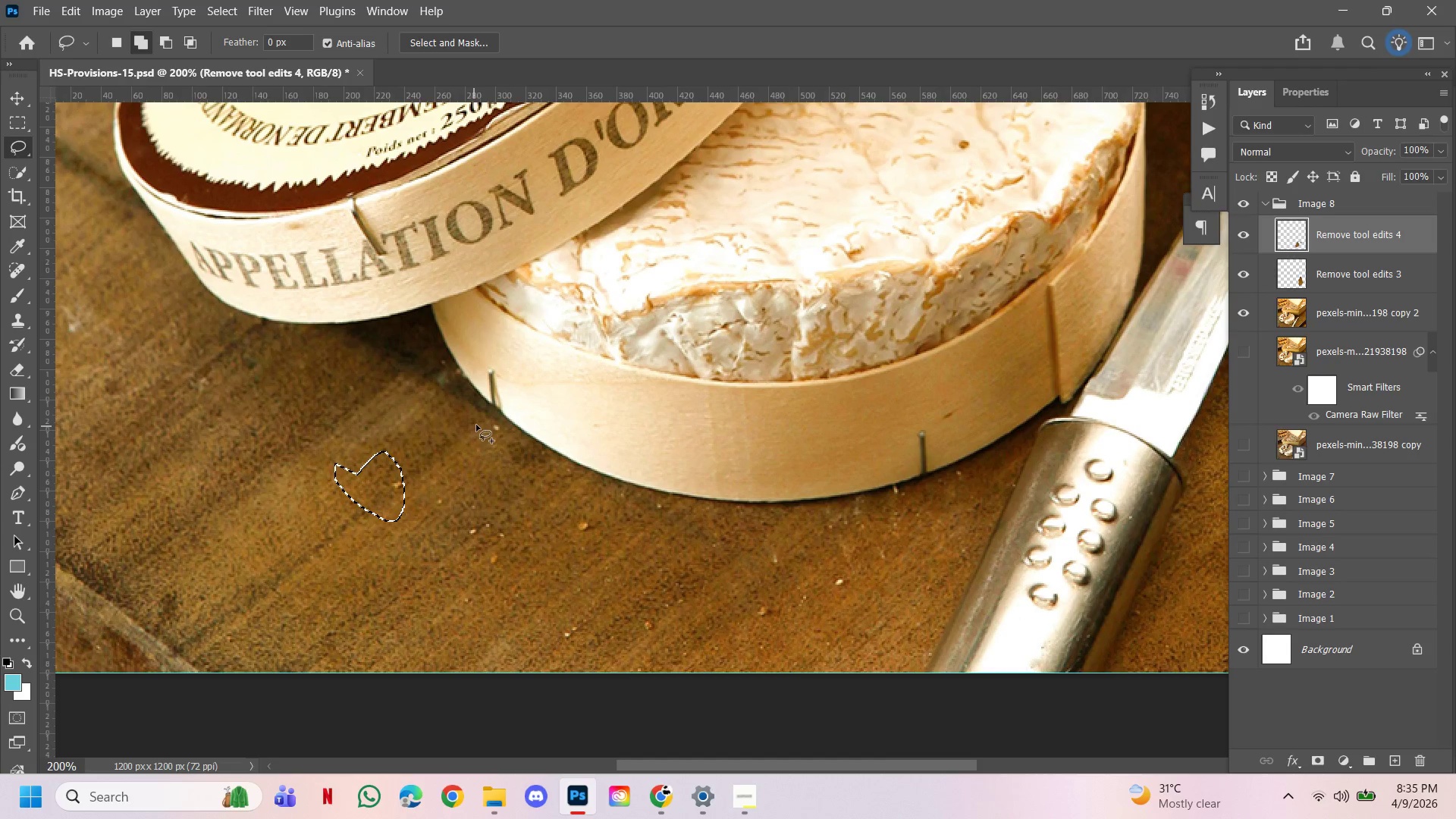 
hold_key(key=ShiftLeft, duration=1.5)
left_click_drag(start_coordinate=[474, 426], to_coordinate=[473, 431])
 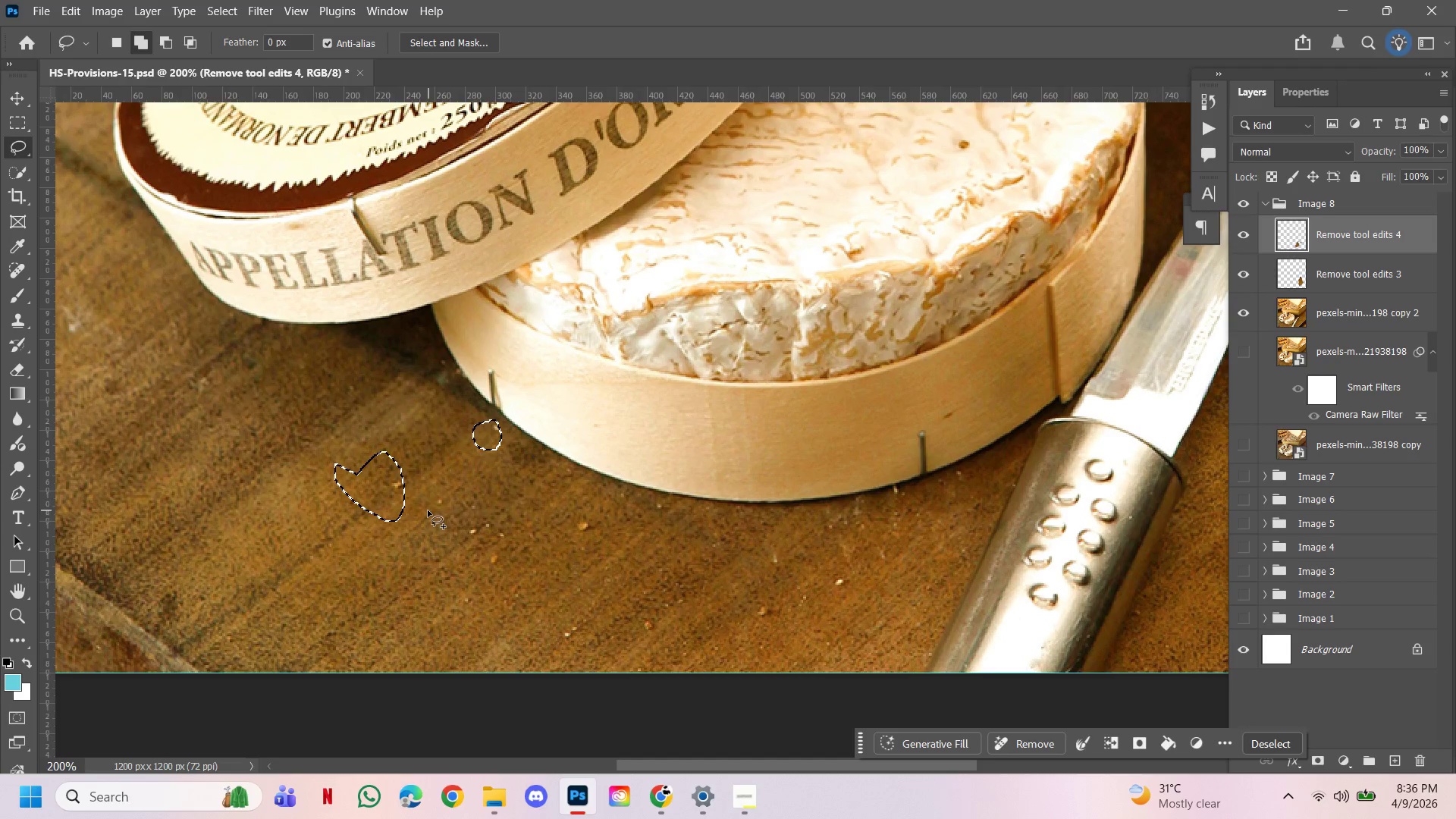 
hold_key(key=ShiftLeft, duration=1.5)
 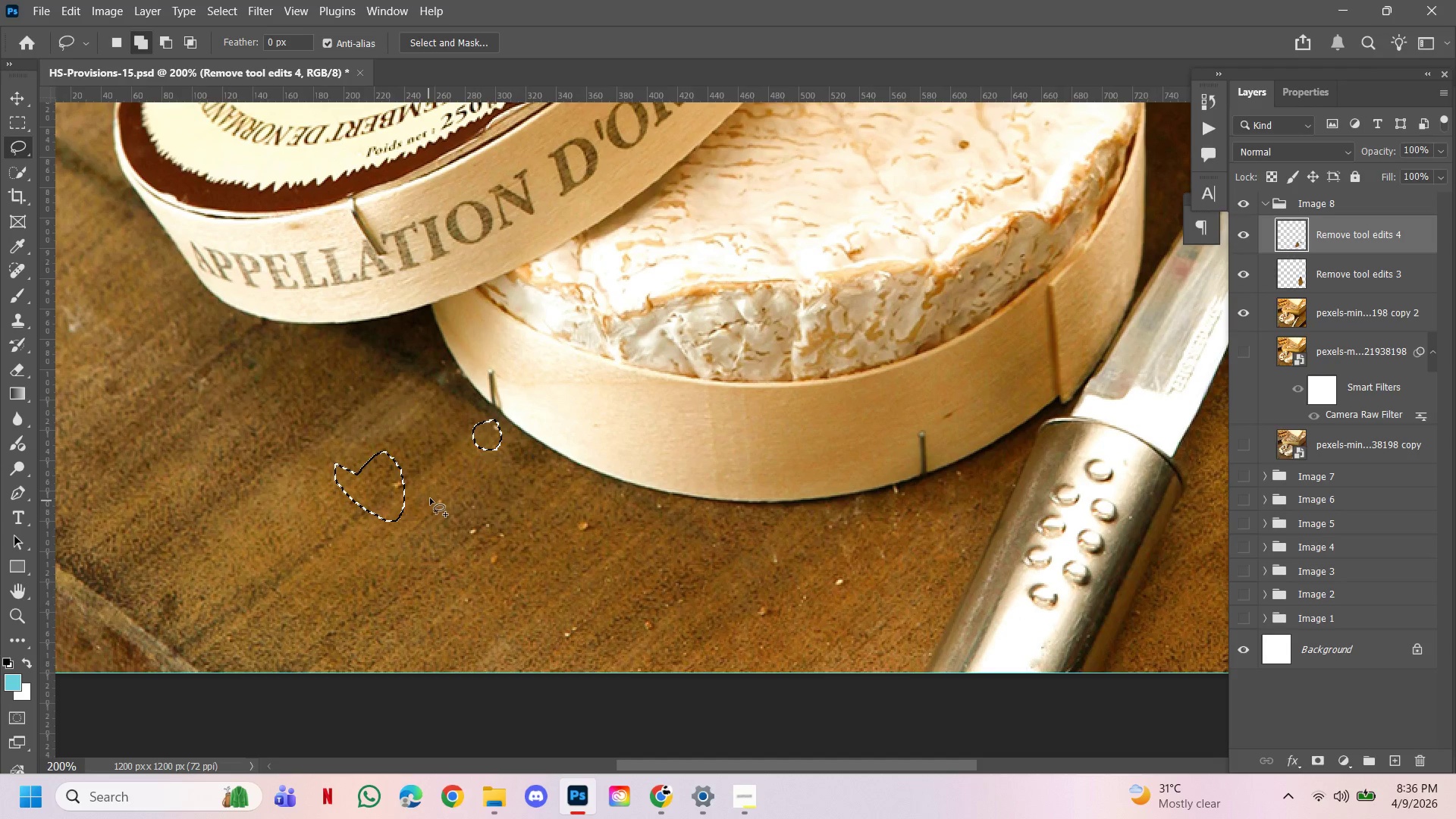 
hold_key(key=ShiftLeft, duration=1.51)
left_click_drag(start_coordinate=[428, 500], to_coordinate=[435, 494])
 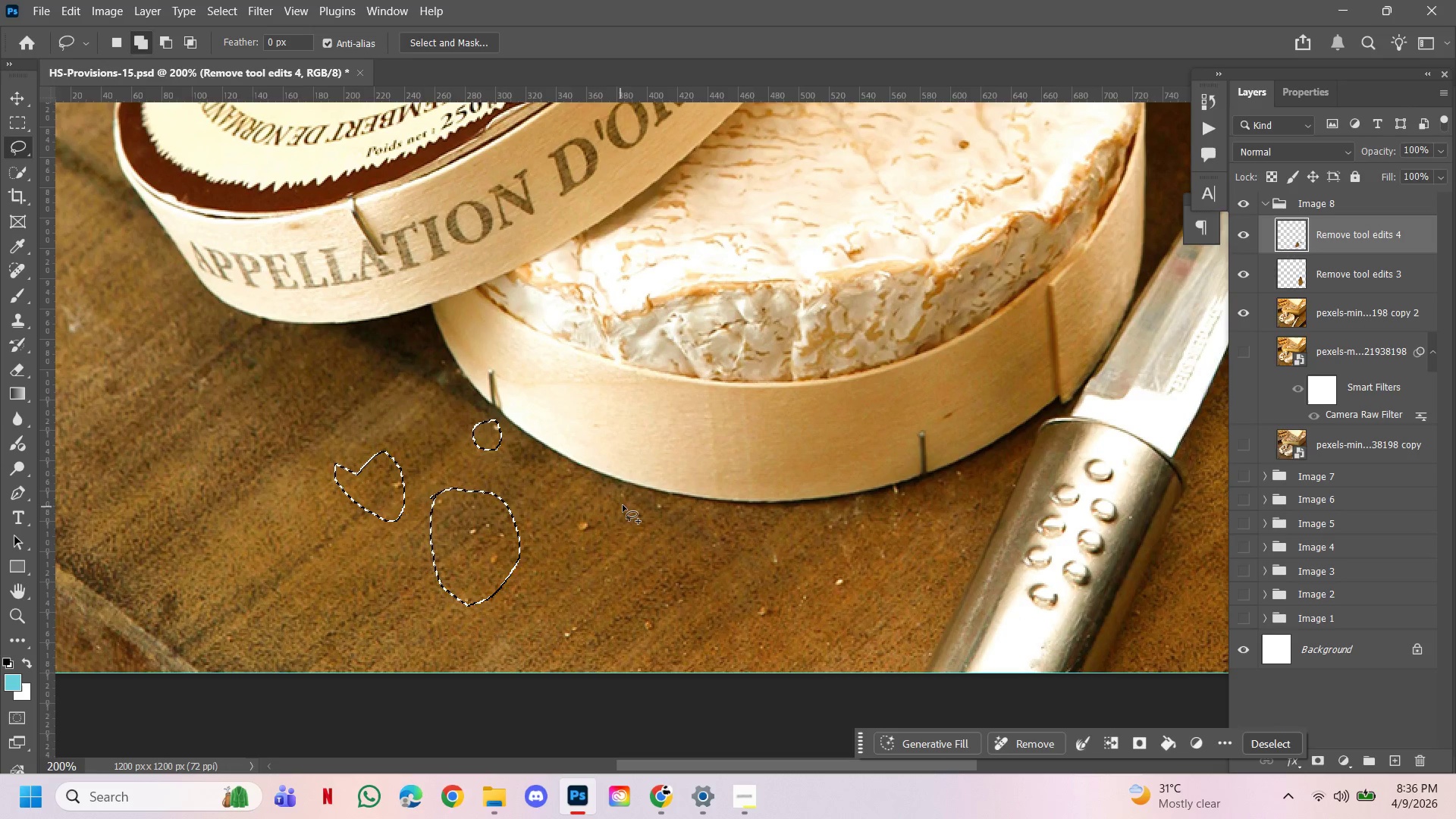 
hold_key(key=ShiftLeft, duration=1.5)
 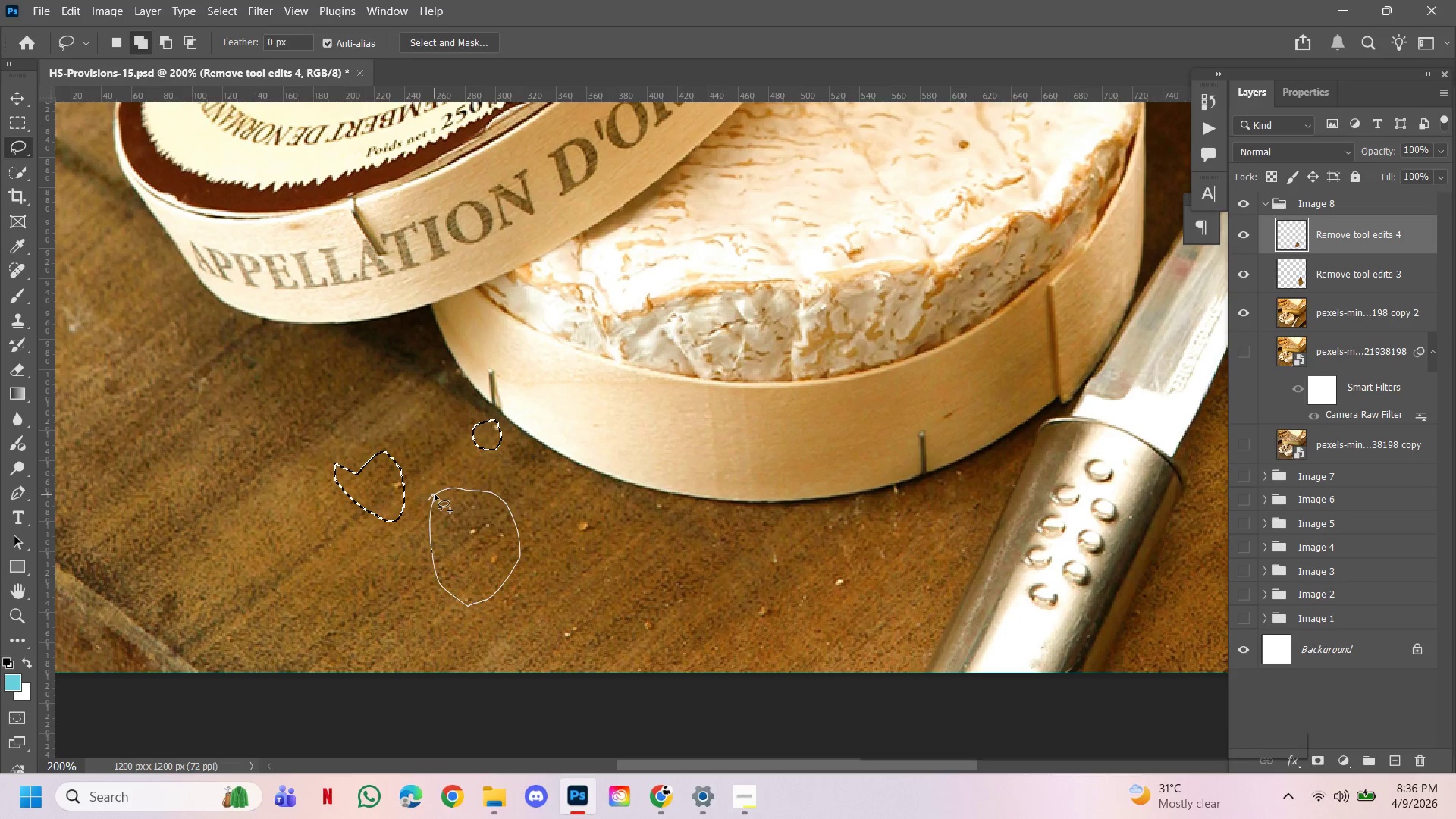 
hold_key(key=ShiftLeft, duration=1.5)
 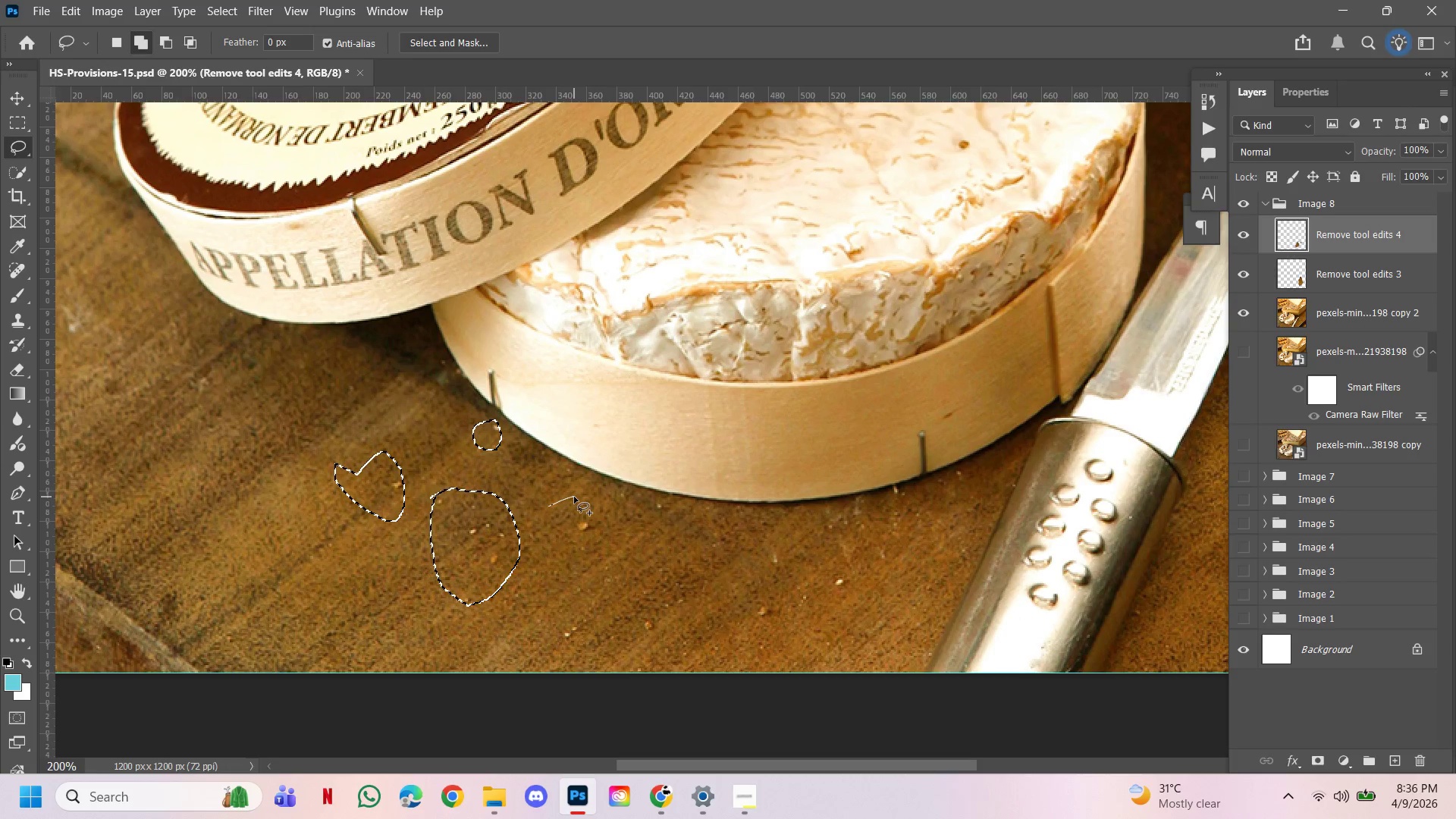 
hold_key(key=ShiftLeft, duration=1.52)
left_click_drag(start_coordinate=[549, 507], to_coordinate=[530, 538])
 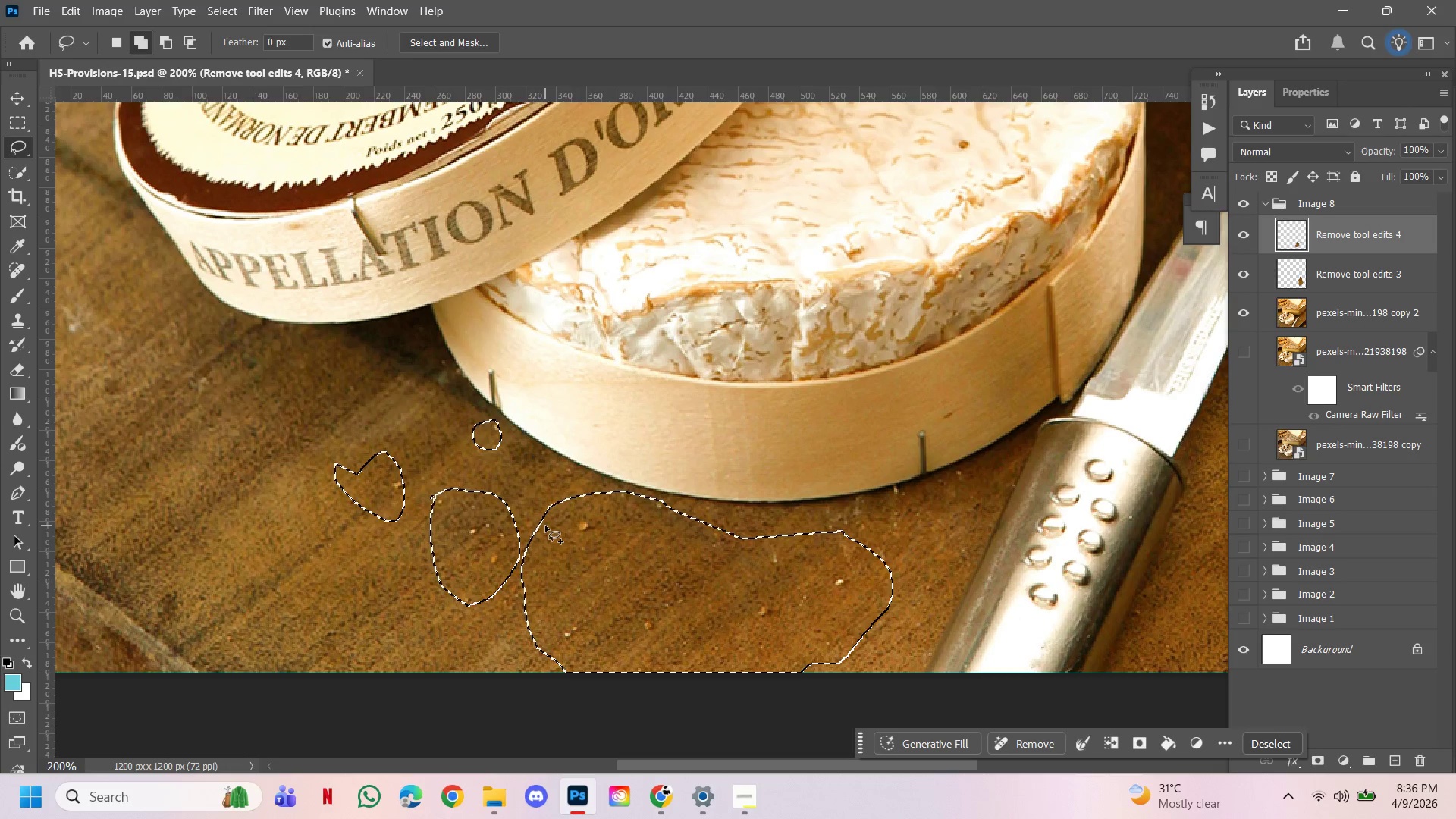 
hold_key(key=ShiftLeft, duration=1.5)
 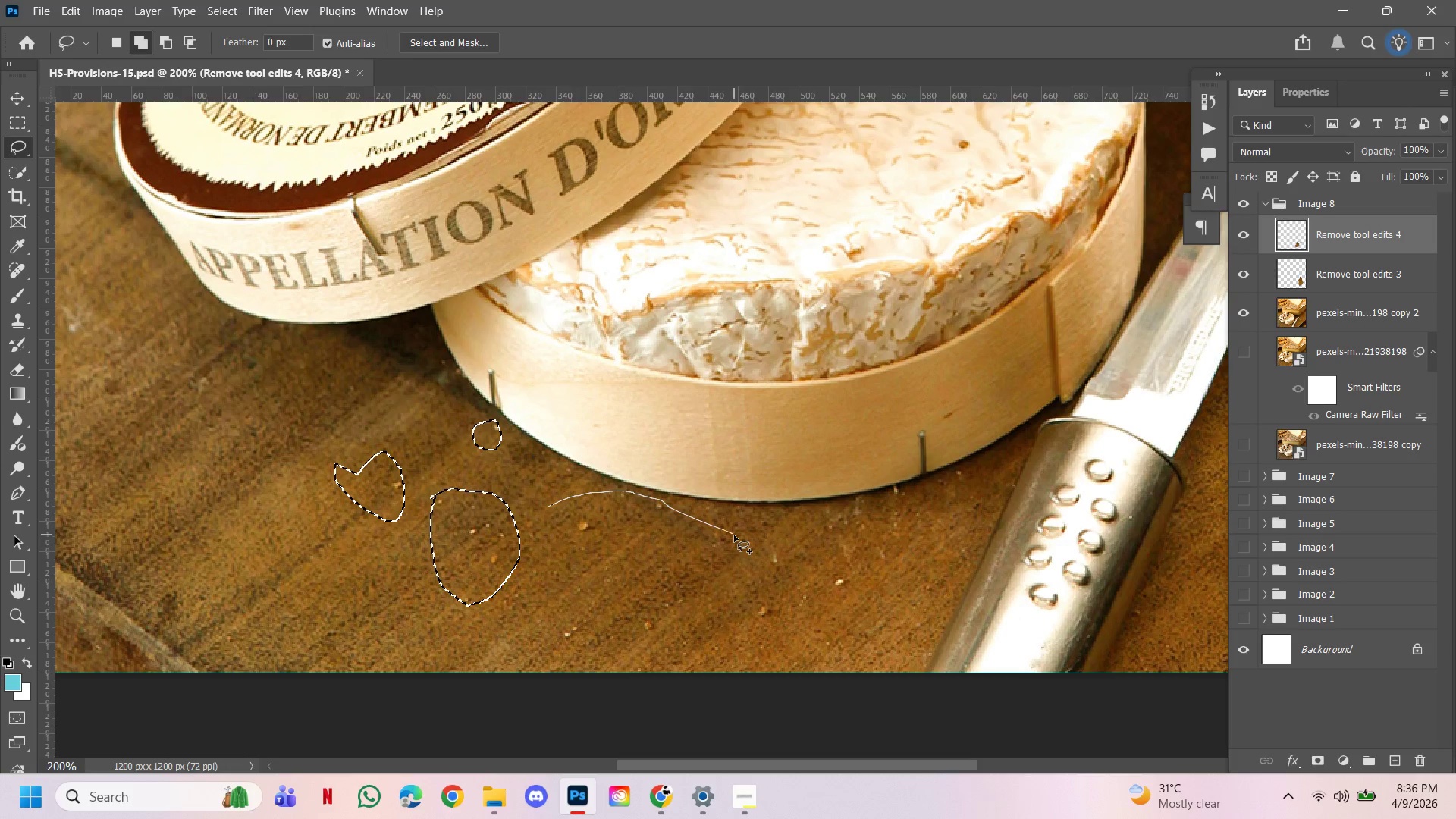 
hold_key(key=ShiftLeft, duration=1.51)
 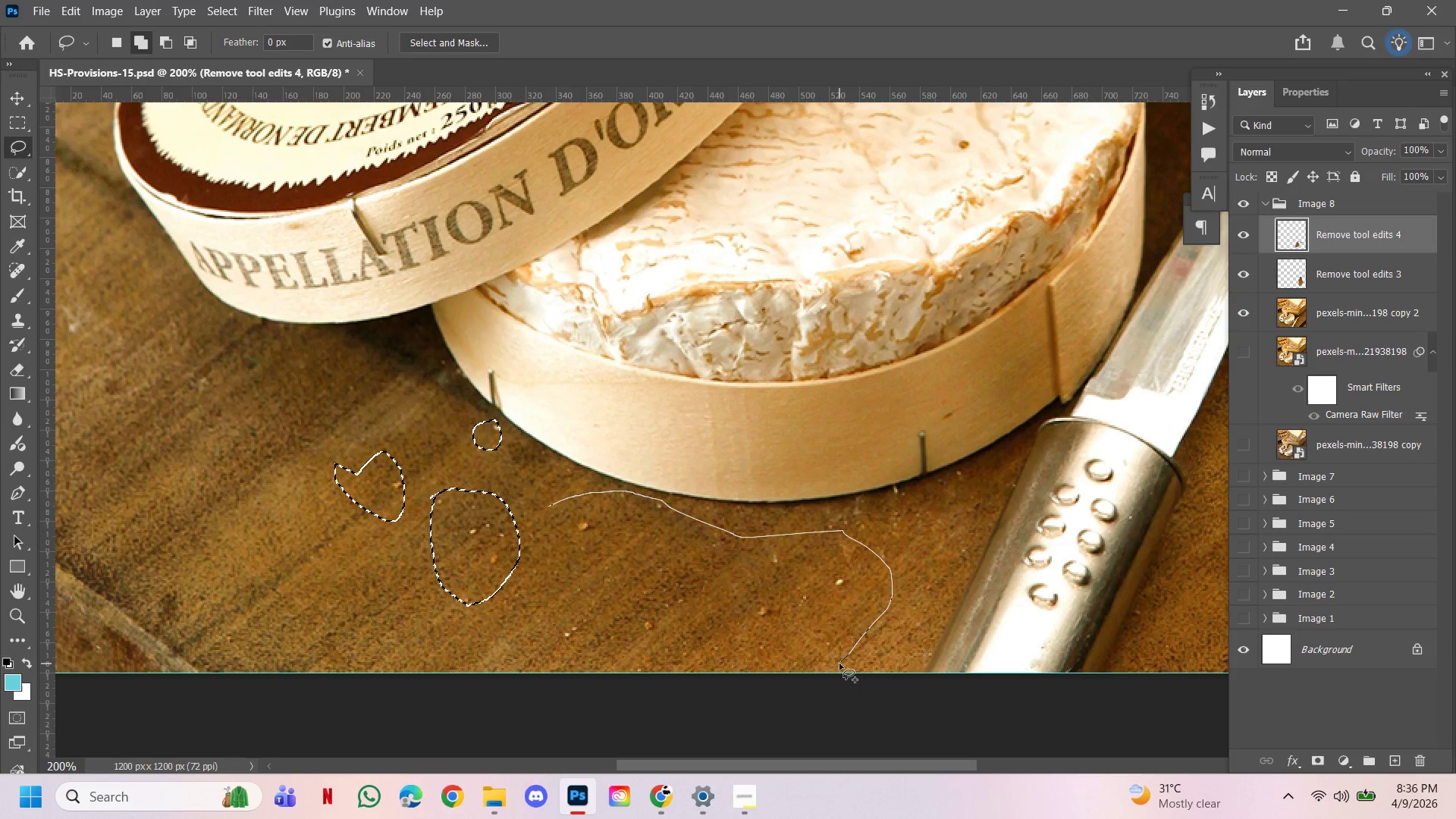 
hold_key(key=ShiftLeft, duration=1.5)
 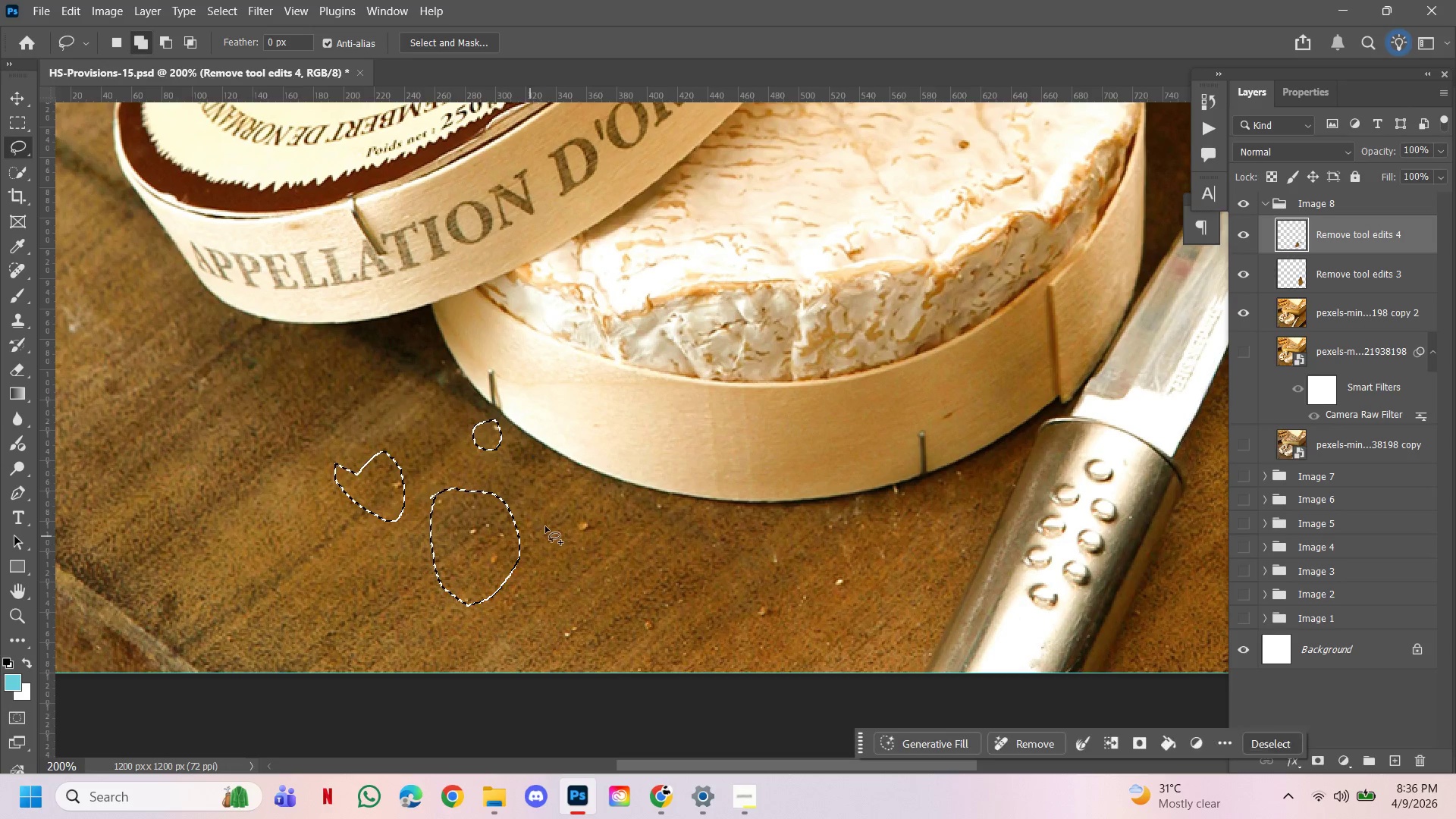 
hold_key(key=ShiftLeft, duration=1.5)
 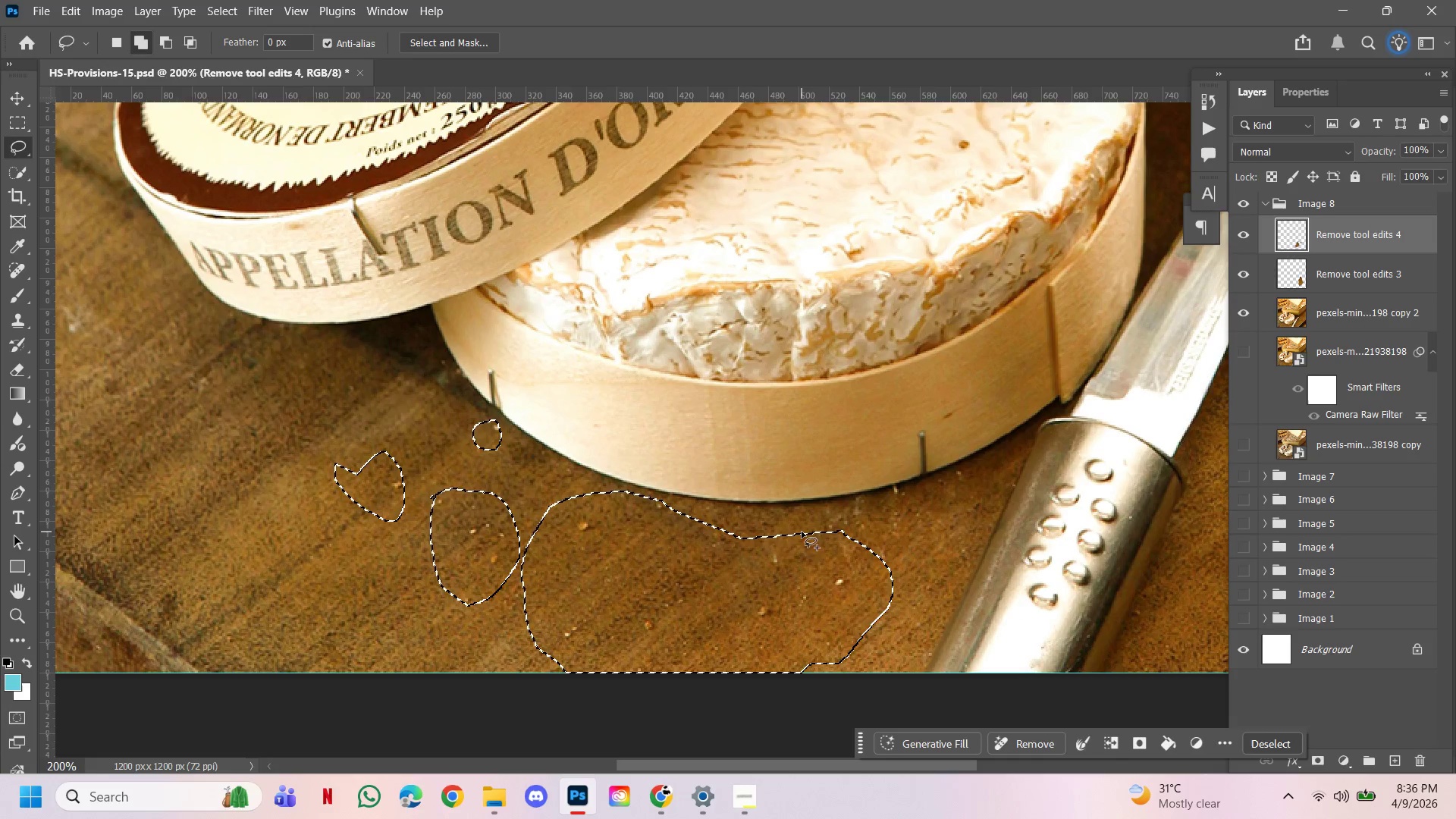 
hold_key(key=ShiftLeft, duration=1.52)
left_click_drag(start_coordinate=[782, 533], to_coordinate=[865, 618])
 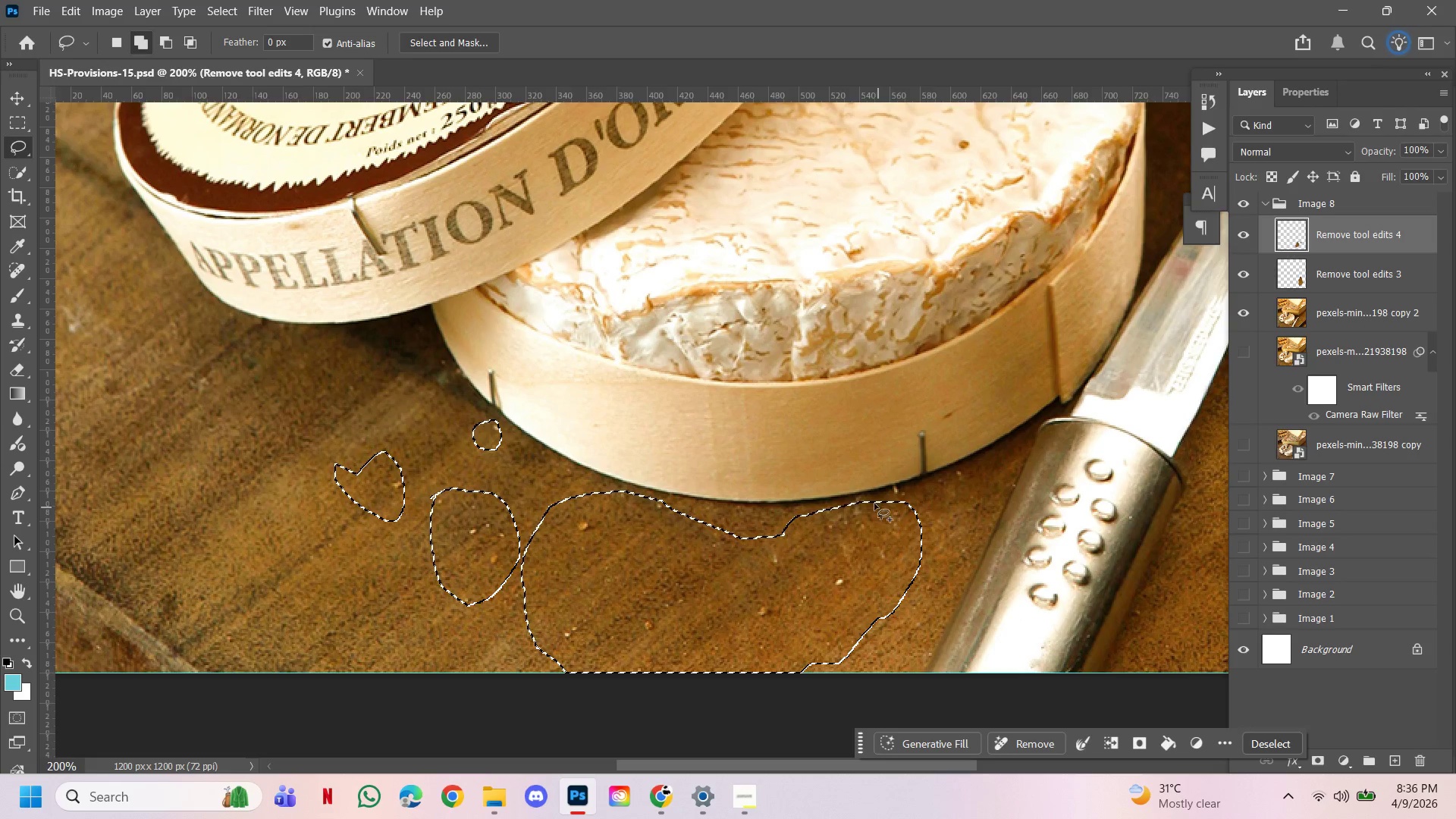 
hold_key(key=ShiftLeft, duration=1.5)
 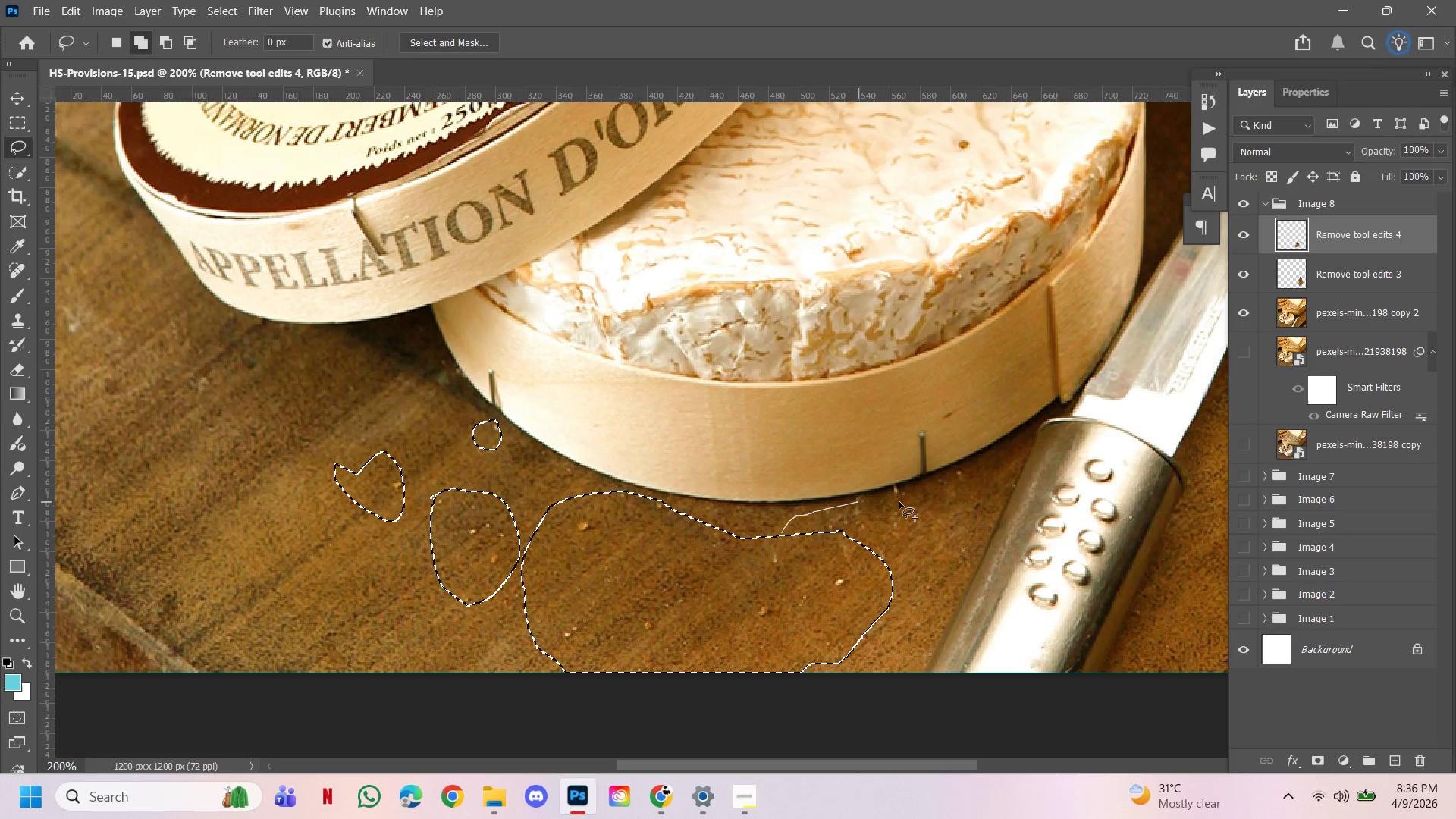 
hold_key(key=ShiftLeft, duration=1.5)
 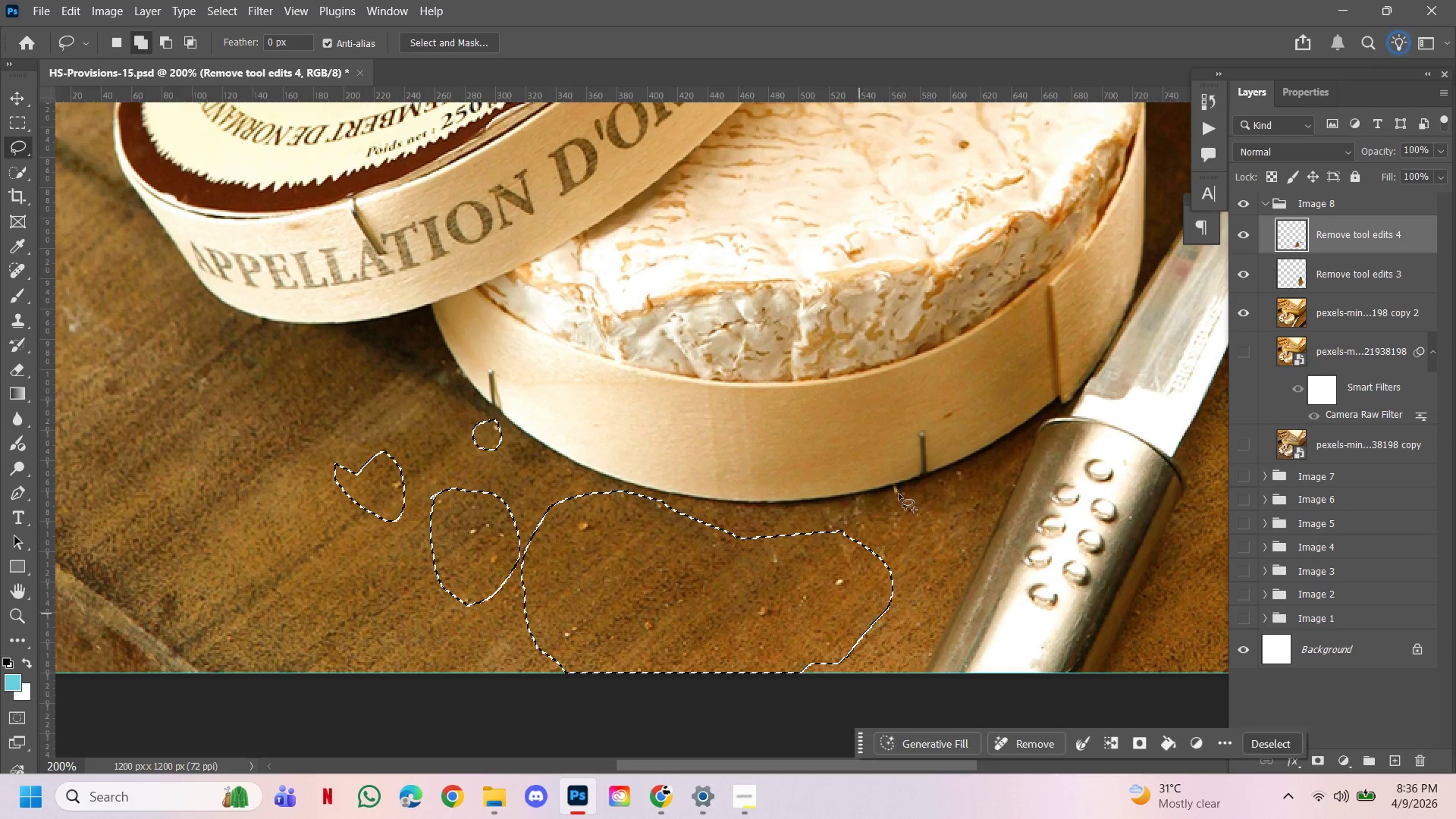 
hold_key(key=ShiftLeft, duration=1.52)
 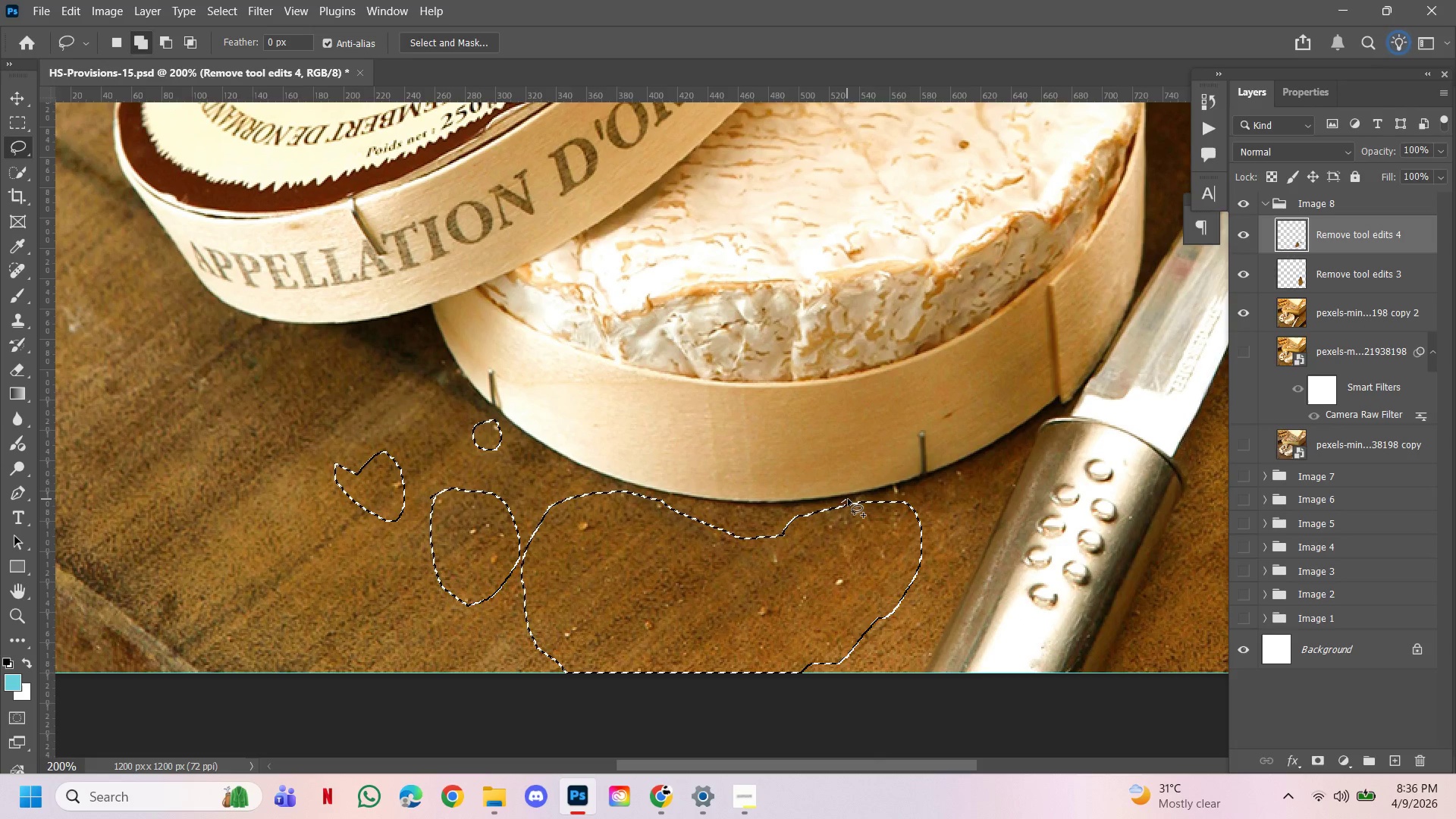 
hold_key(key=ShiftLeft, duration=1.5)
left_click_drag(start_coordinate=[842, 503], to_coordinate=[971, 467])
 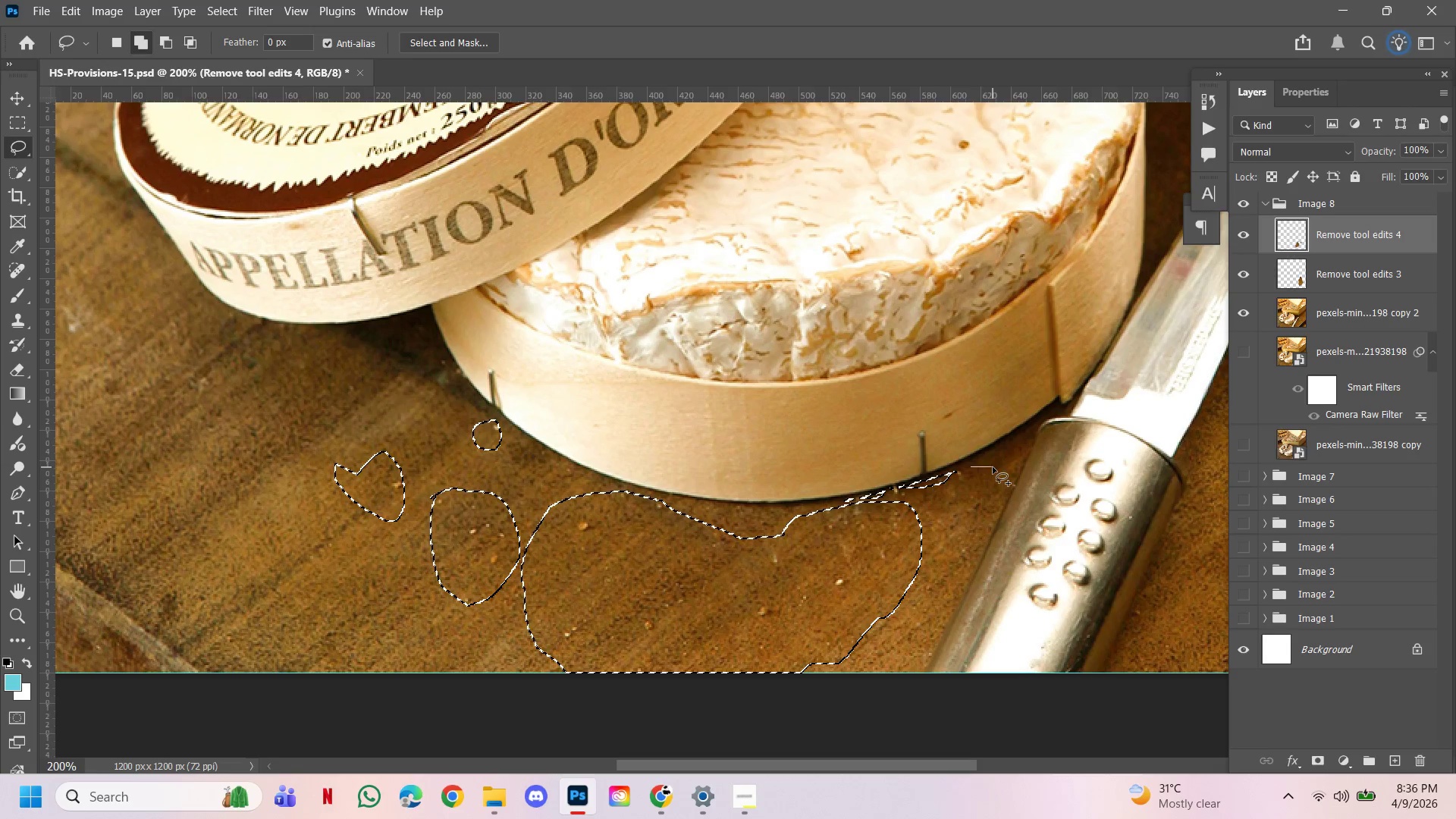 
hold_key(key=ShiftLeft, duration=1.51)
 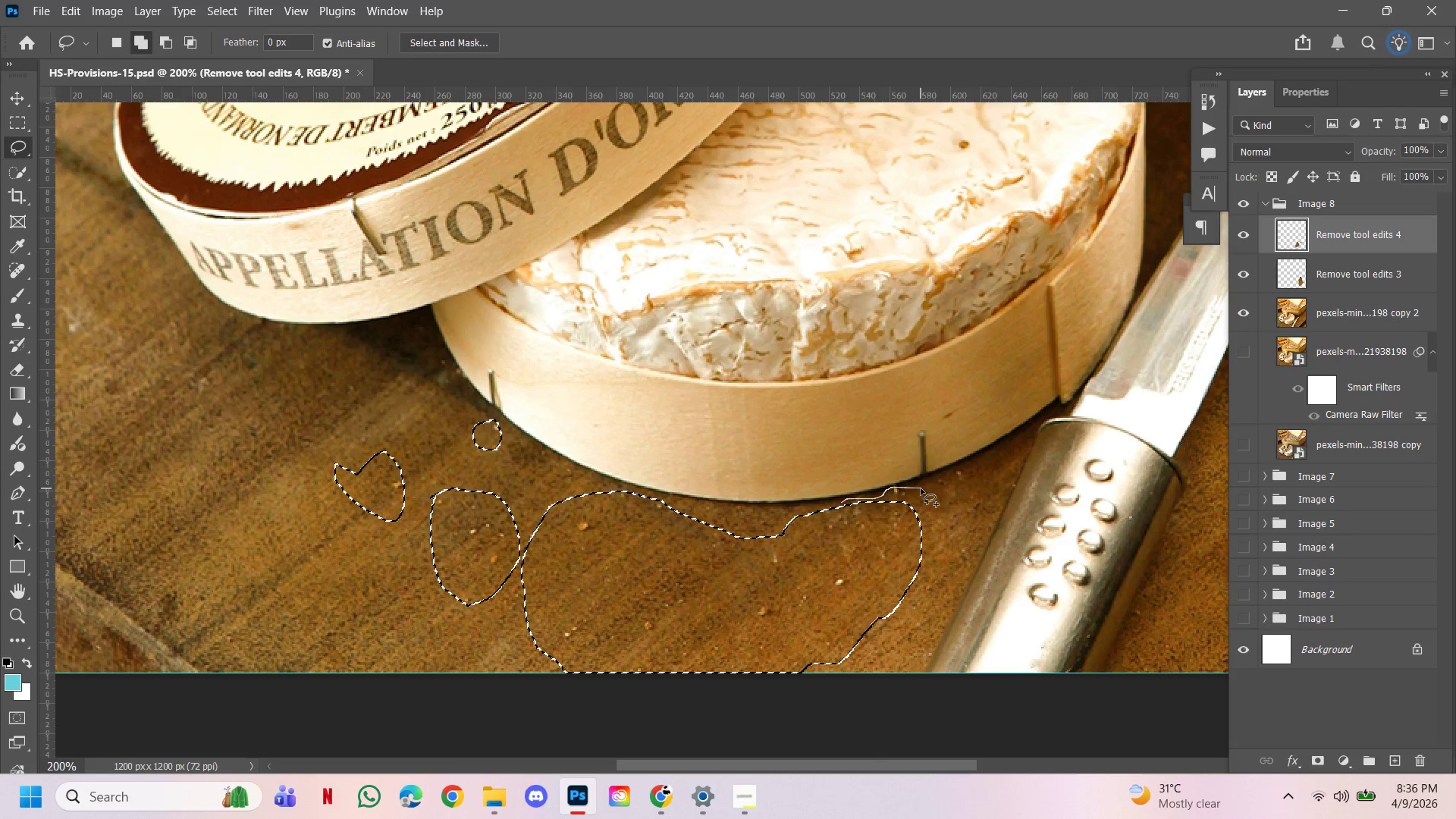 
hold_key(key=ShiftLeft, duration=1.5)
 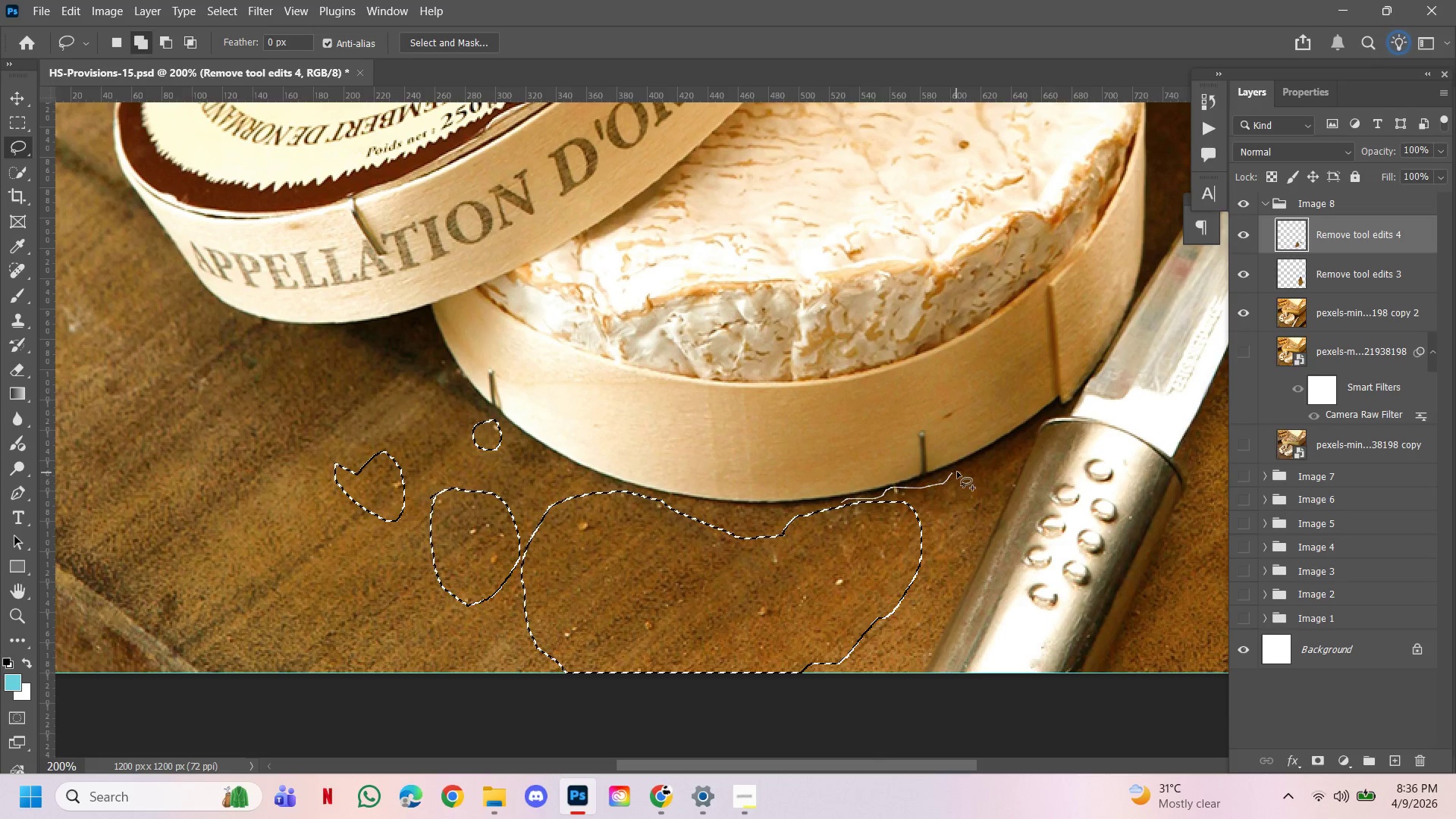 
hold_key(key=ShiftLeft, duration=1.5)
left_click_drag(start_coordinate=[971, 467], to_coordinate=[800, 635])
 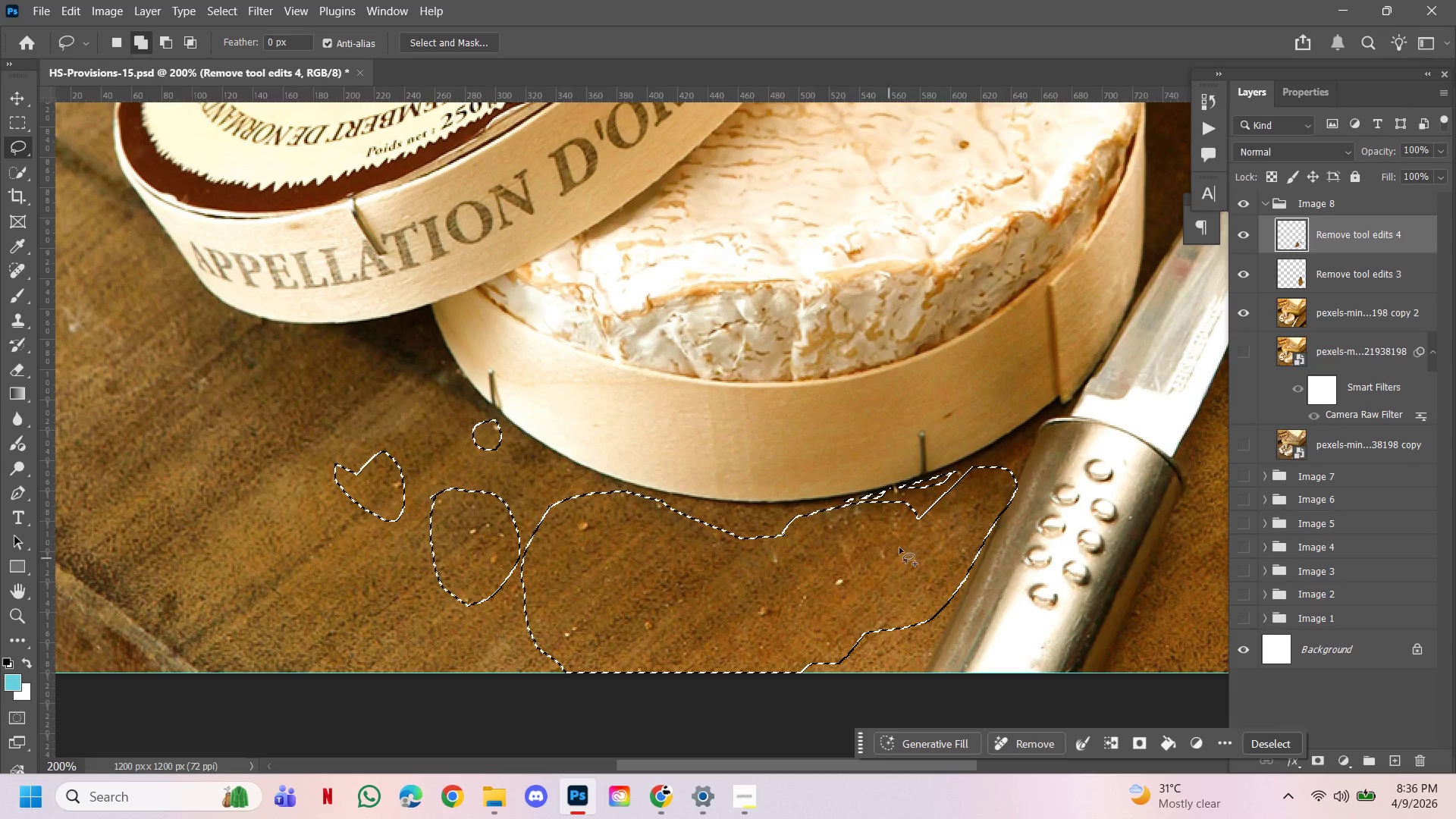 
hold_key(key=ShiftLeft, duration=1.5)
 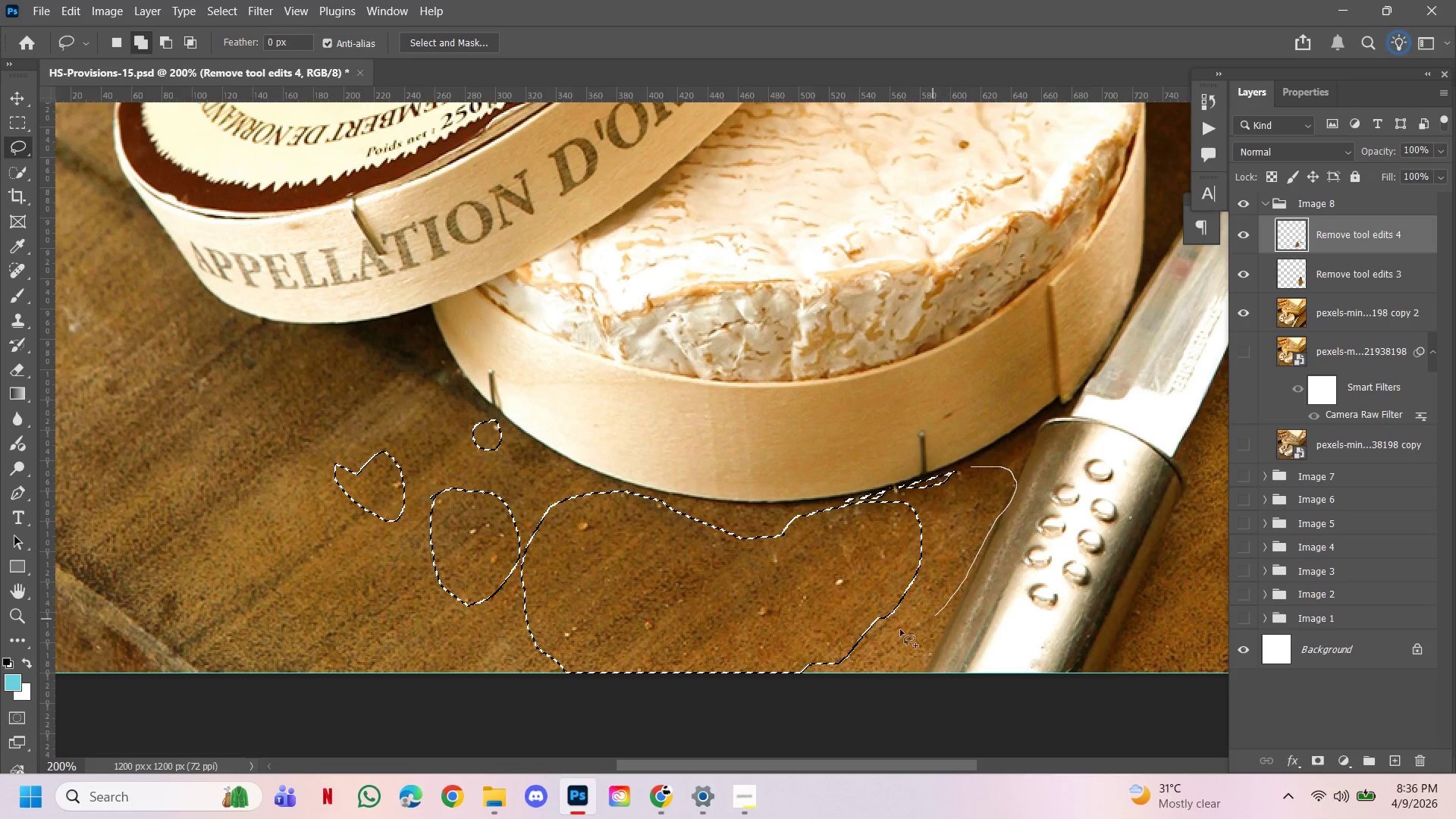 
hold_key(key=ShiftLeft, duration=1.52)
 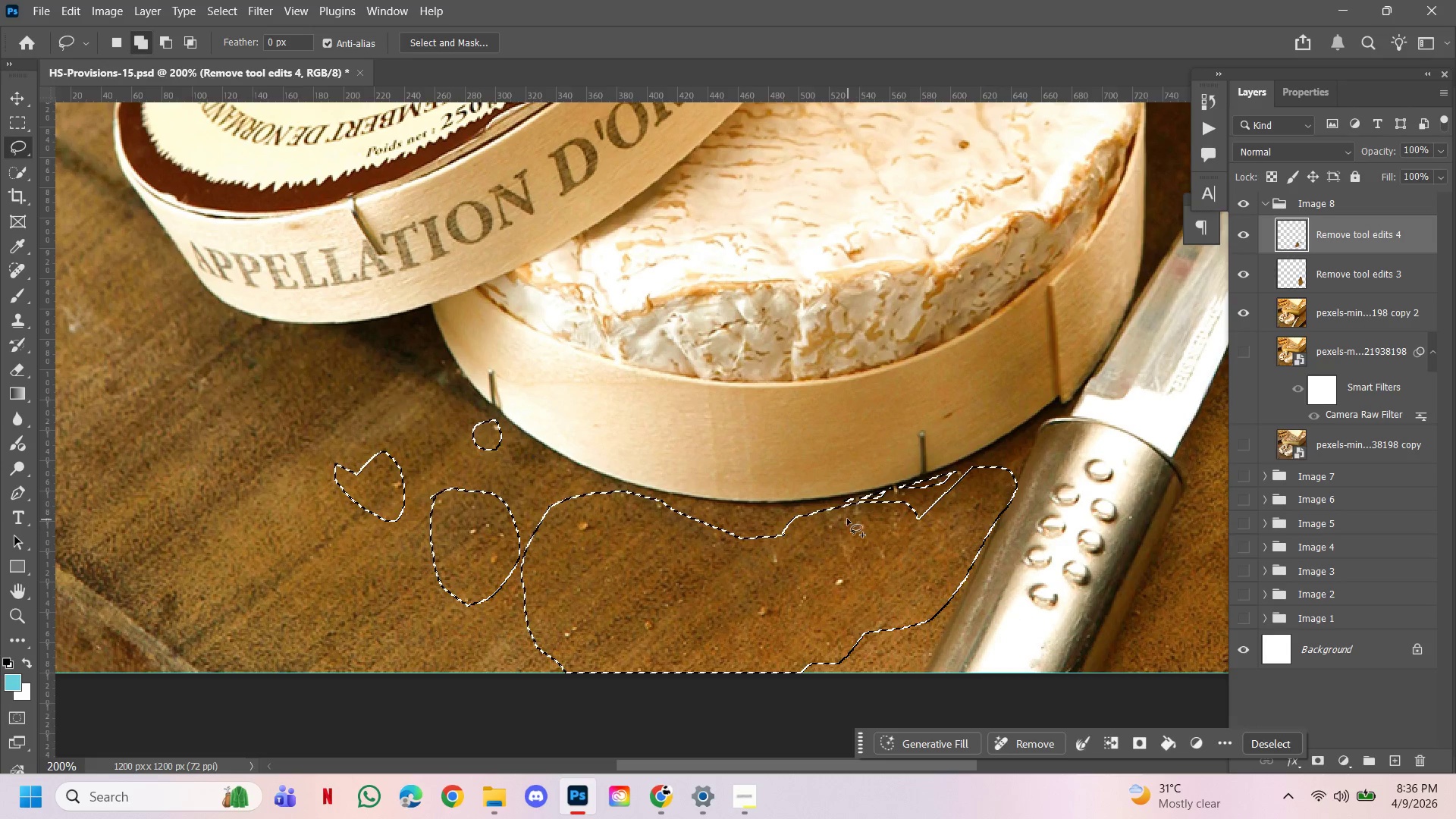 
hold_key(key=ShiftLeft, duration=1.5)
left_click_drag(start_coordinate=[846, 518], to_coordinate=[853, 530])
 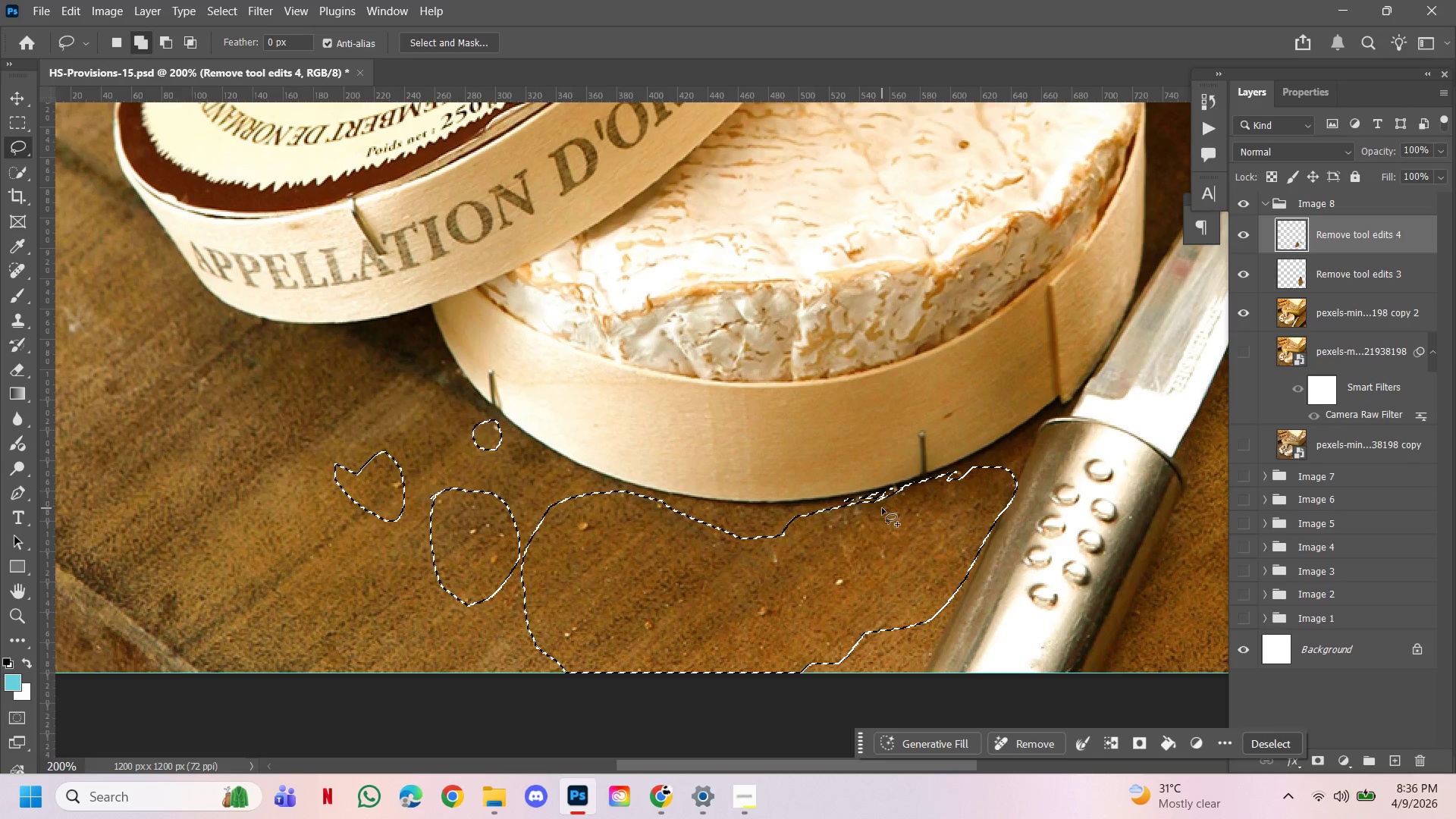 
hold_key(key=ShiftLeft, duration=1.5)
 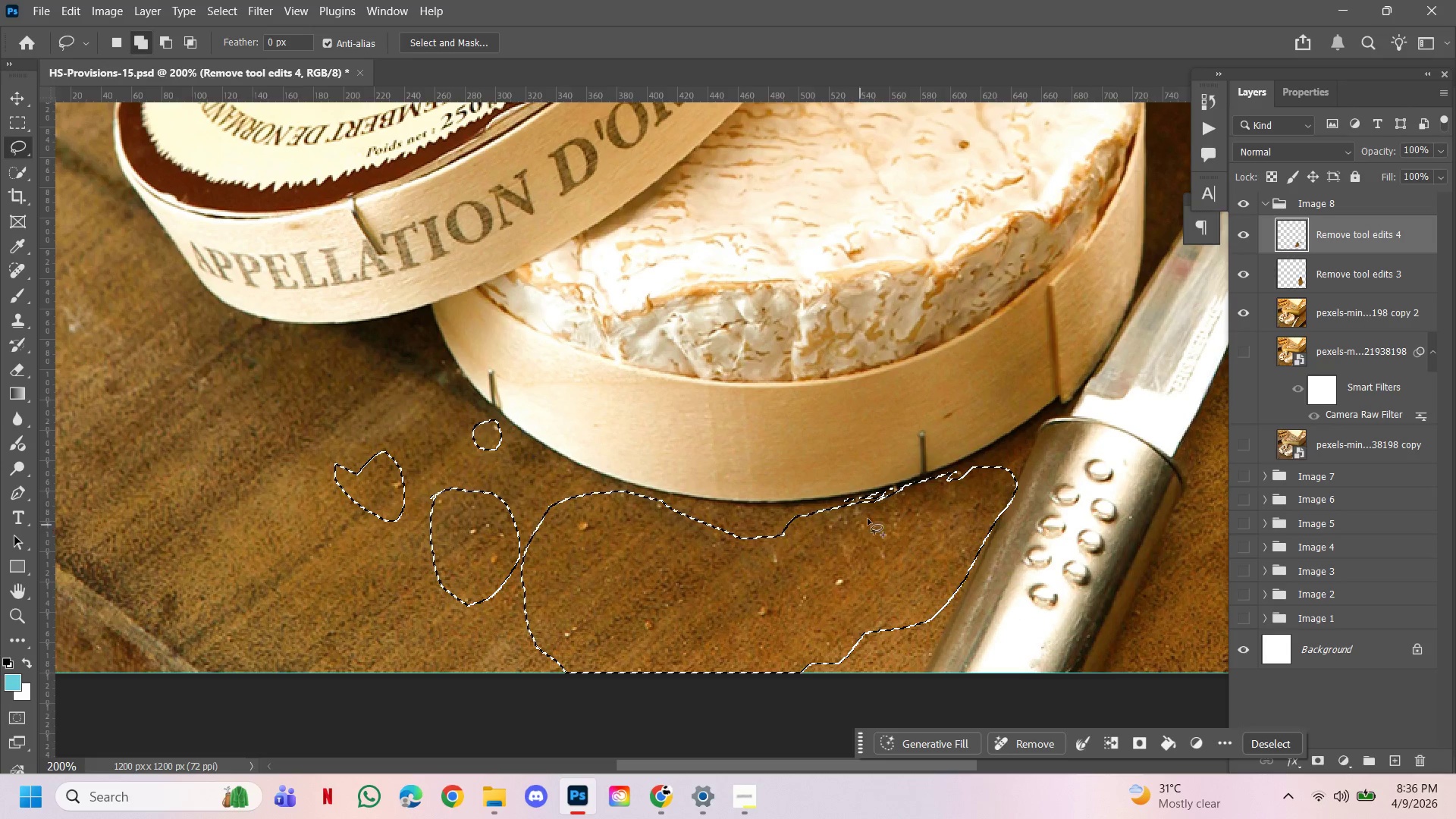 
hold_key(key=ShiftLeft, duration=1.52)
left_click_drag(start_coordinate=[841, 513], to_coordinate=[835, 523])
 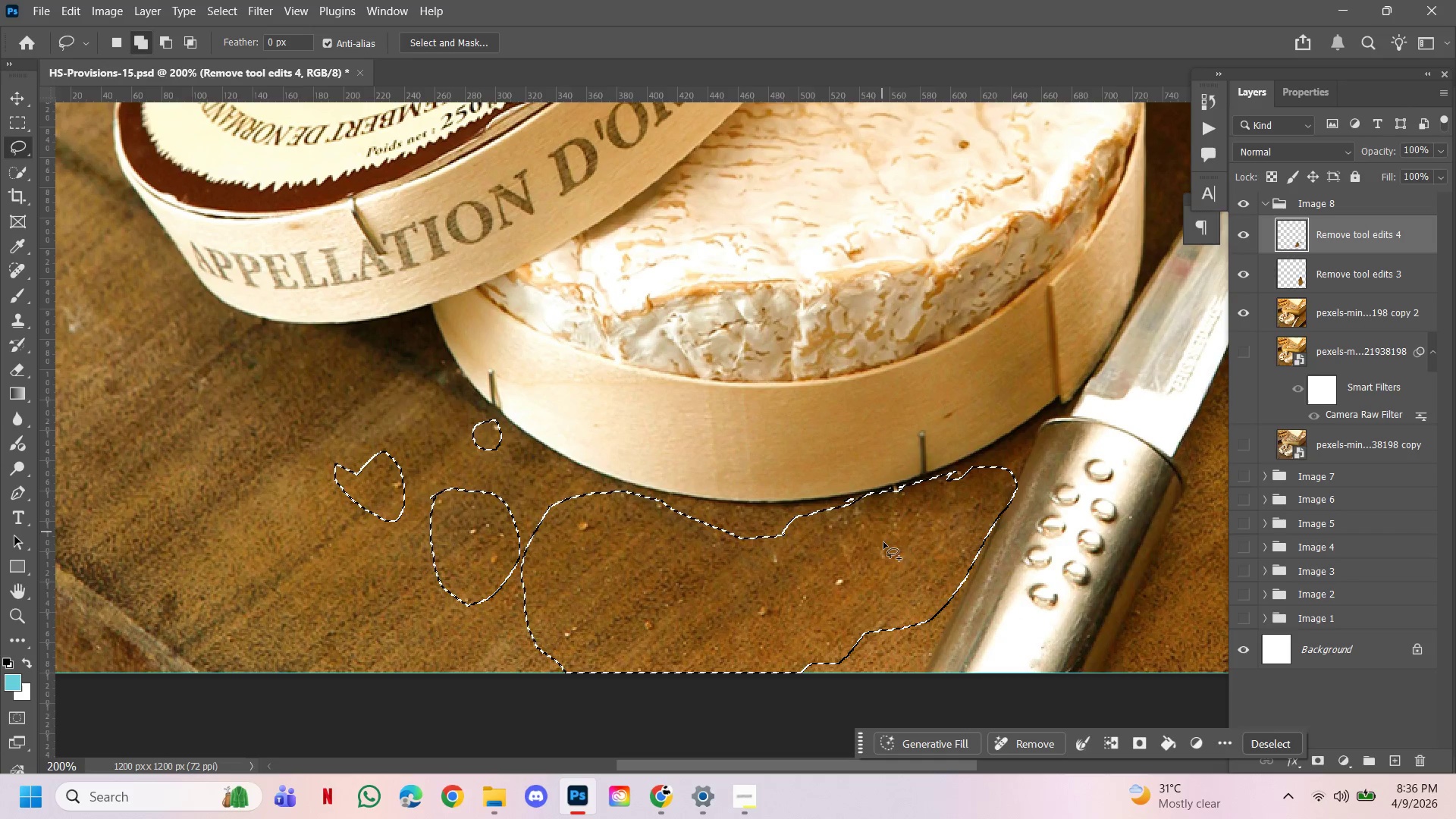 
hold_key(key=ShiftLeft, duration=1.5)
 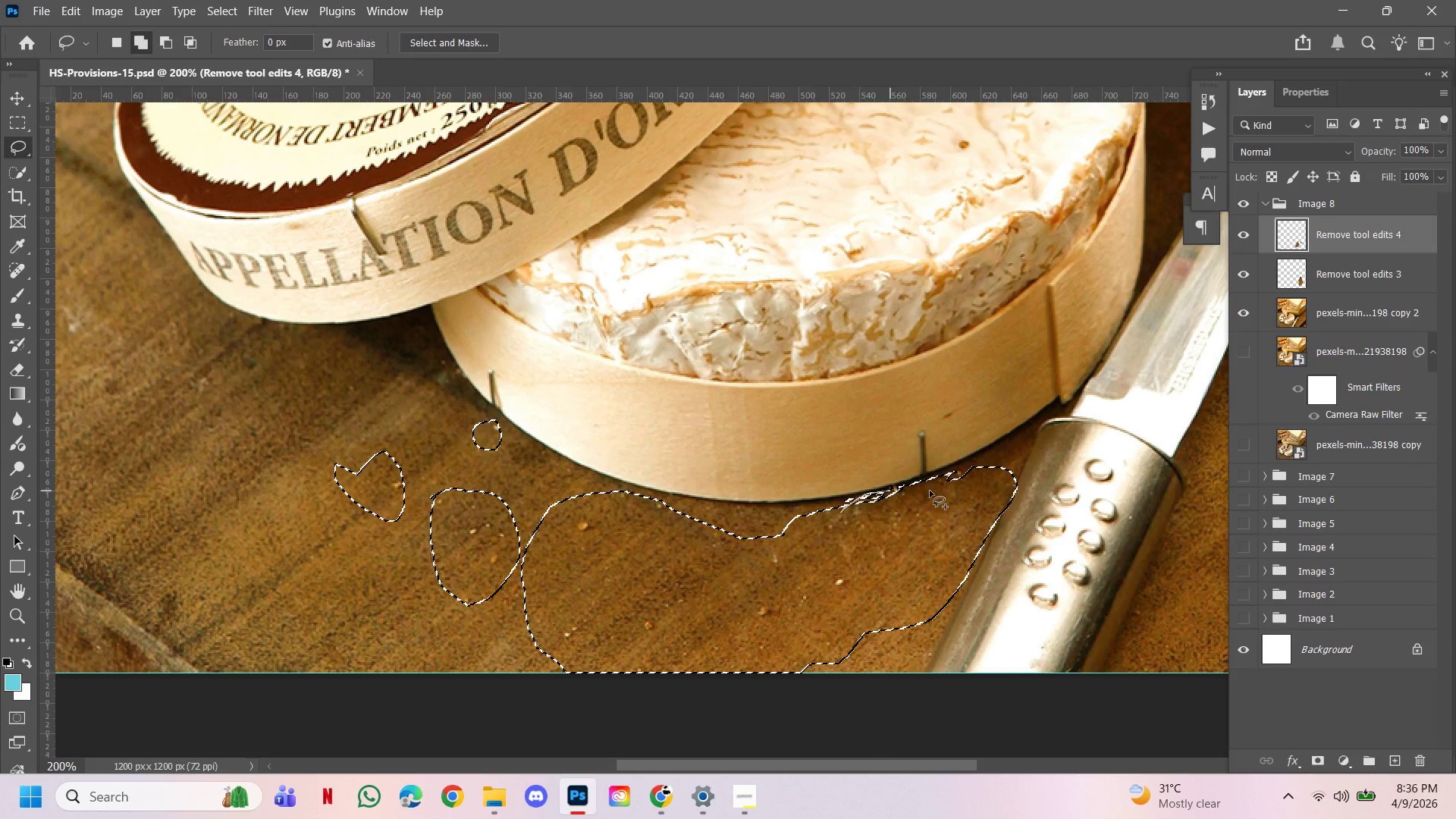 
hold_key(key=ShiftLeft, duration=1.51)
 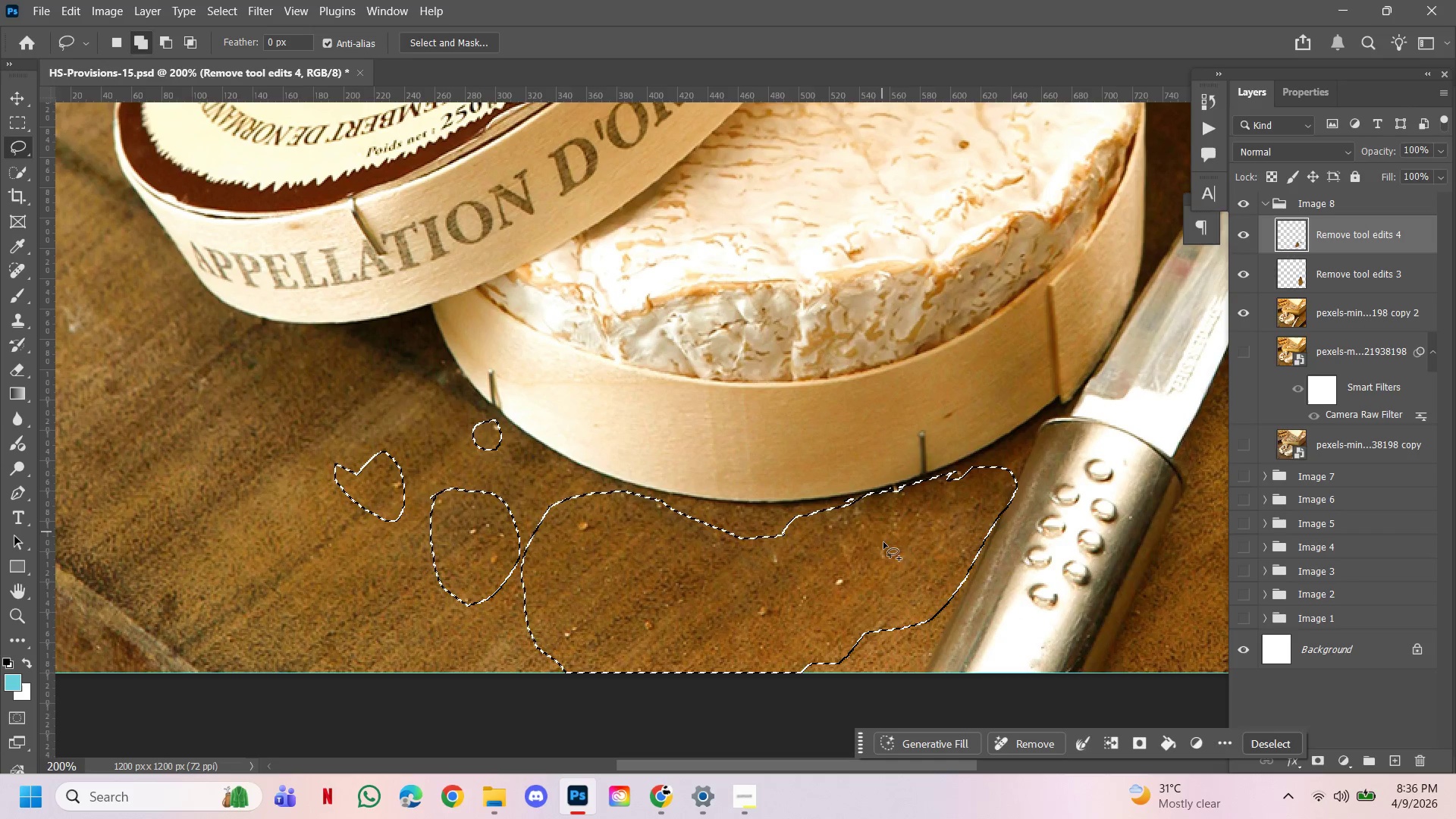 
hold_key(key=ShiftLeft, duration=1.5)
 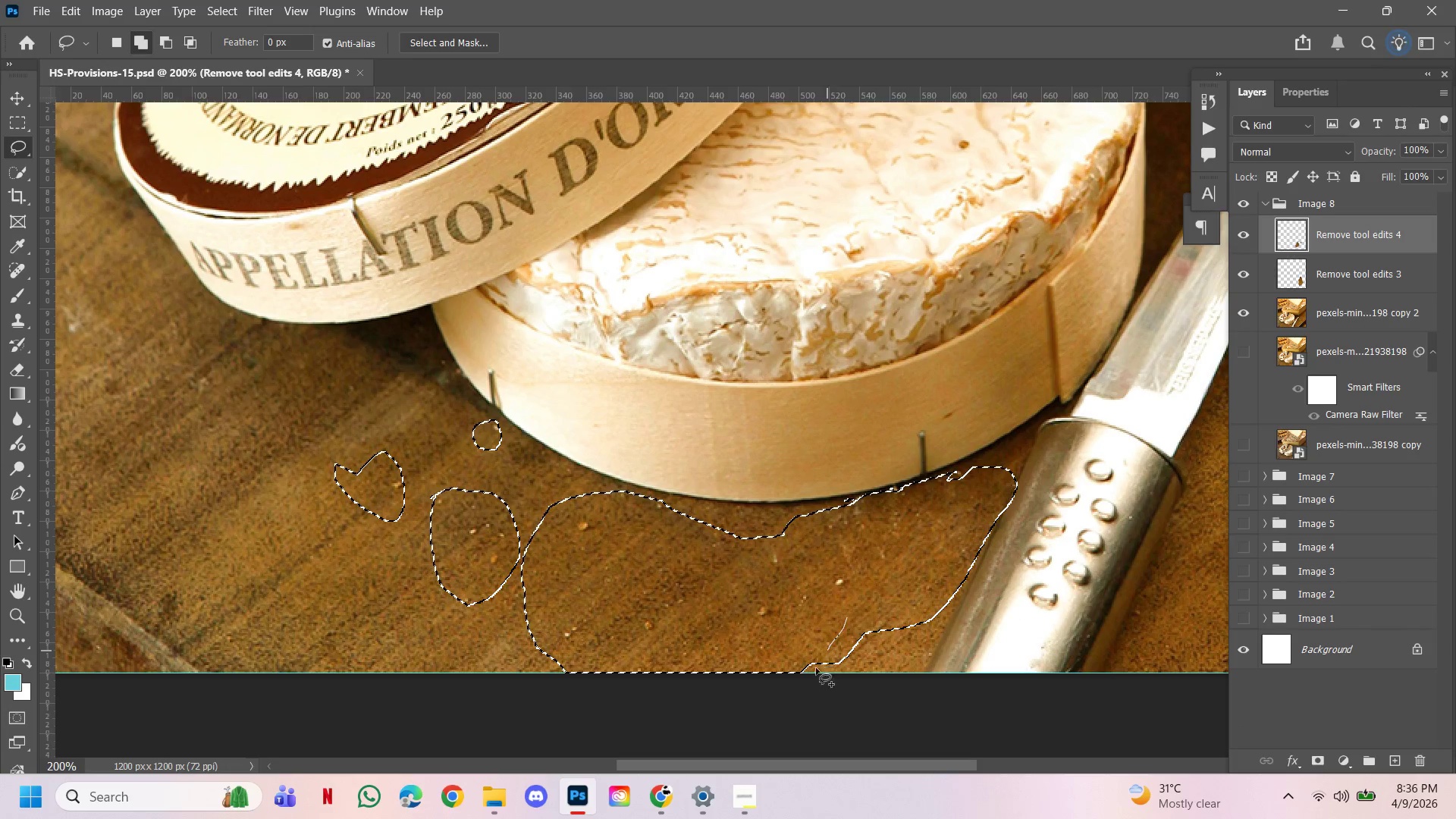 
hold_key(key=ShiftLeft, duration=1.5)
left_click_drag(start_coordinate=[847, 618], to_coordinate=[937, 608])
 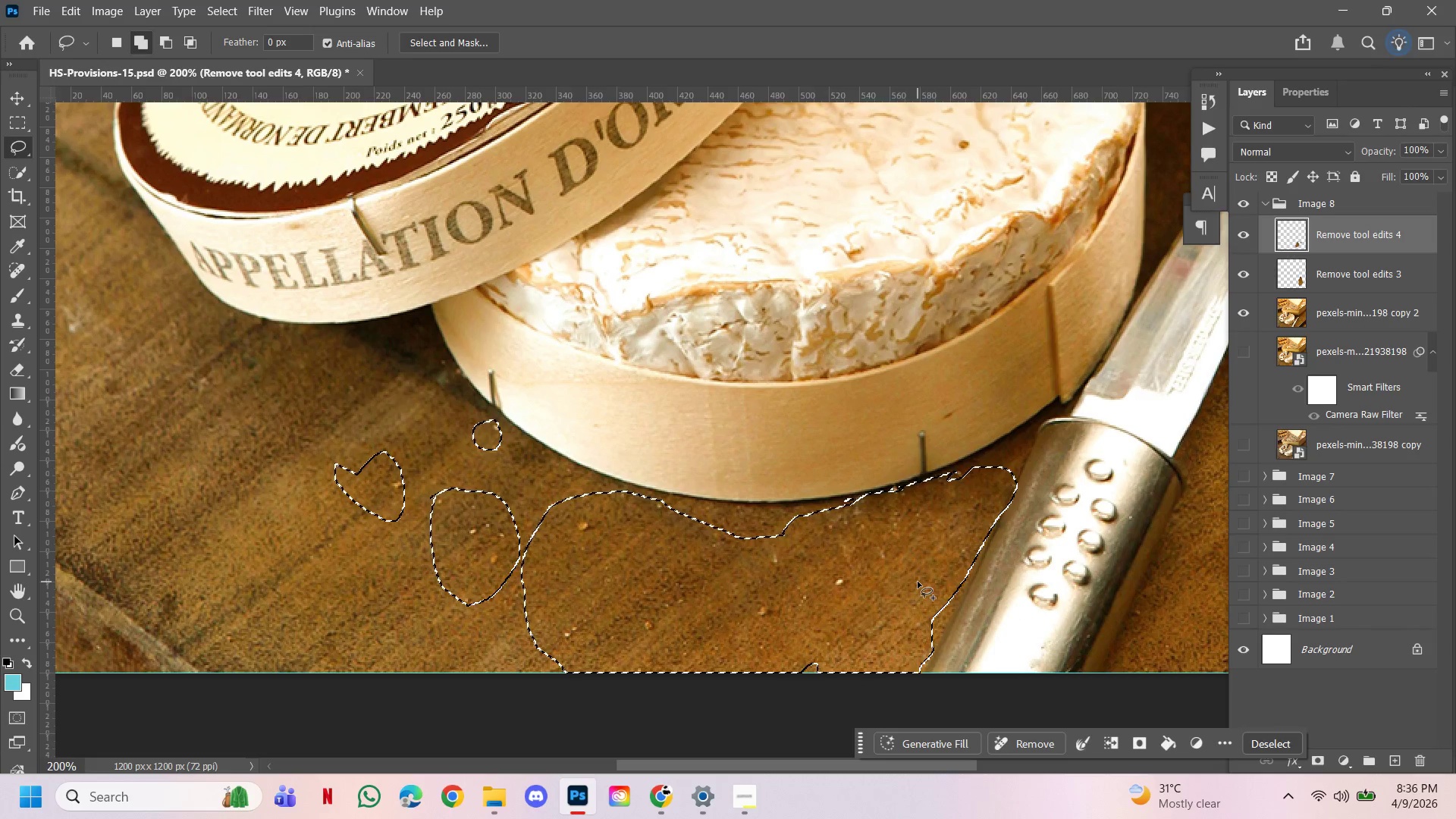 
hold_key(key=ShiftLeft, duration=1.52)
 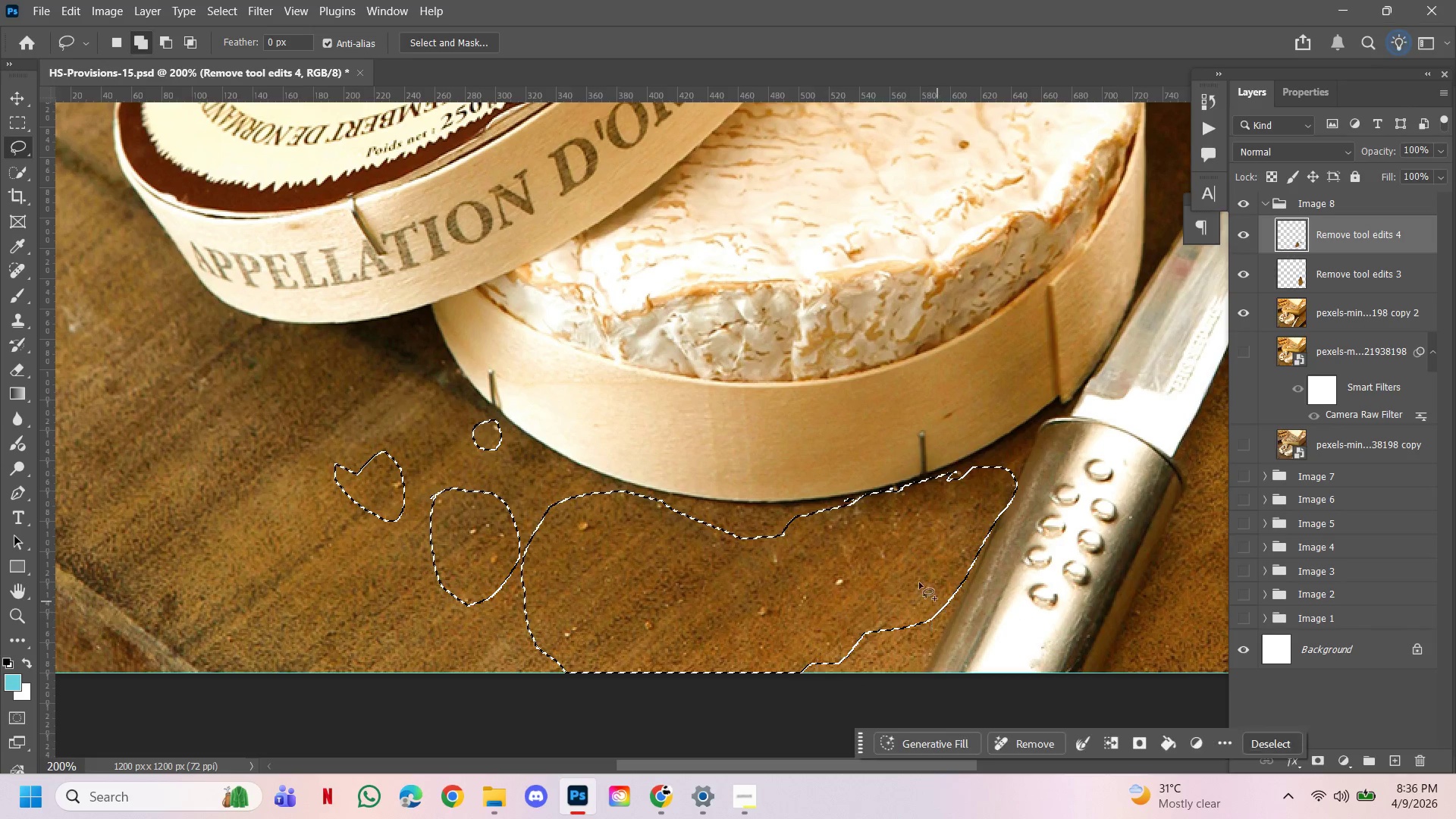 
hold_key(key=ShiftLeft, duration=1.5)
 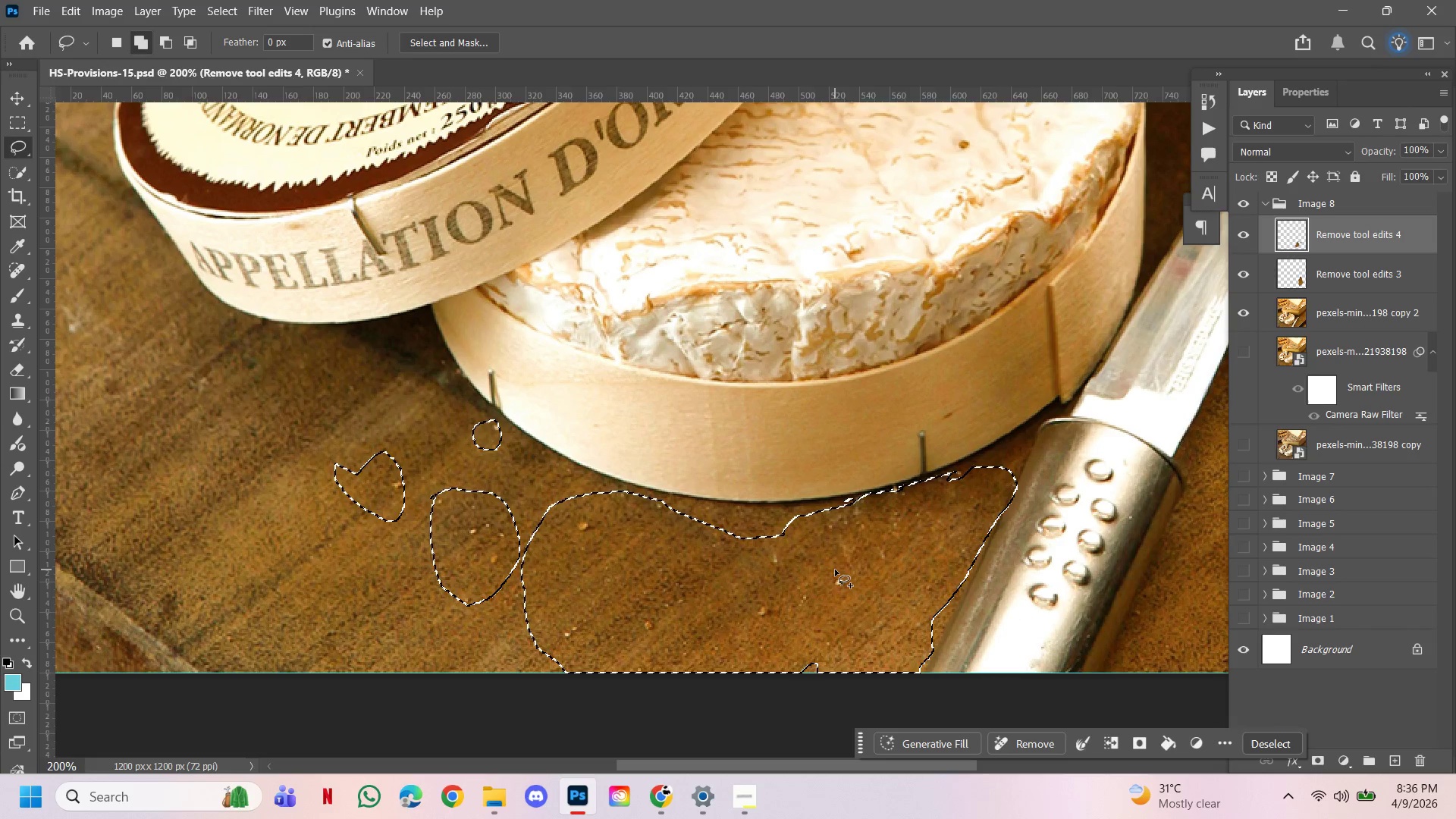 
hold_key(key=ShiftLeft, duration=1.5)
left_click_drag(start_coordinate=[753, 620], to_coordinate=[814, 658])
 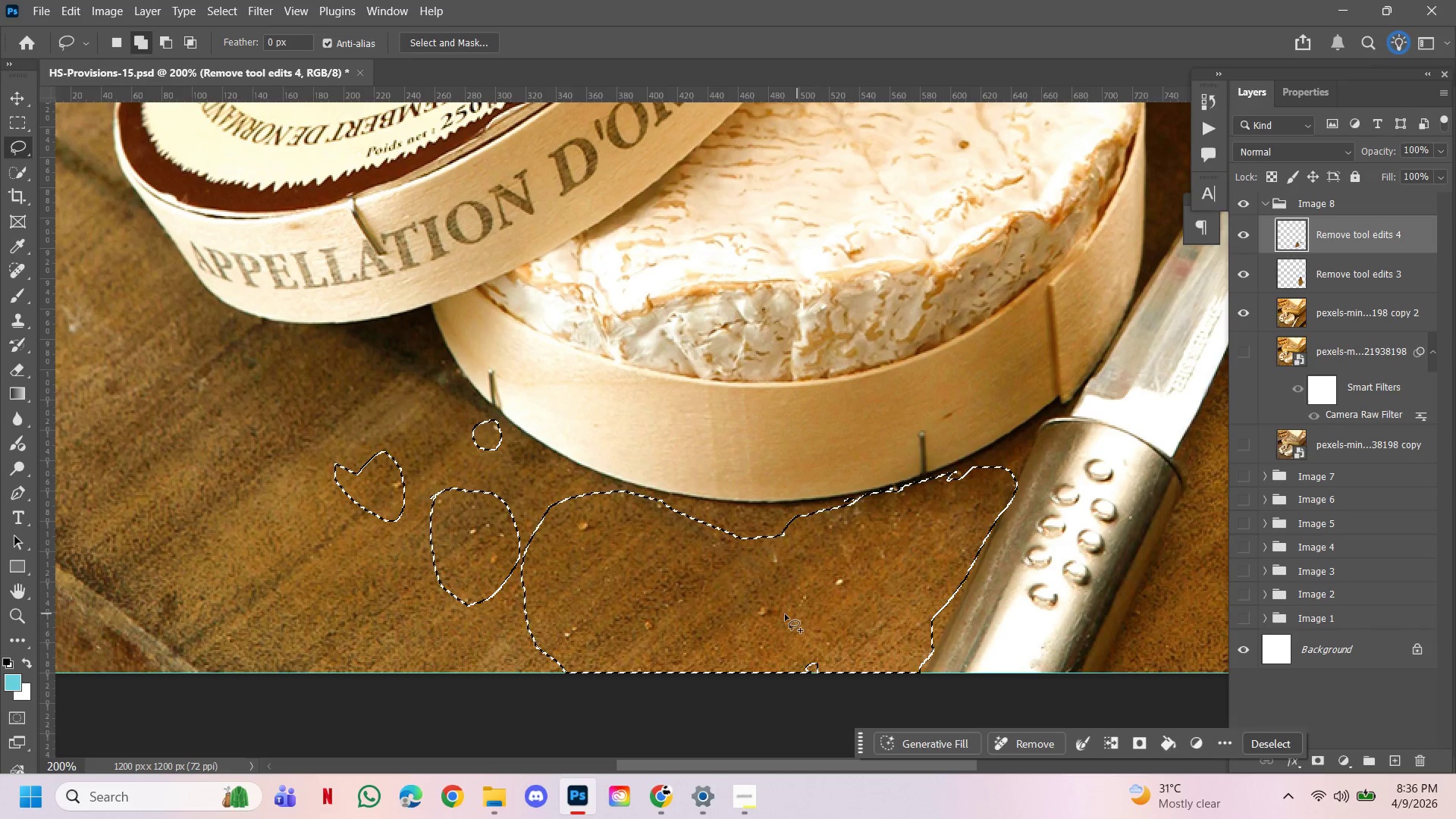 
hold_key(key=ShiftLeft, duration=1.51)
left_click_drag(start_coordinate=[817, 642], to_coordinate=[826, 601])
 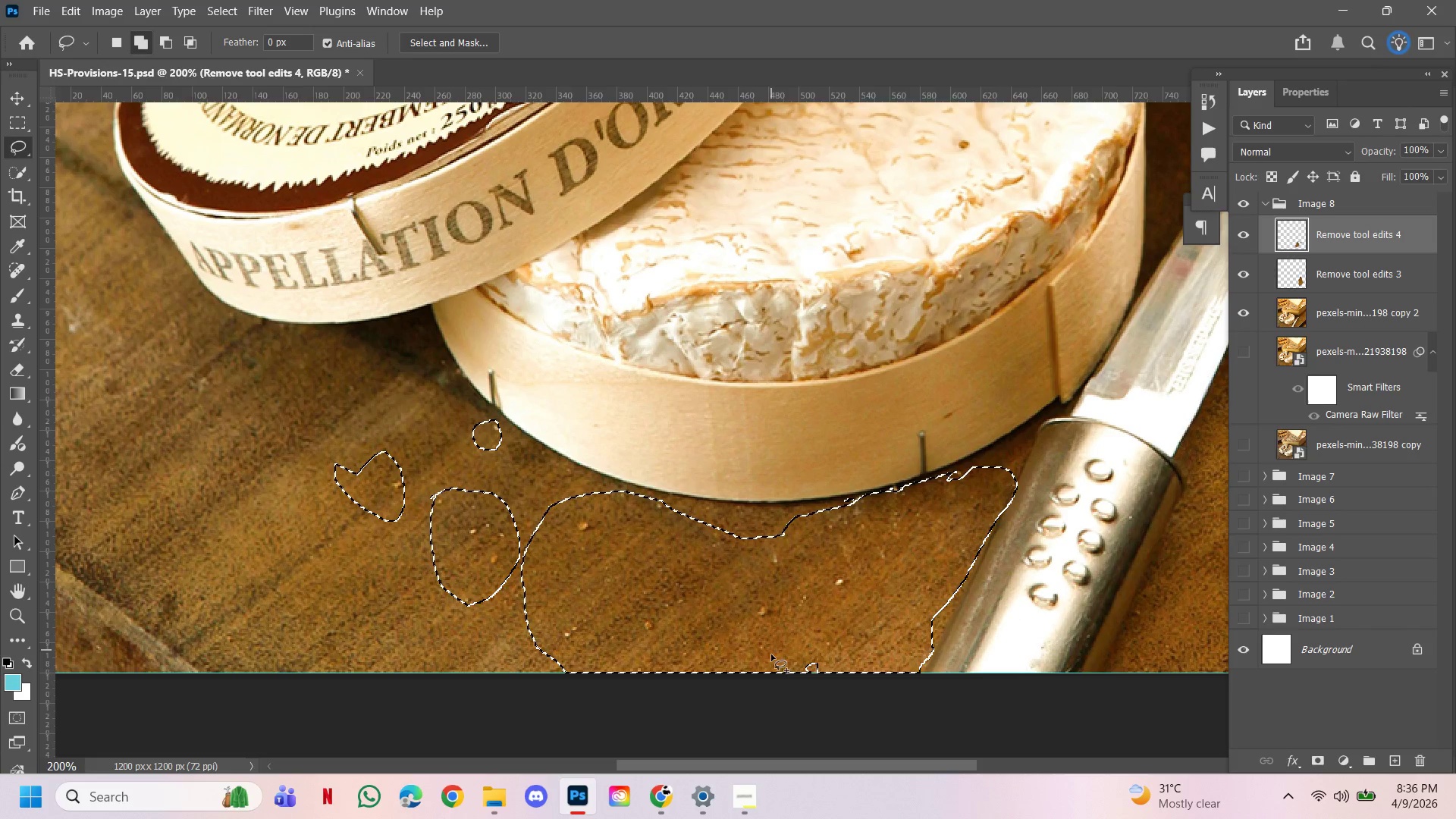 
double_click([826, 601])
 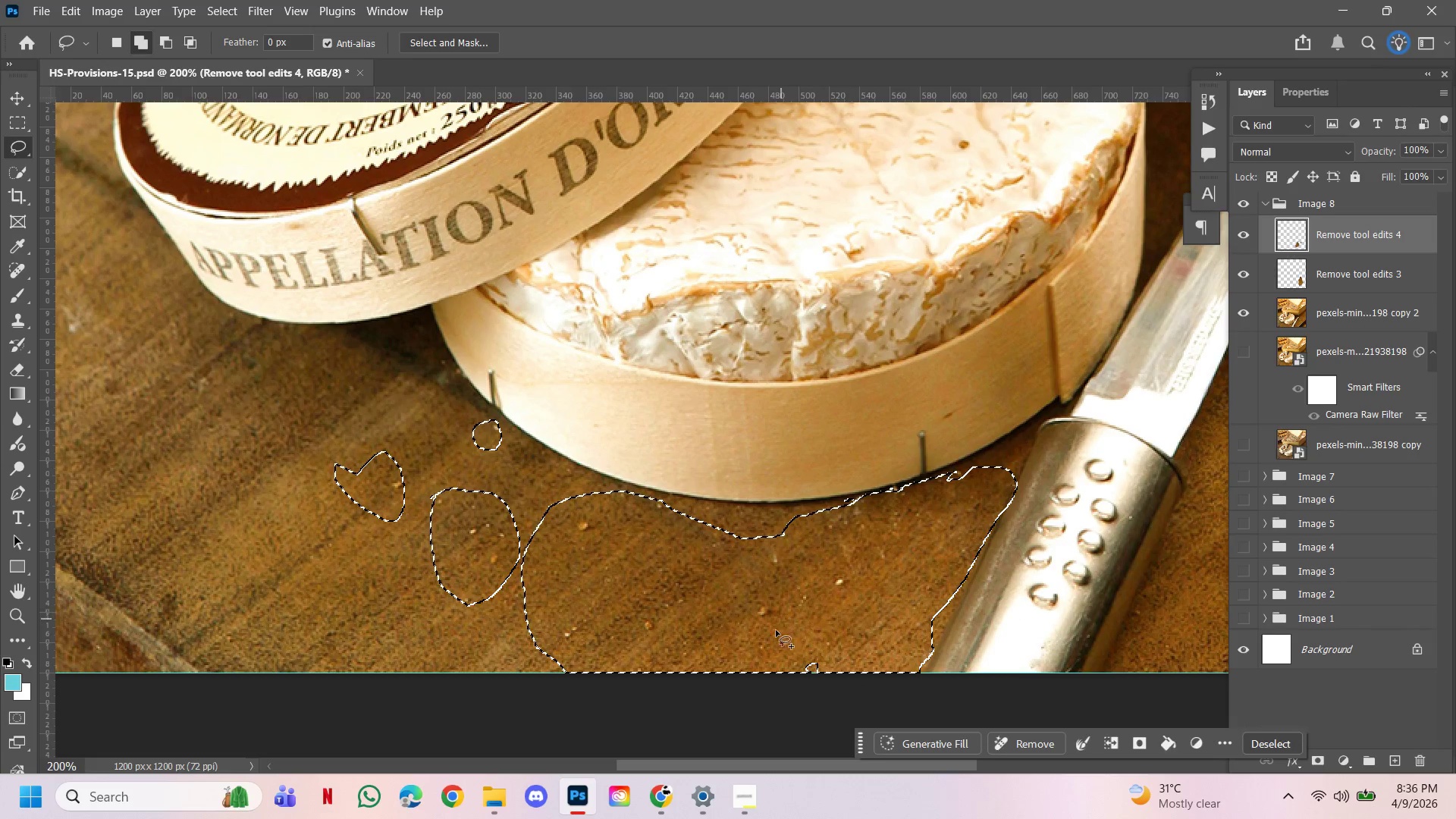 
left_click_drag(start_coordinate=[773, 632], to_coordinate=[876, 676])
 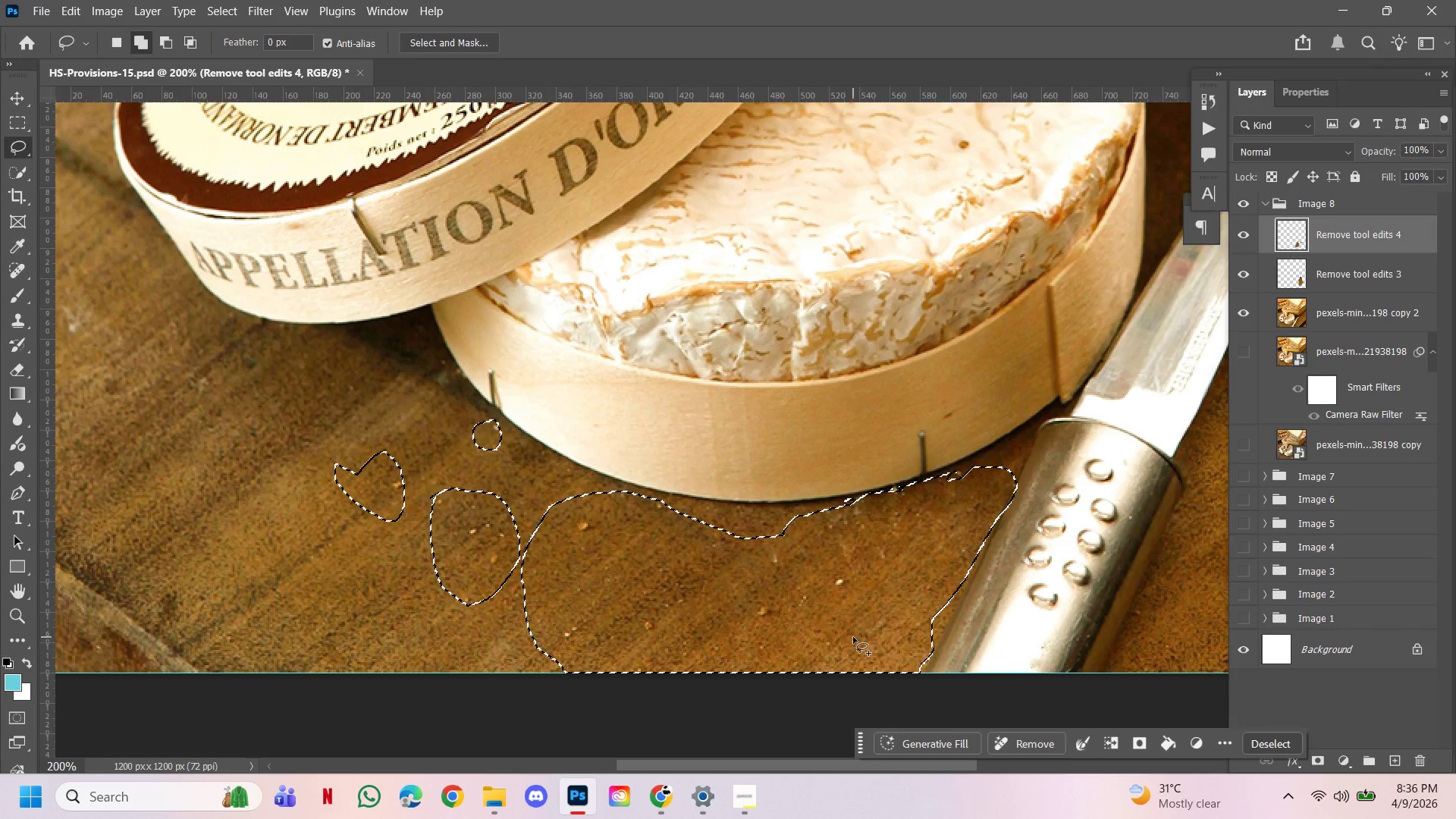 
hold_key(key=ShiftLeft, duration=1.5)
 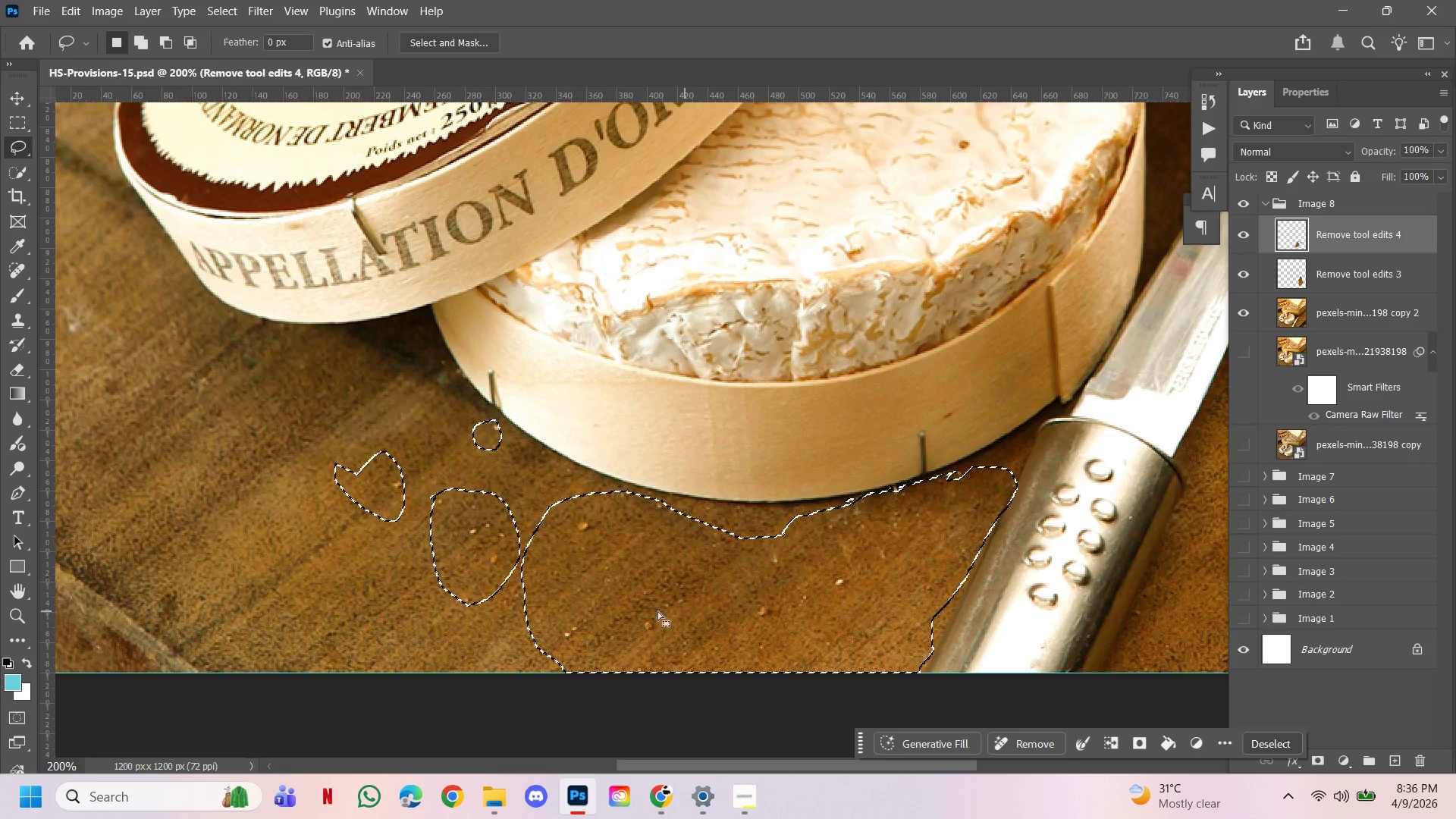 
hold_key(key=ShiftLeft, duration=0.33)
 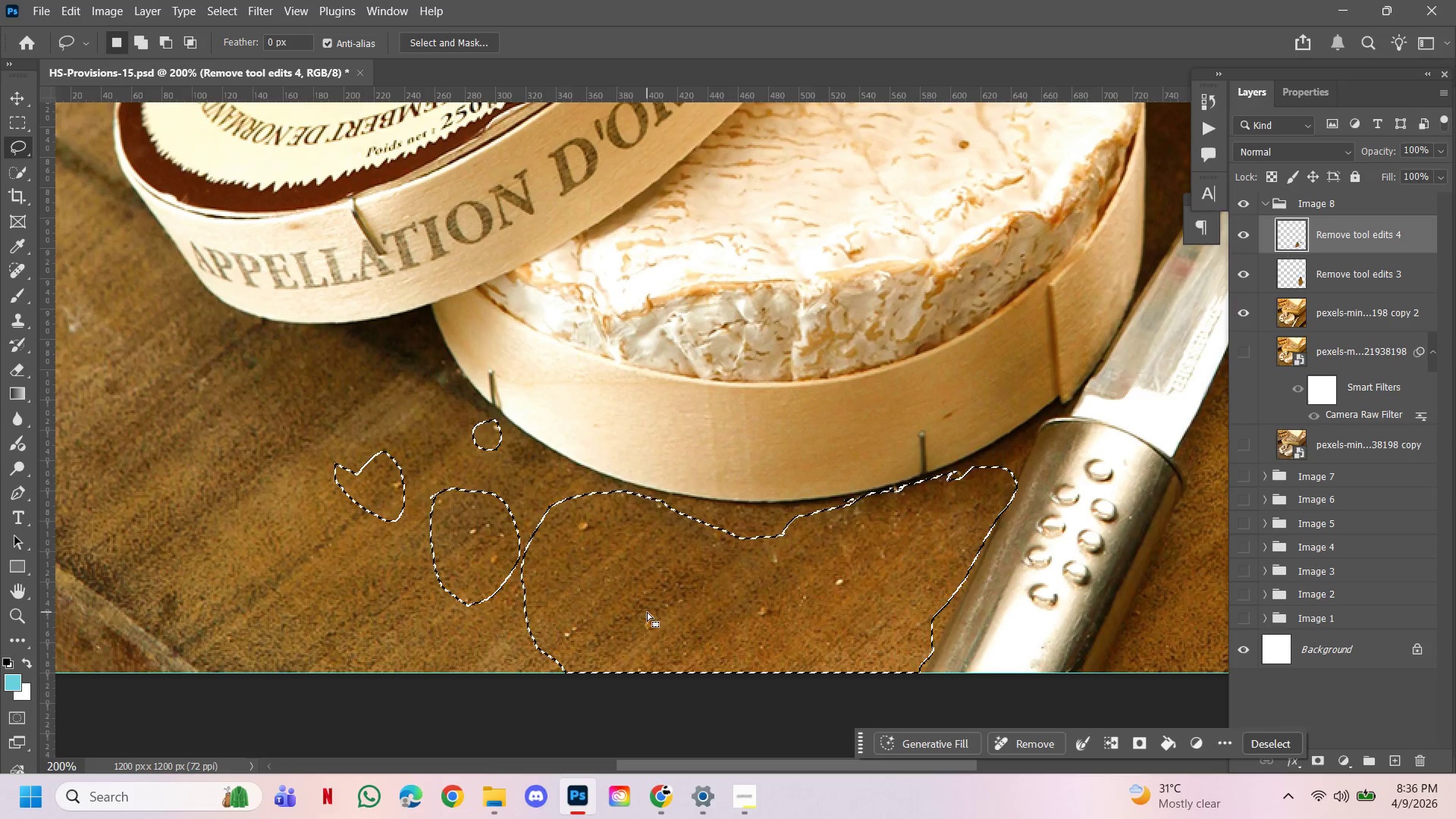 
right_click([647, 612])
 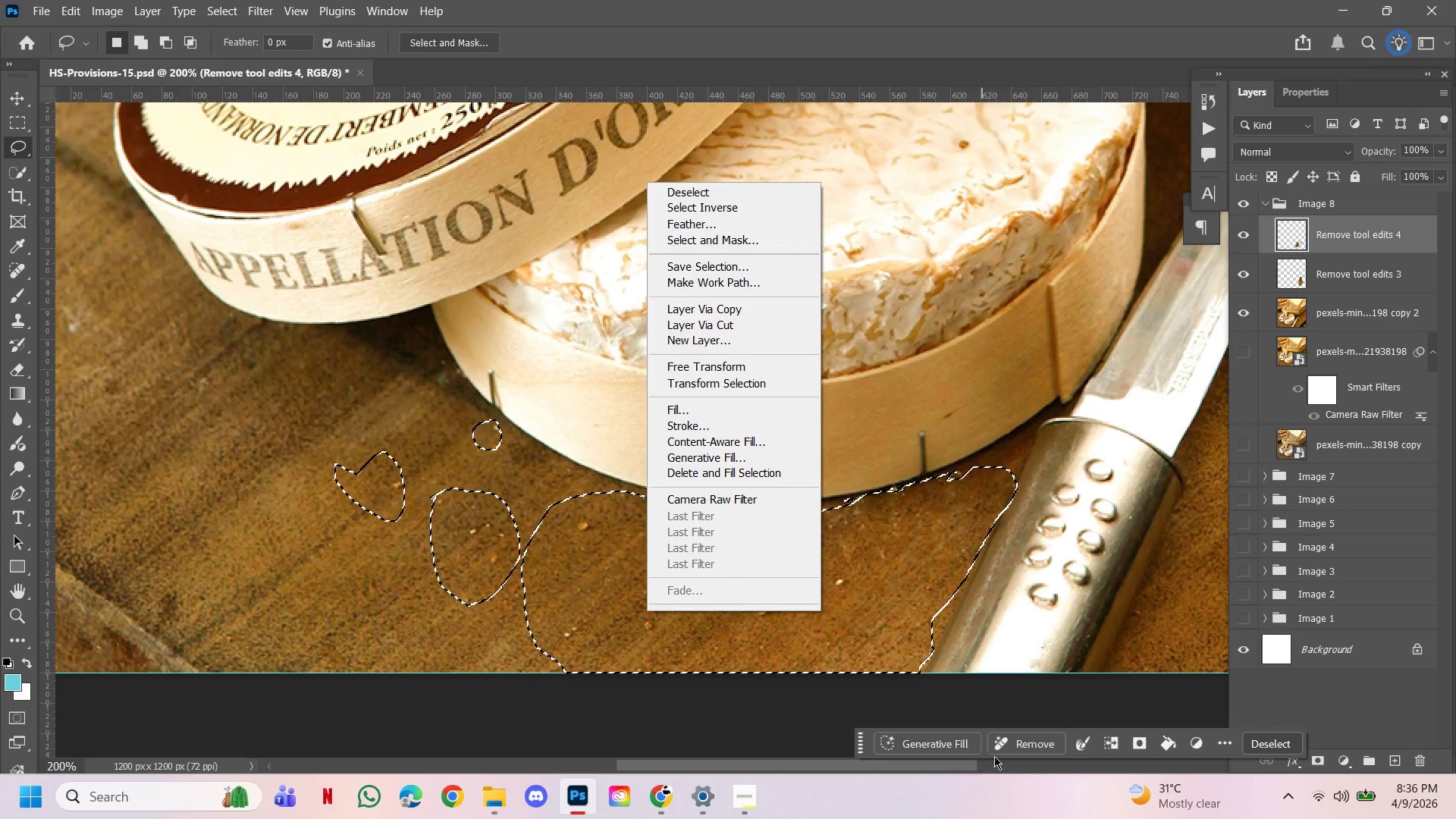 
left_click([1032, 745])
 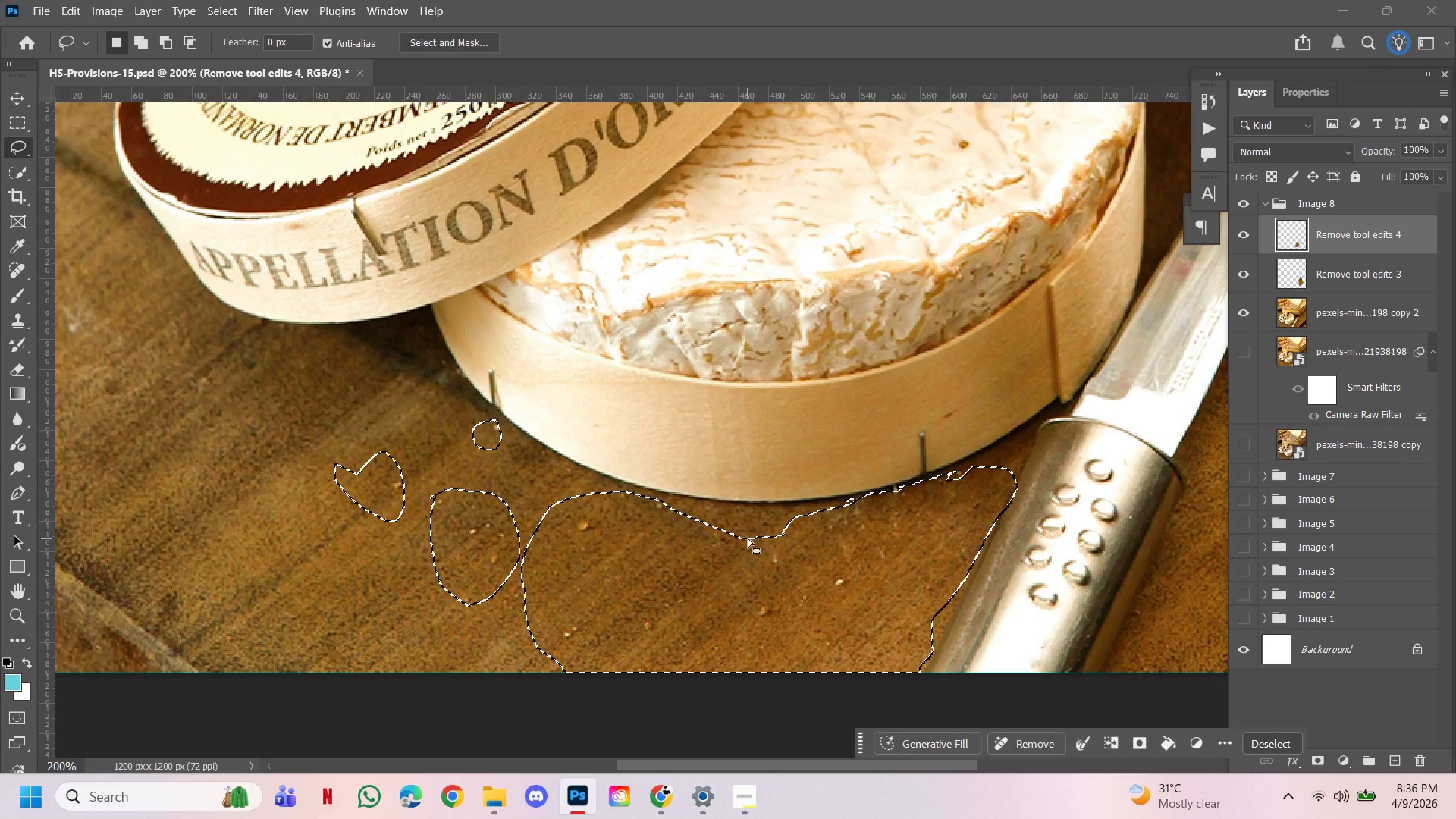 
left_click([1040, 748])
 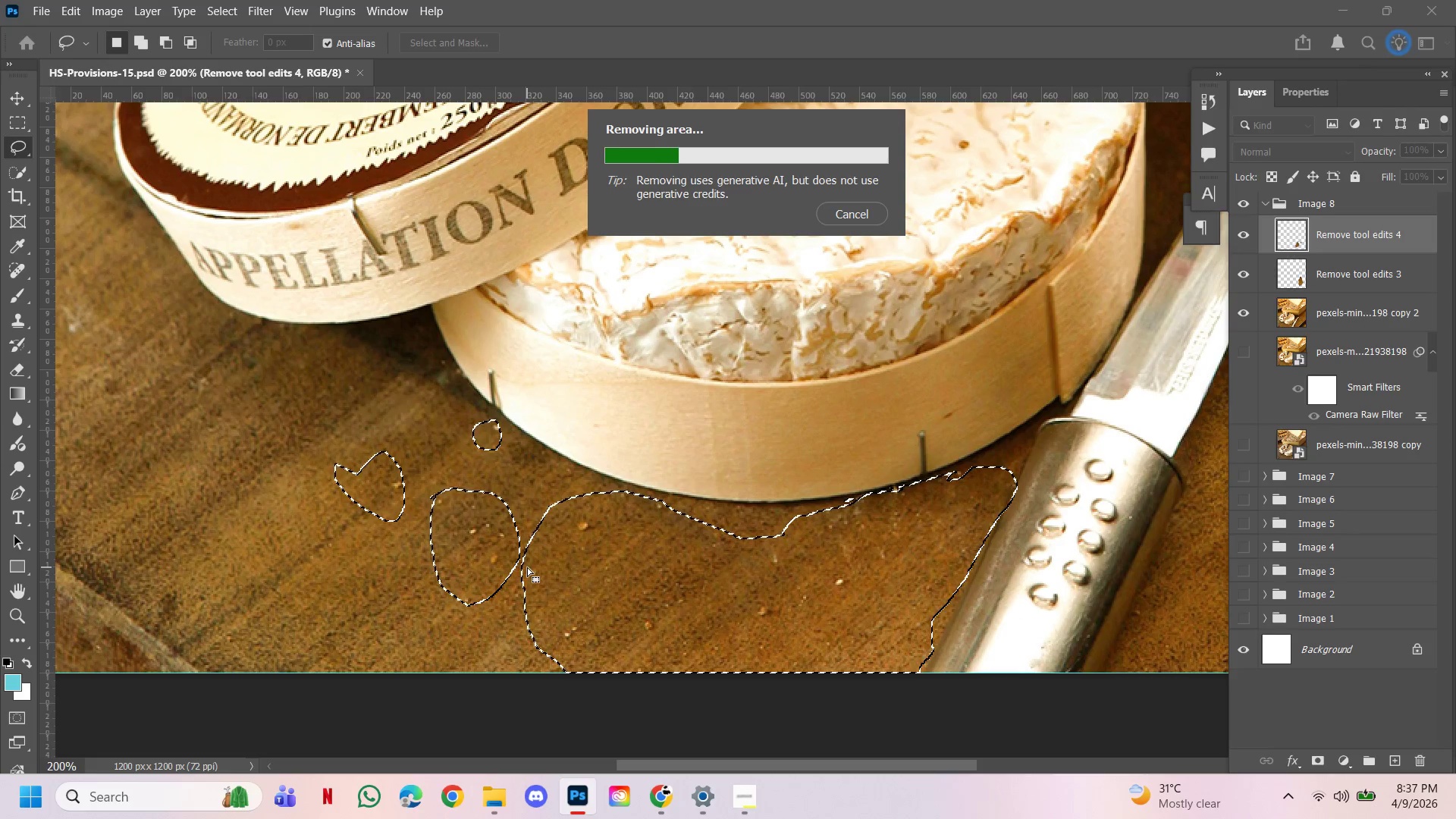 
wait(28.38)
 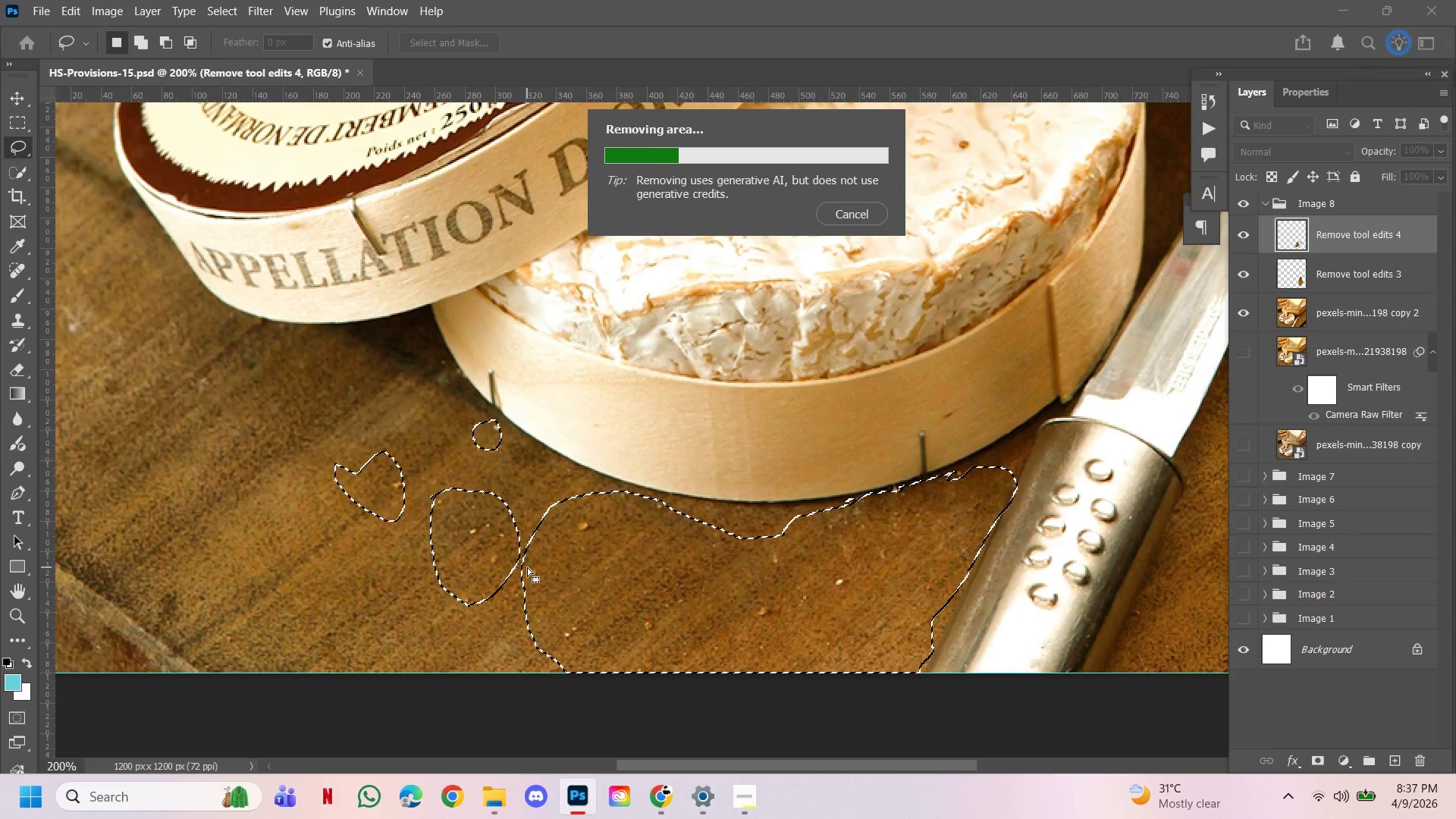 
hold_key(key=ControlLeft, duration=3.16)
 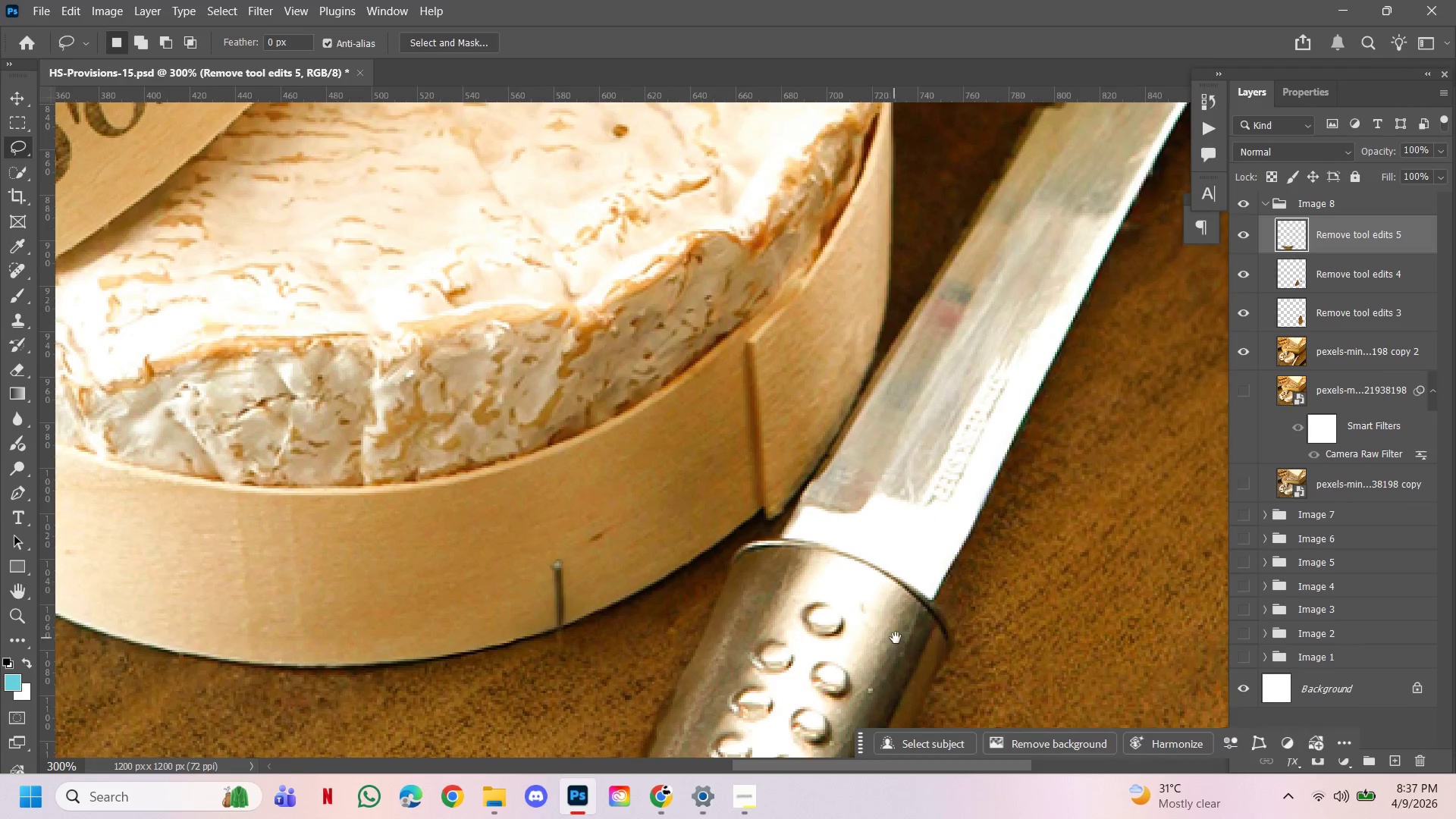 
hold_key(key=Space, duration=3.12)
 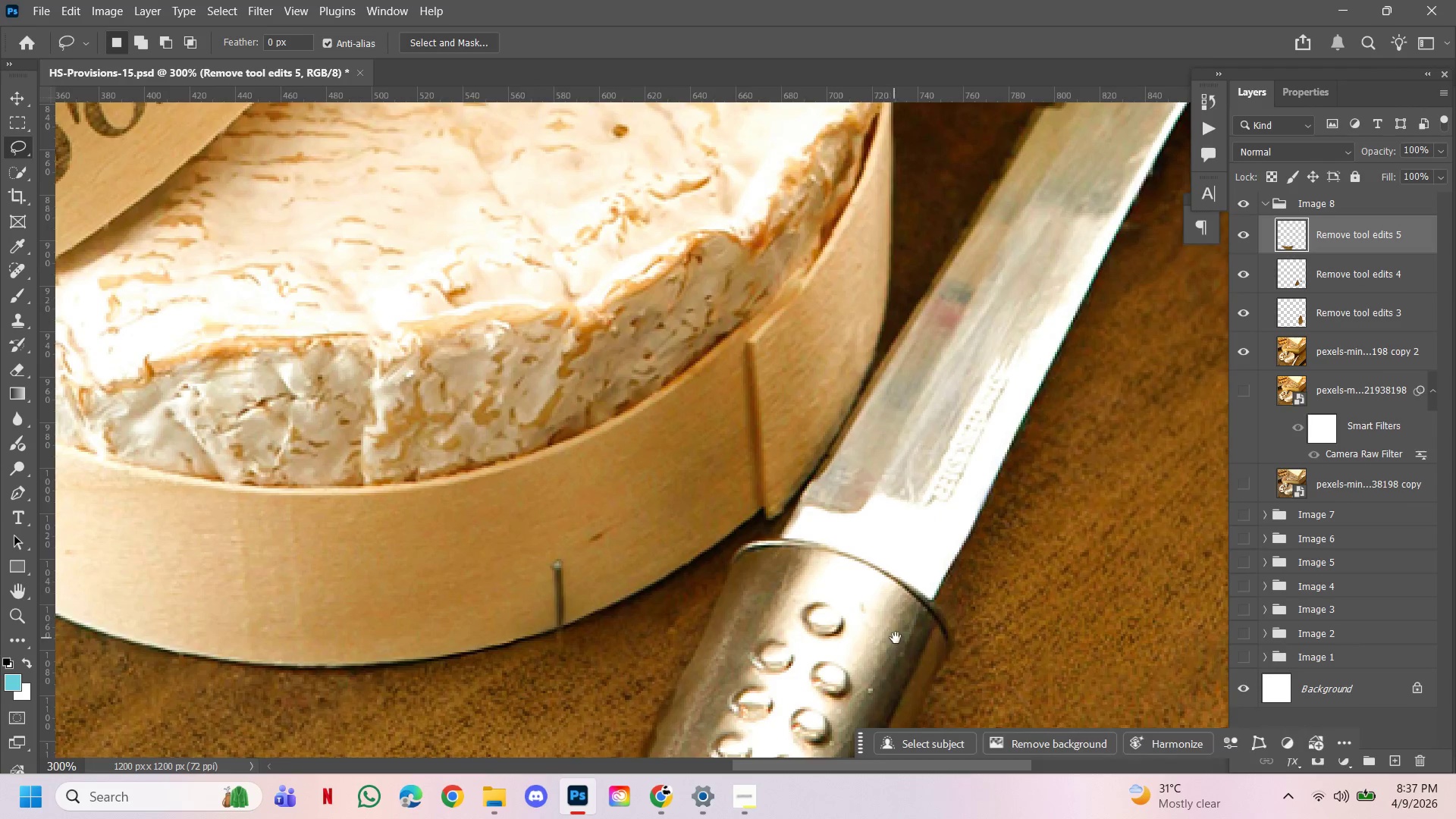 
hold_key(key=AltLeft, duration=0.77)
left_click([767, 530])
 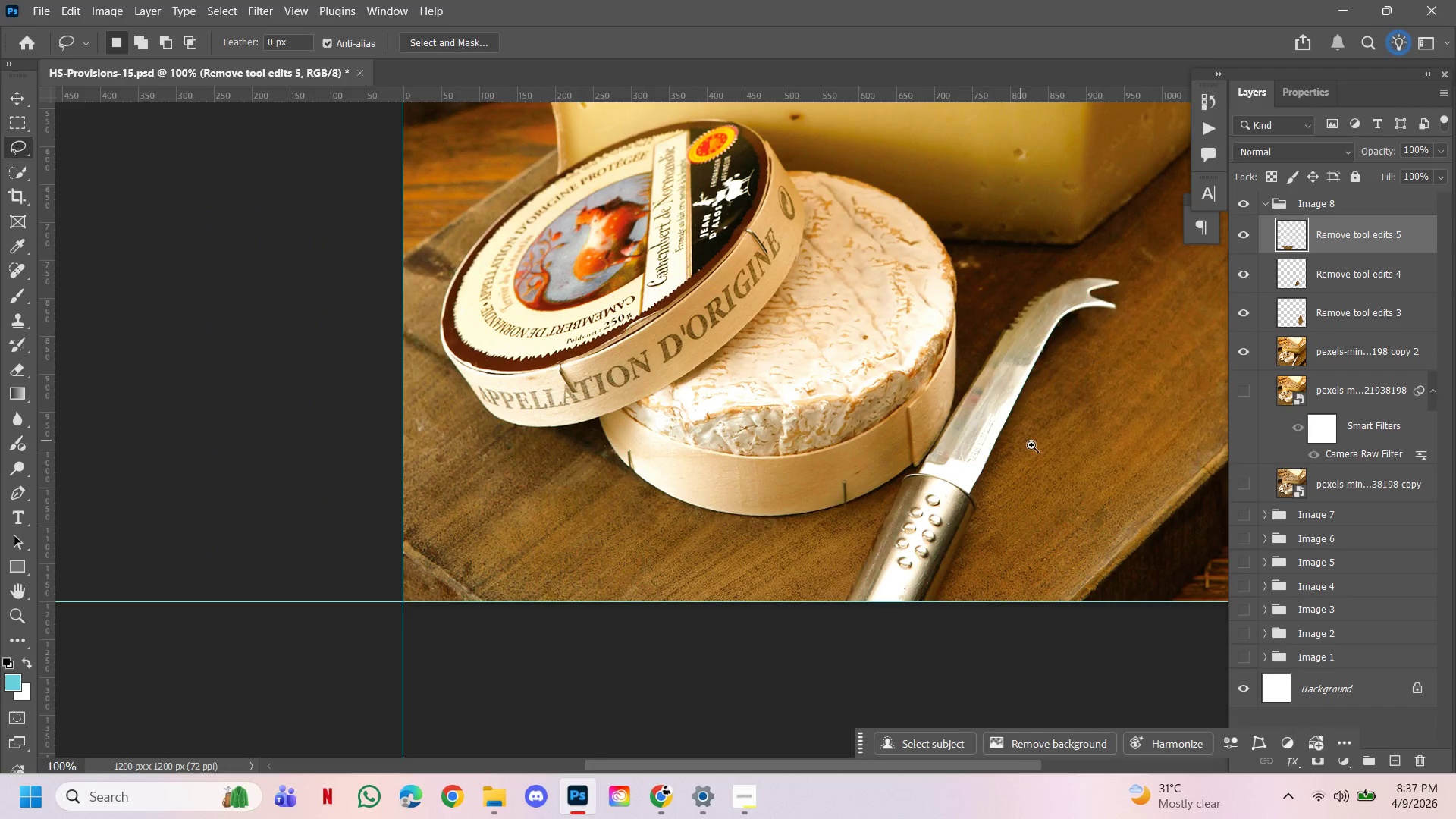 
left_click([1032, 445])
 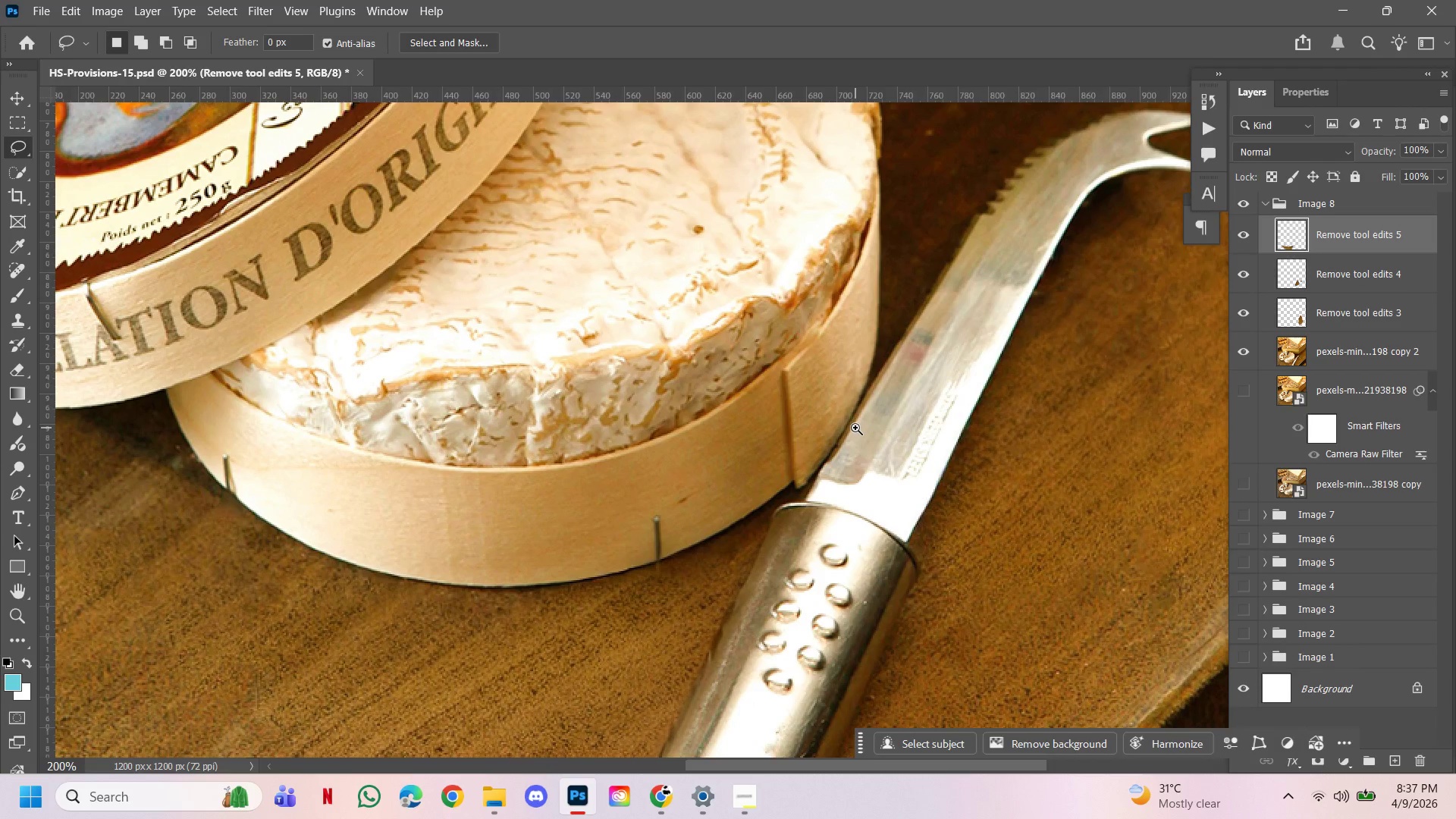 
left_click([855, 428])
 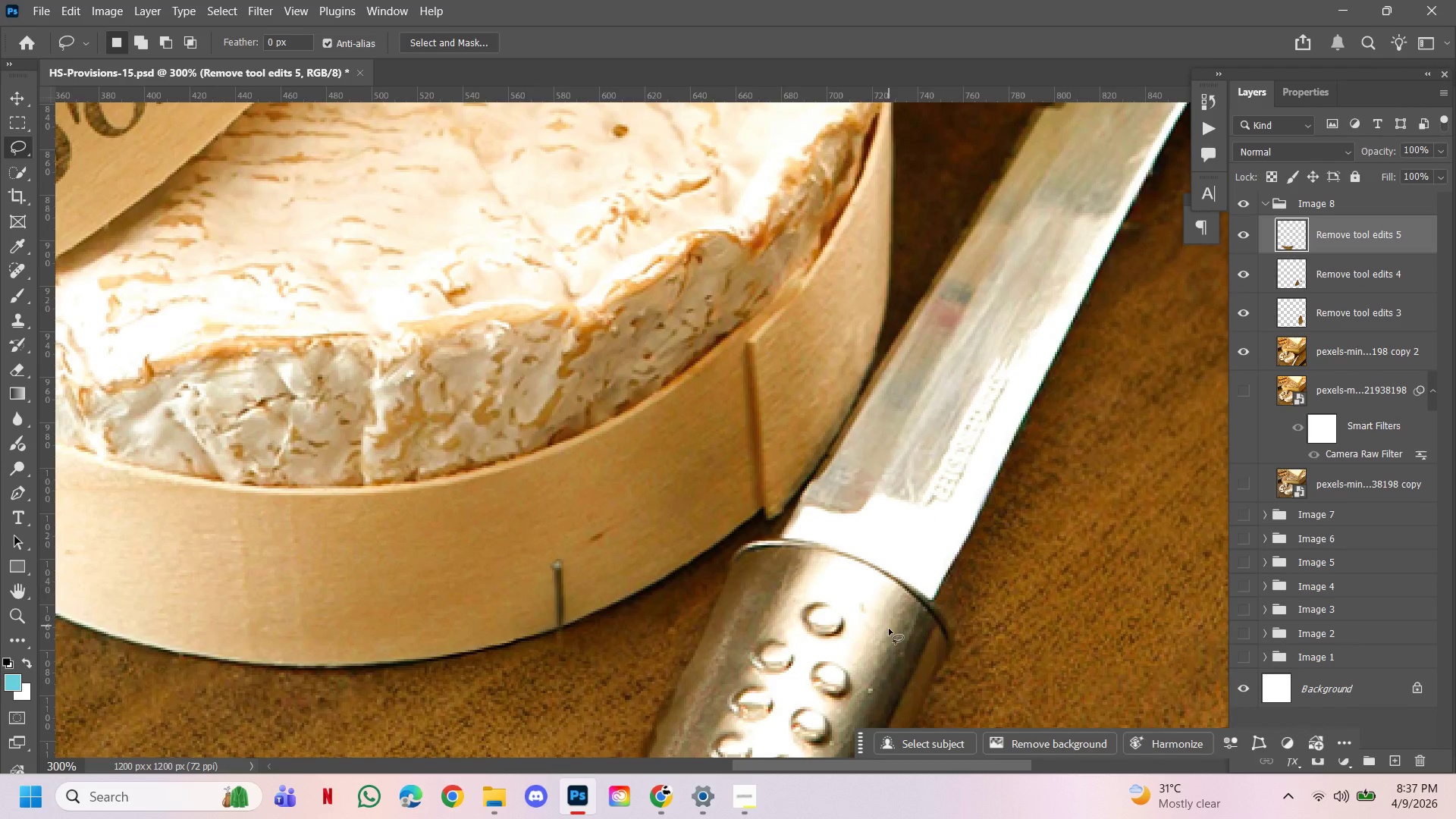 
hold_key(key=Space, duration=1.52)
 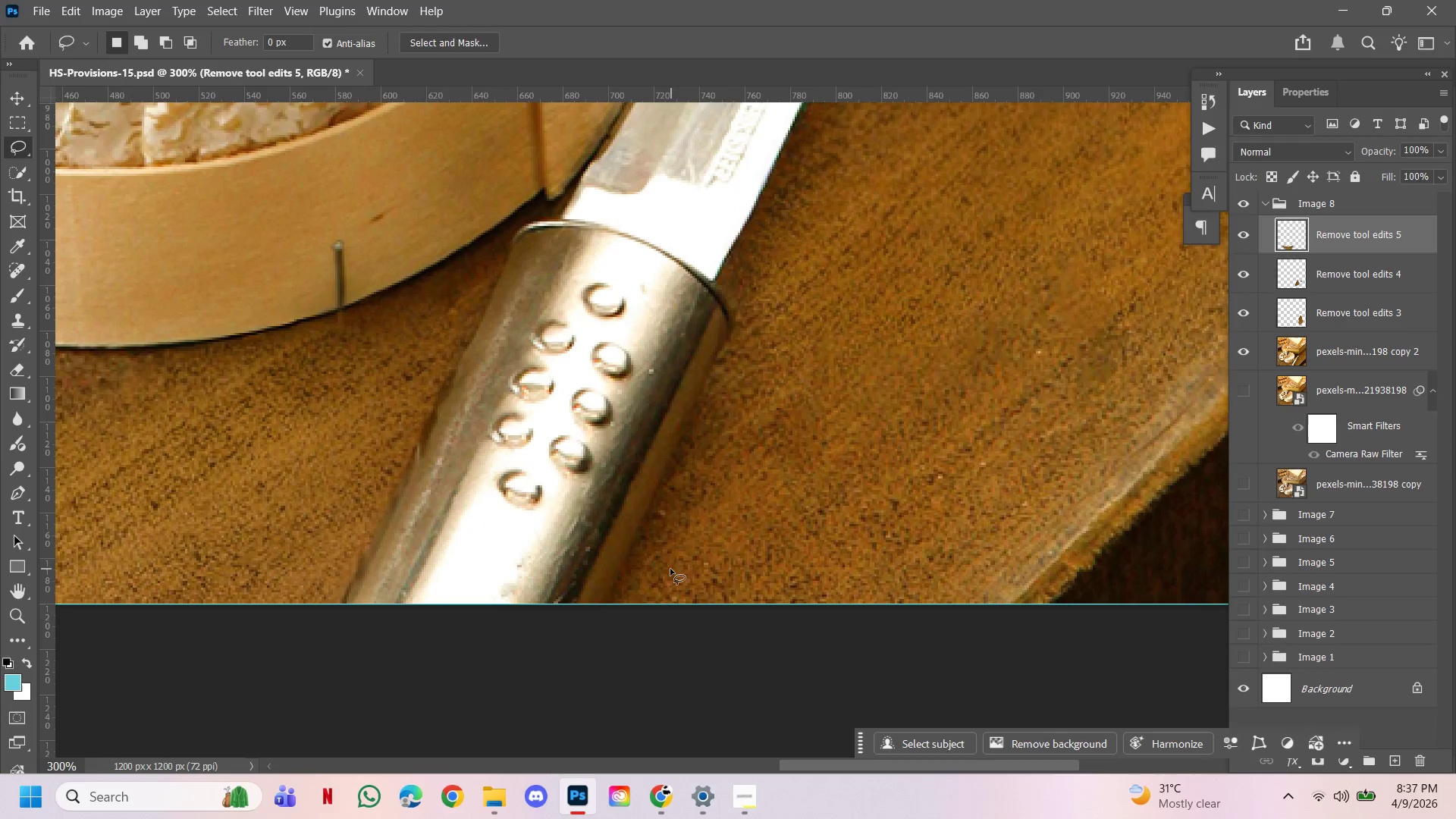 
left_click_drag(start_coordinate=[896, 638], to_coordinate=[808, 482])
 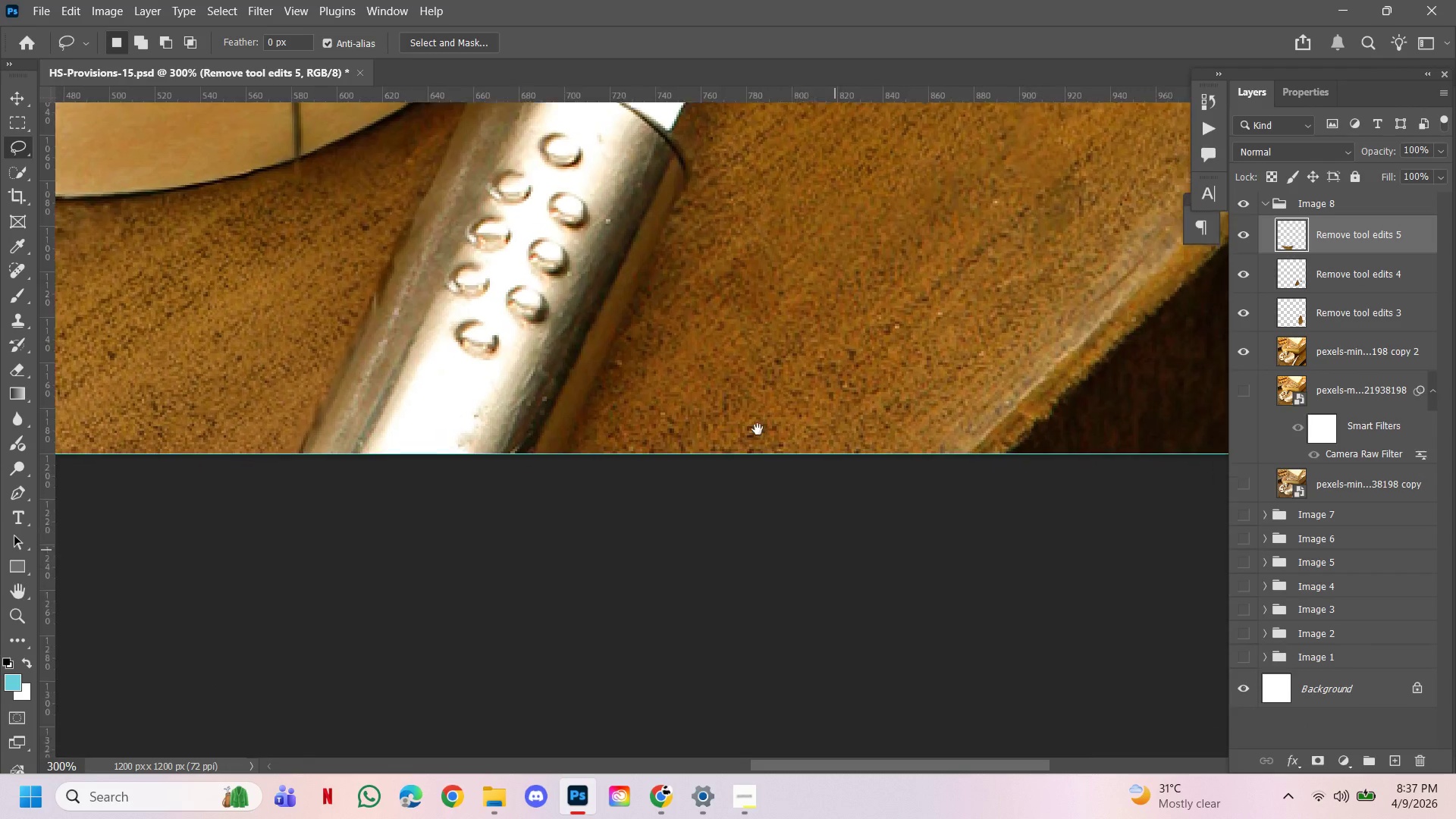 
left_click_drag(start_coordinate=[758, 428], to_coordinate=[825, 621])
 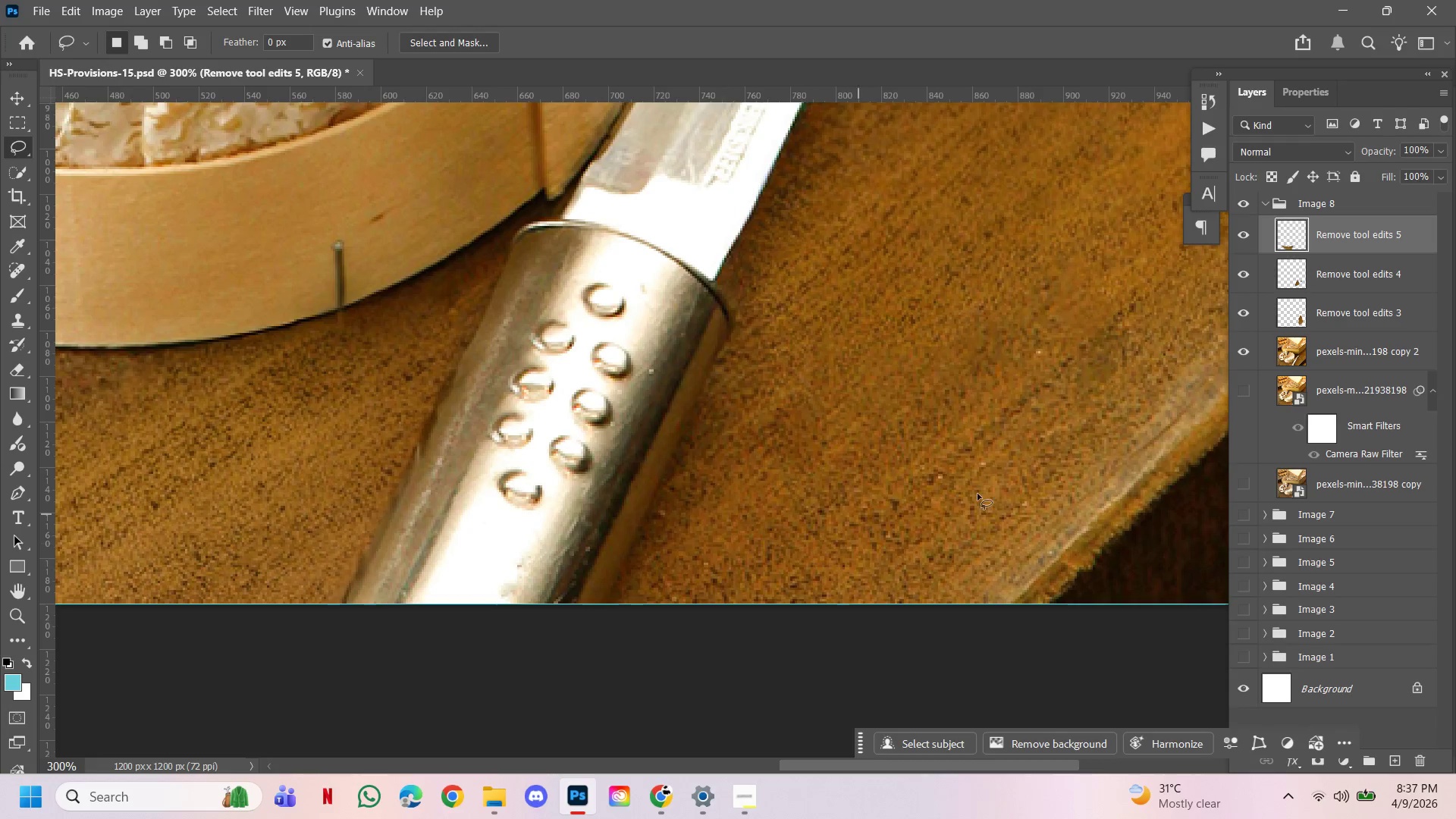 
hold_key(key=Space, duration=0.31)
 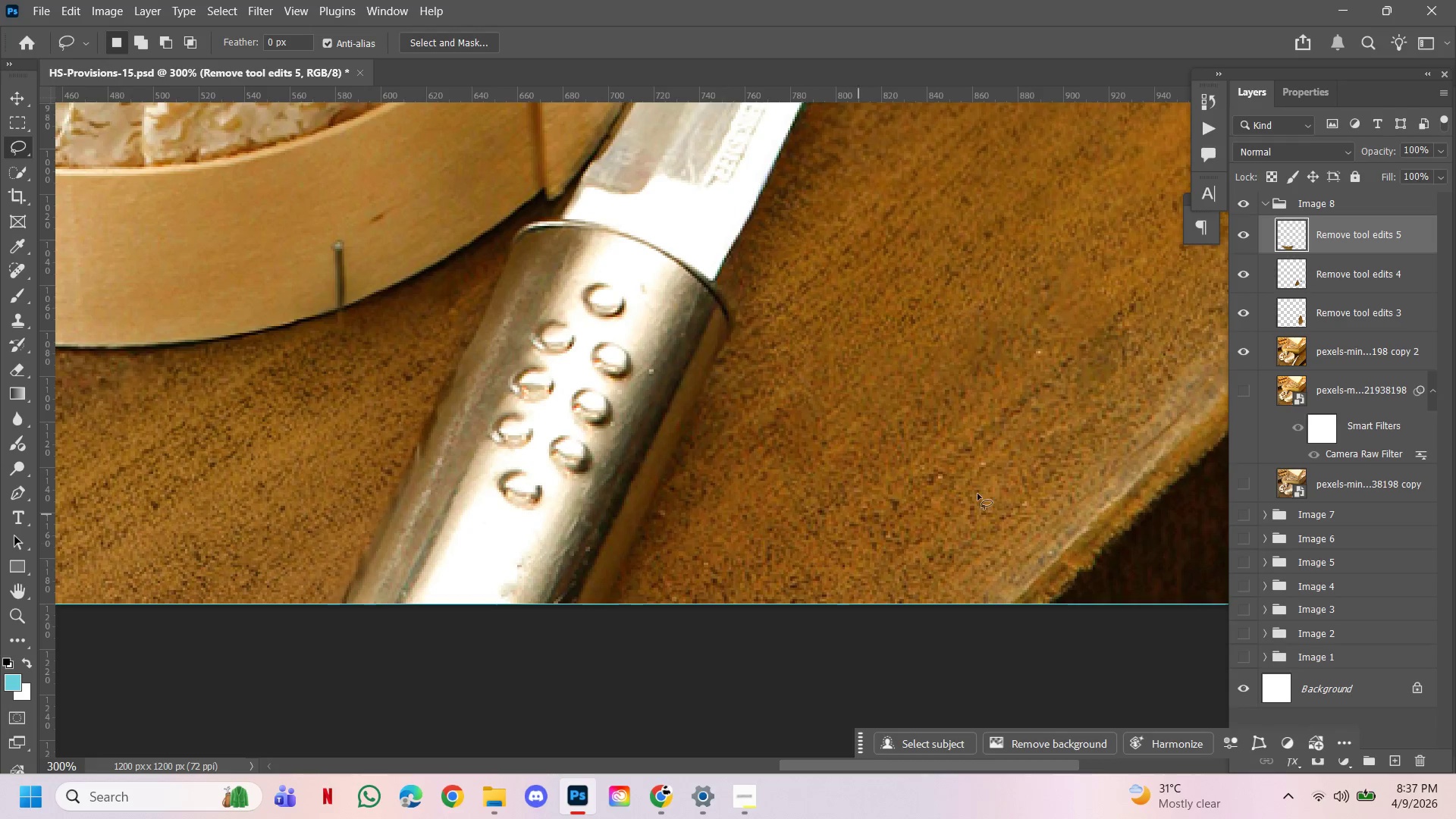 
key(J)
 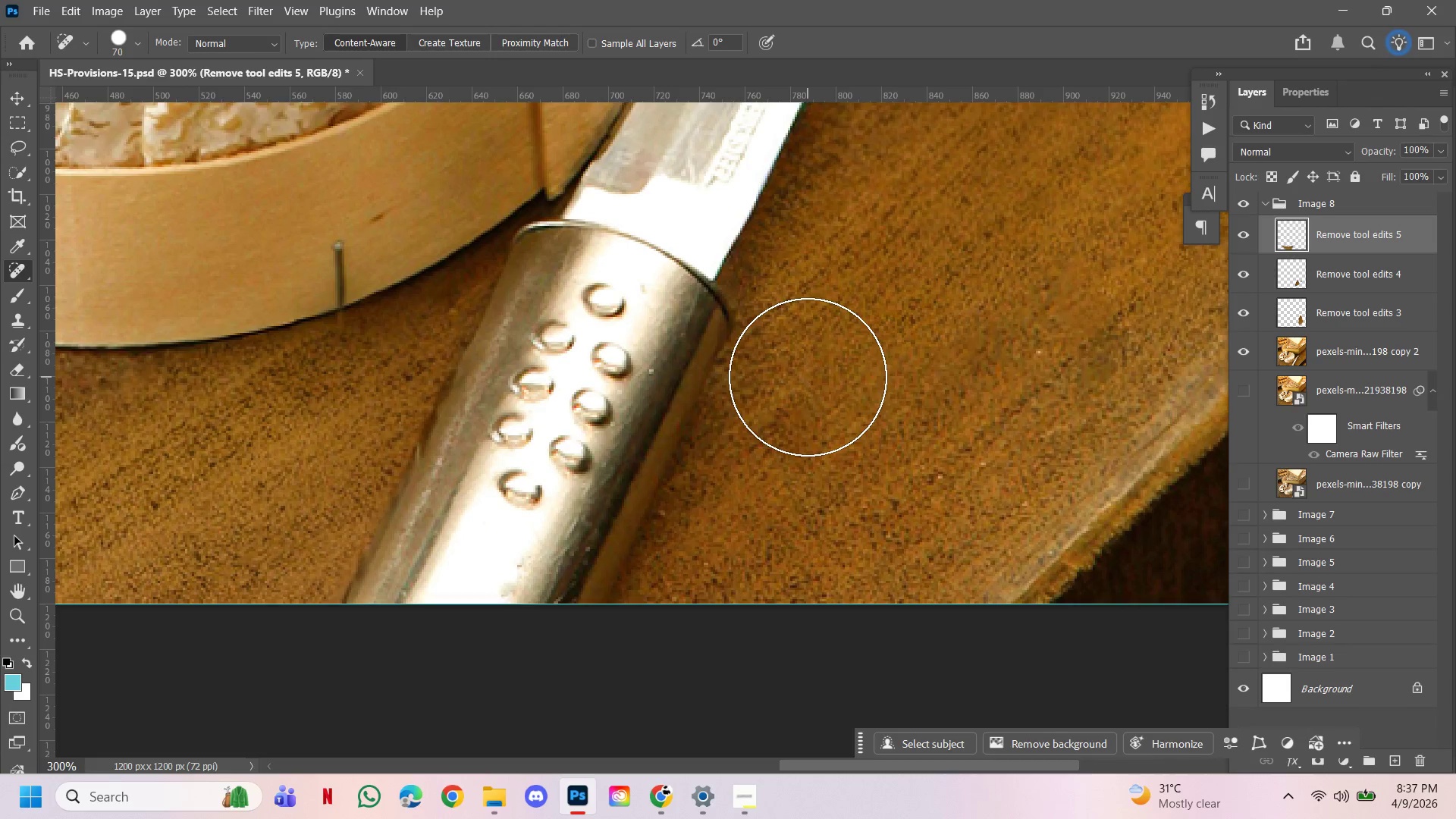 
key(BracketLeft)
 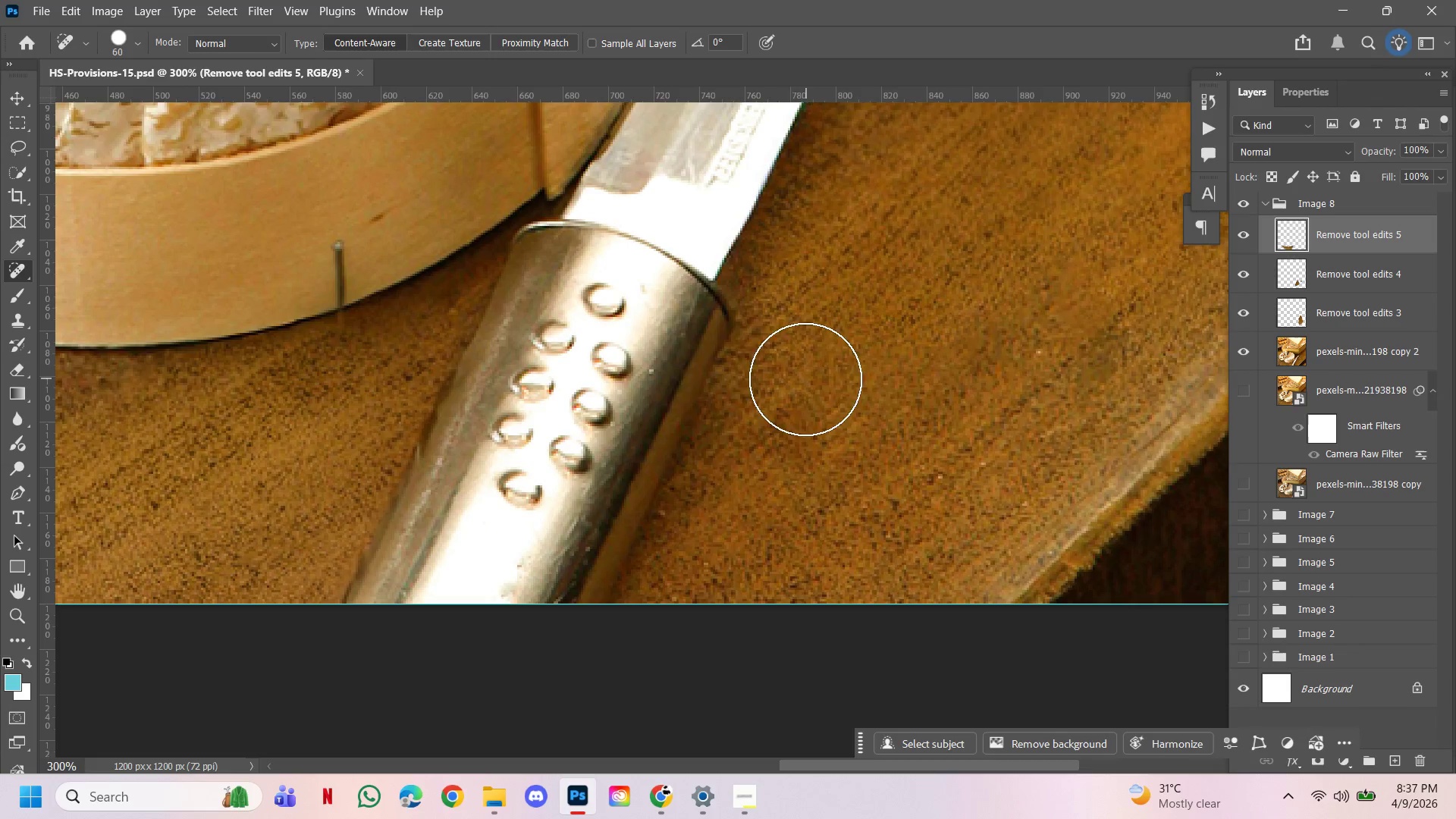 
key(BracketLeft)
 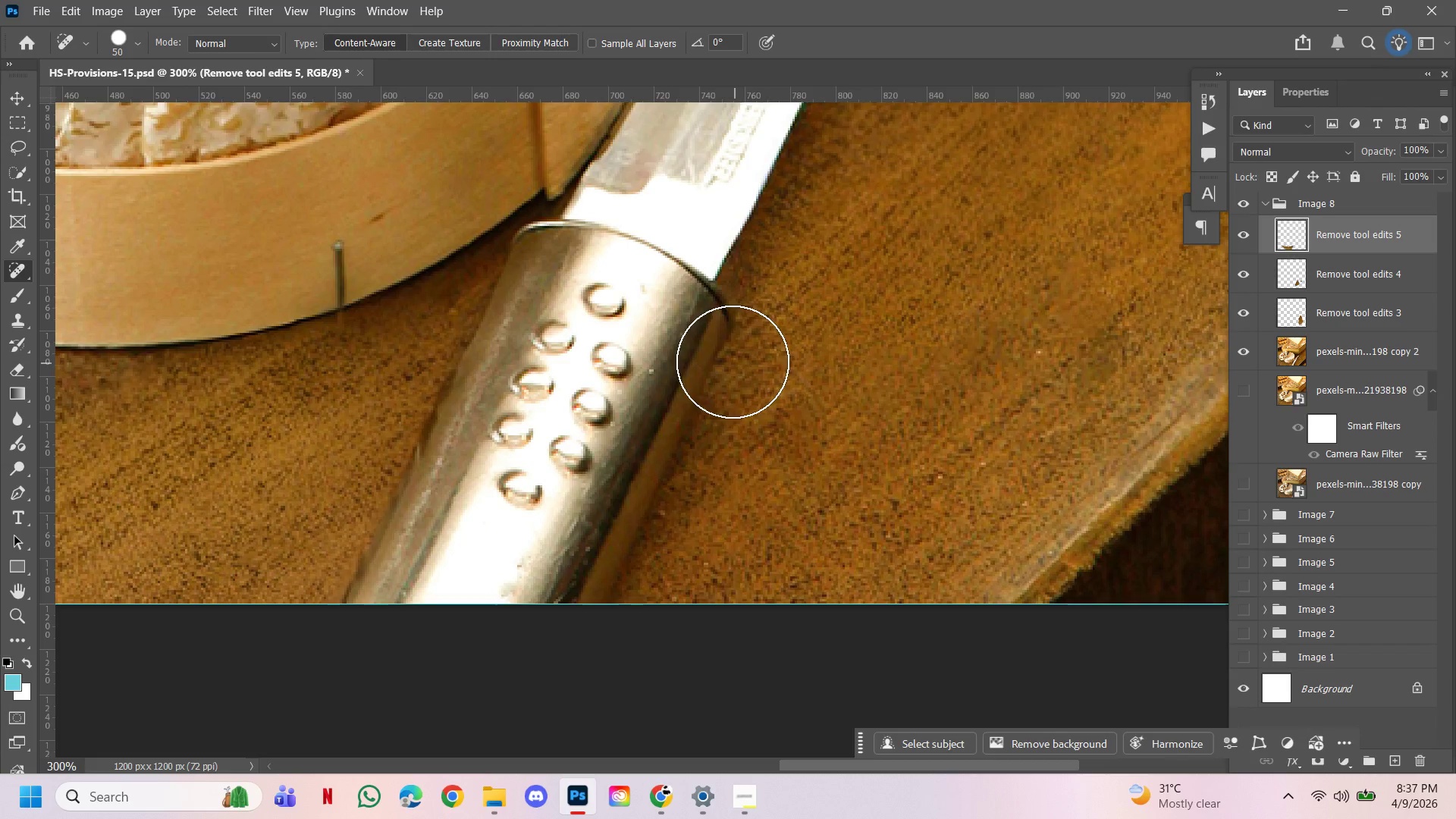 
key(BracketLeft)
 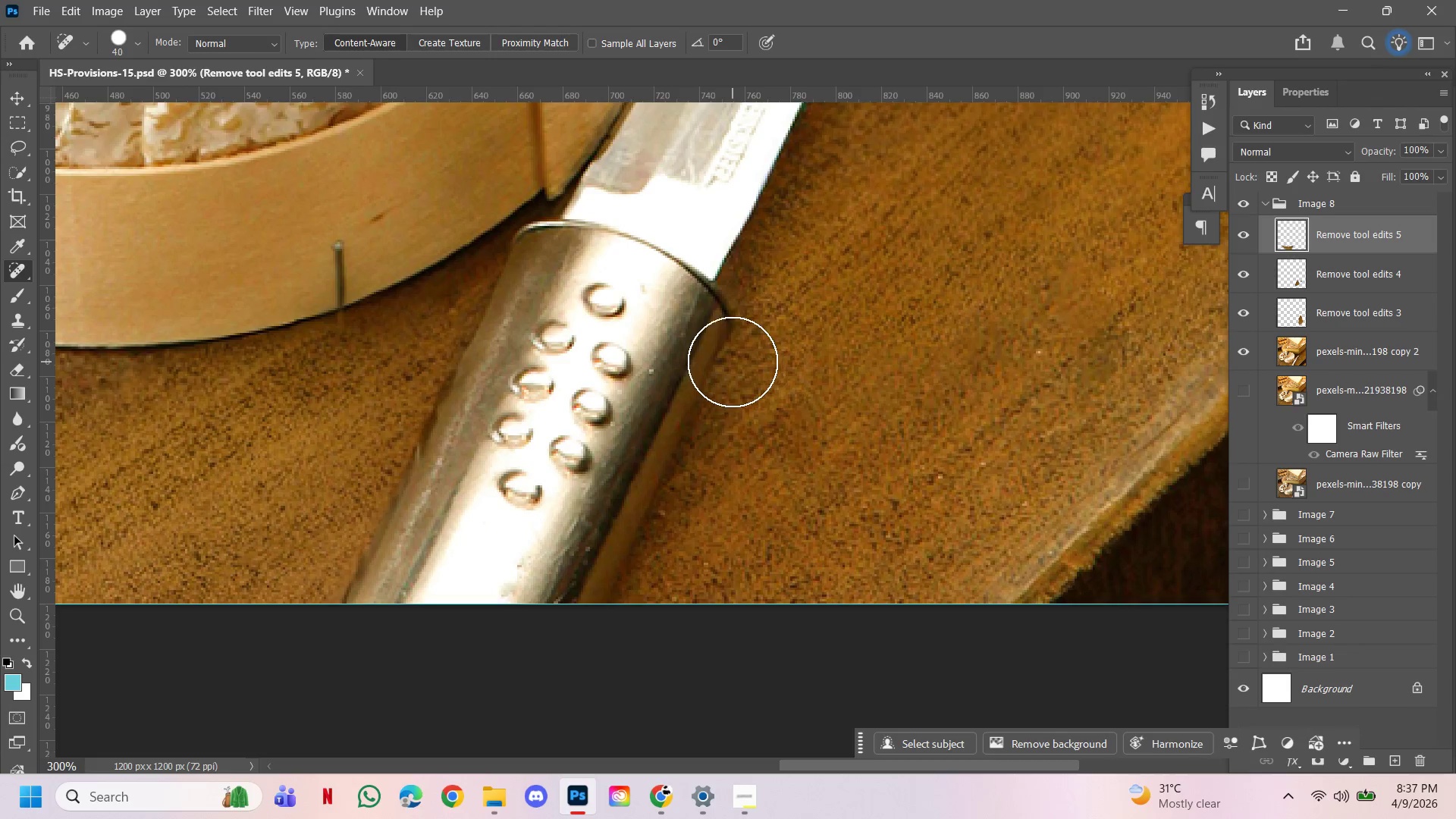 
key(BracketLeft)
 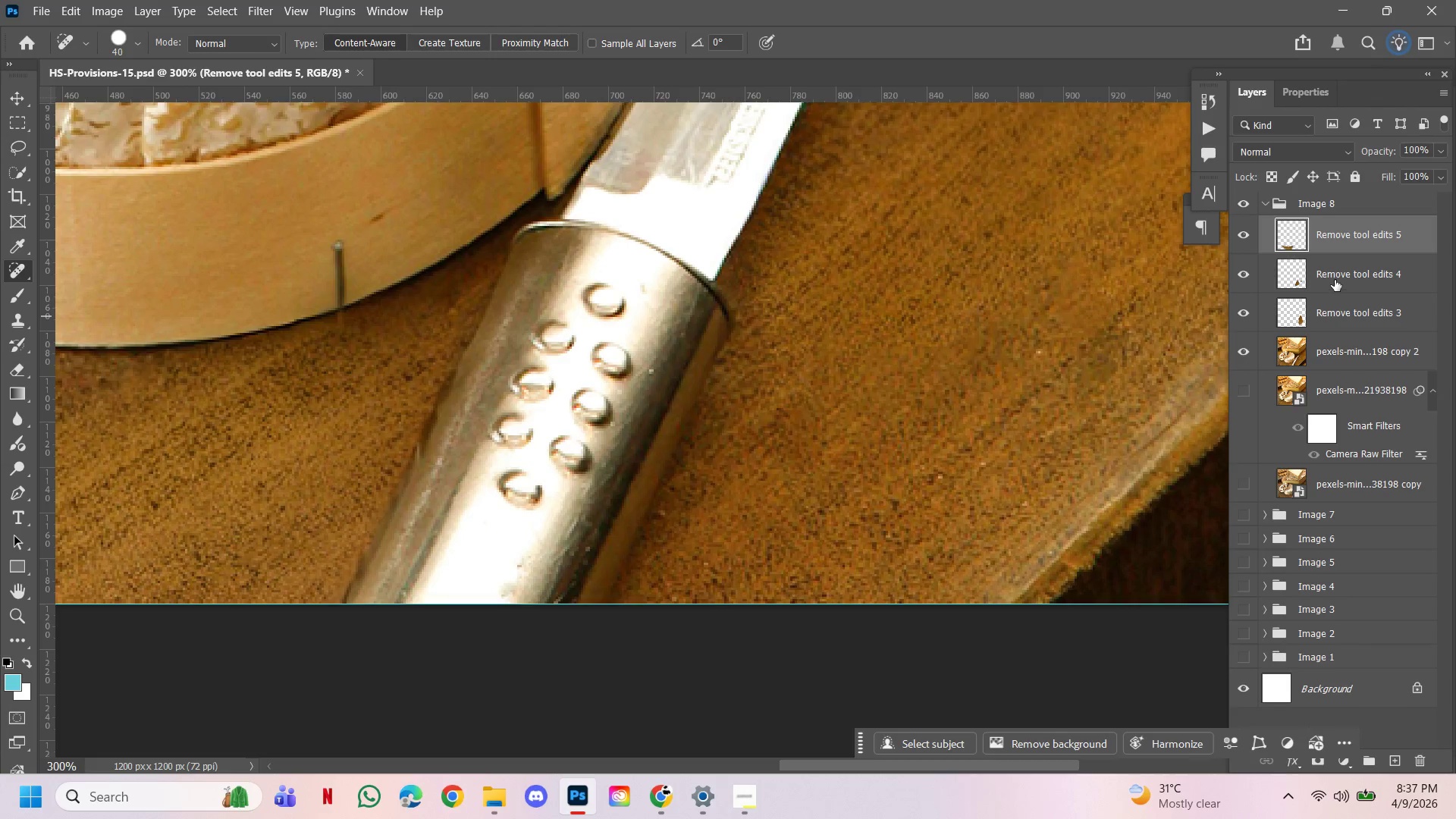 
double_click([1338, 315])
 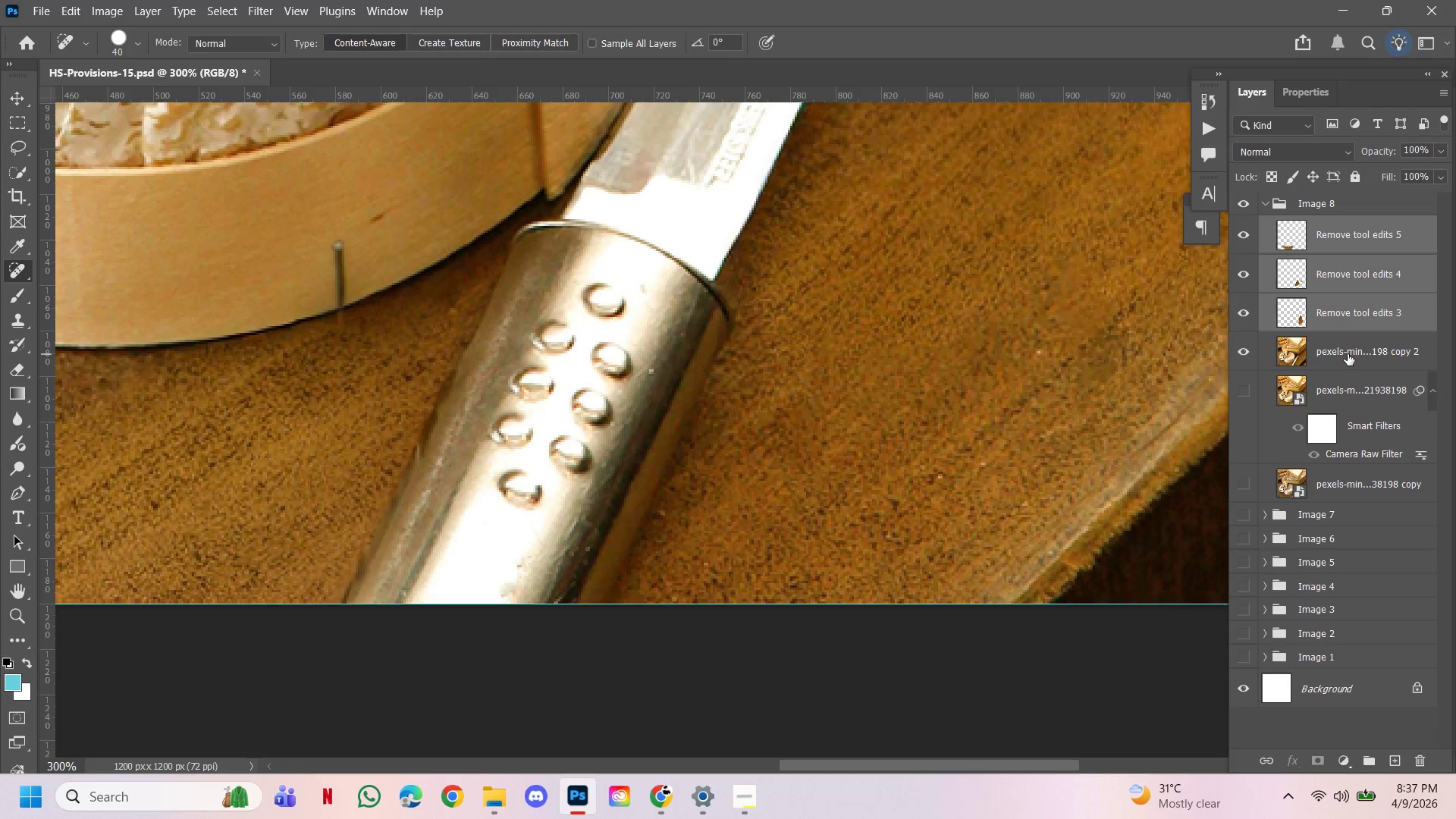 
triple_click([1348, 354])
 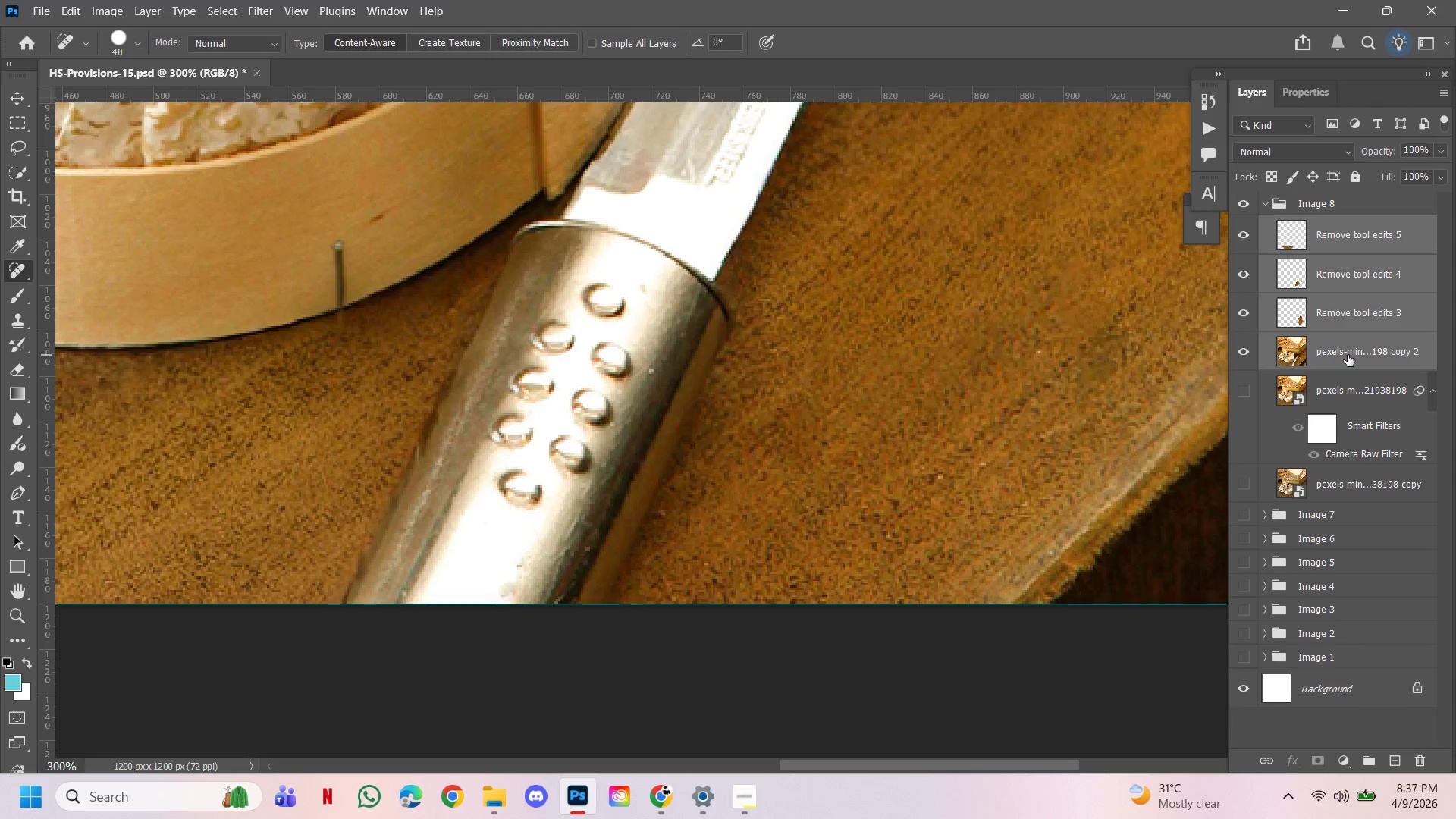 
key(Control+E)
 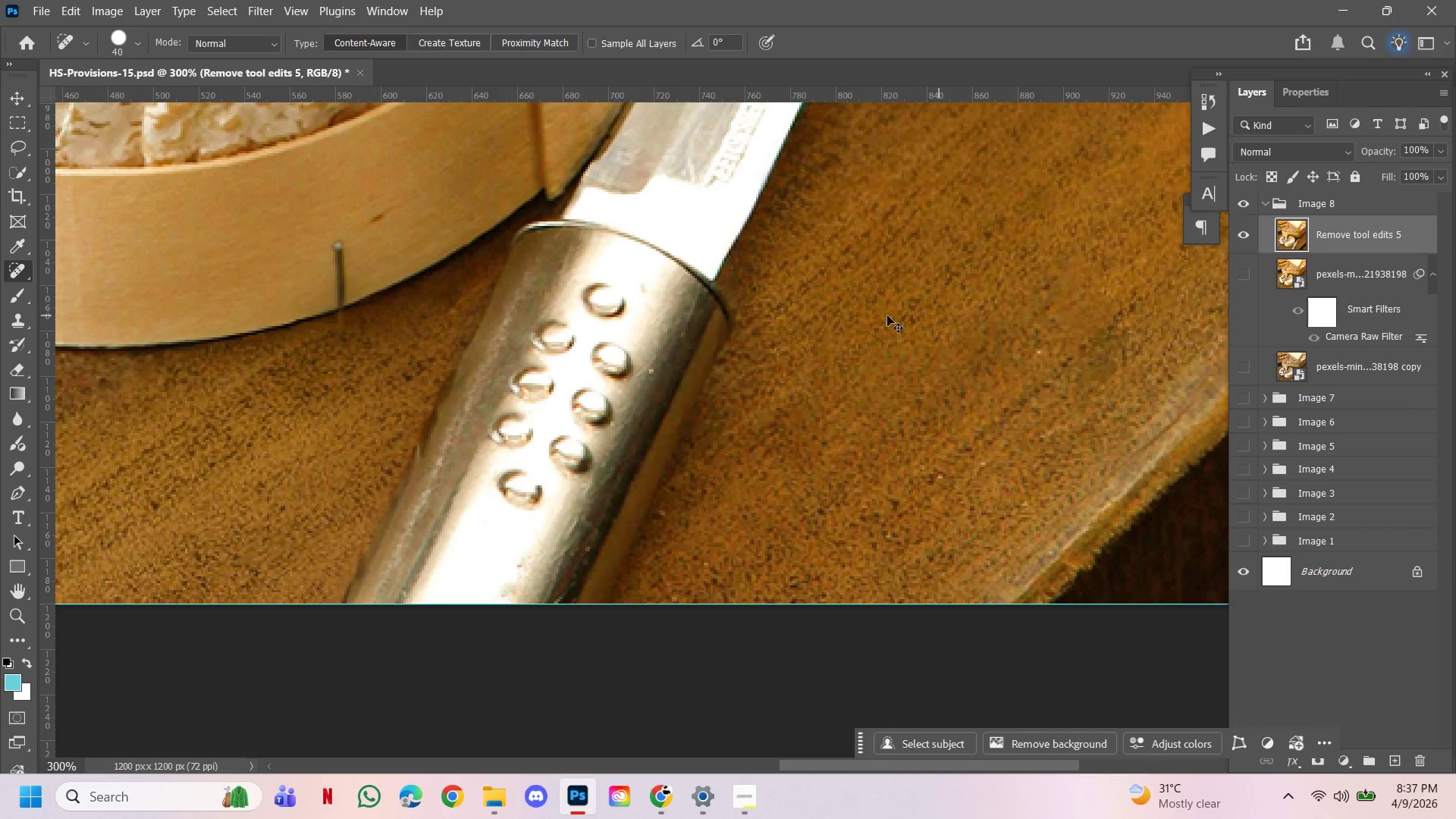 
hold_key(key=AltLeft, duration=0.95)
 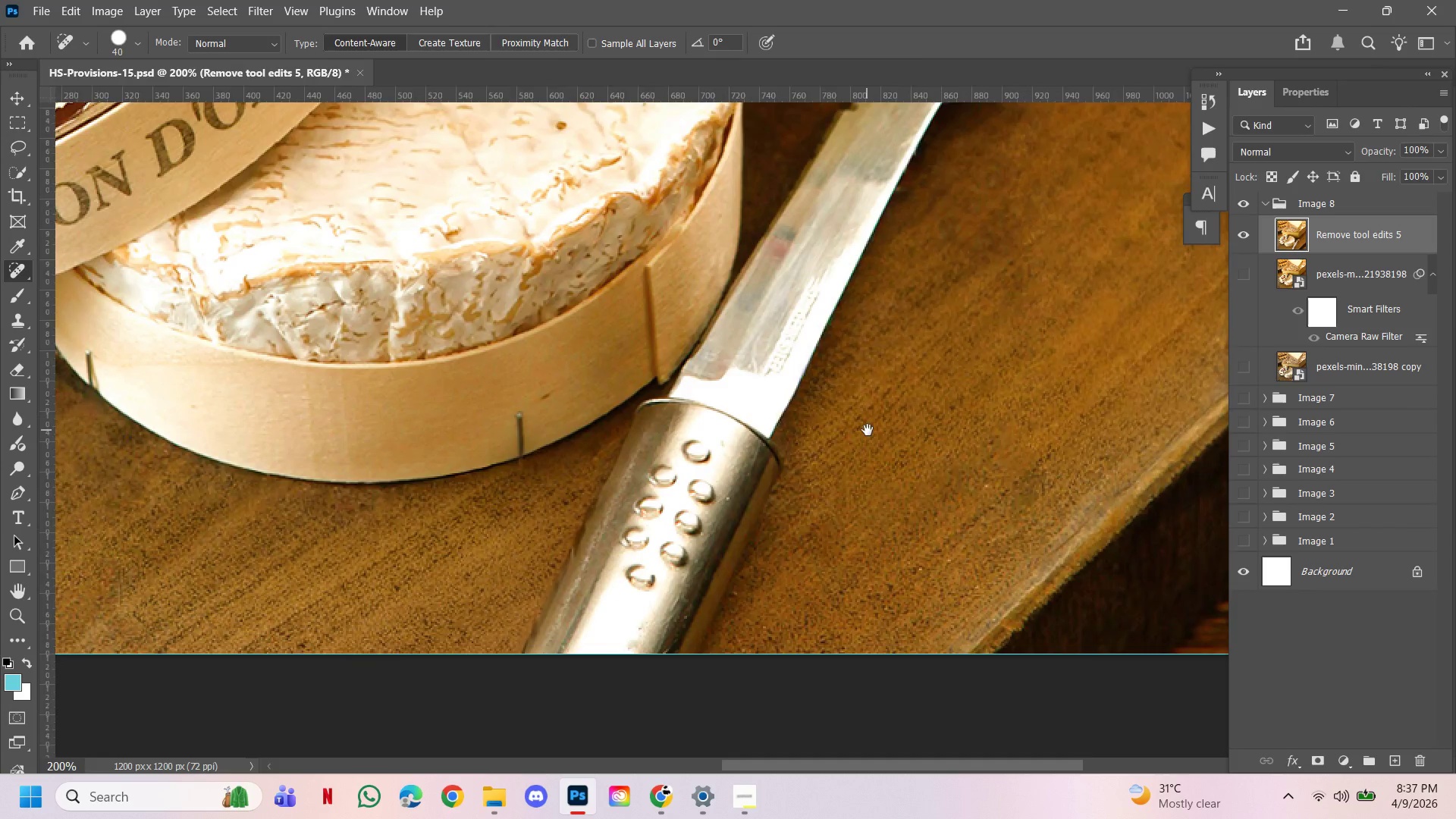 
hold_key(key=Space, duration=1.53)
 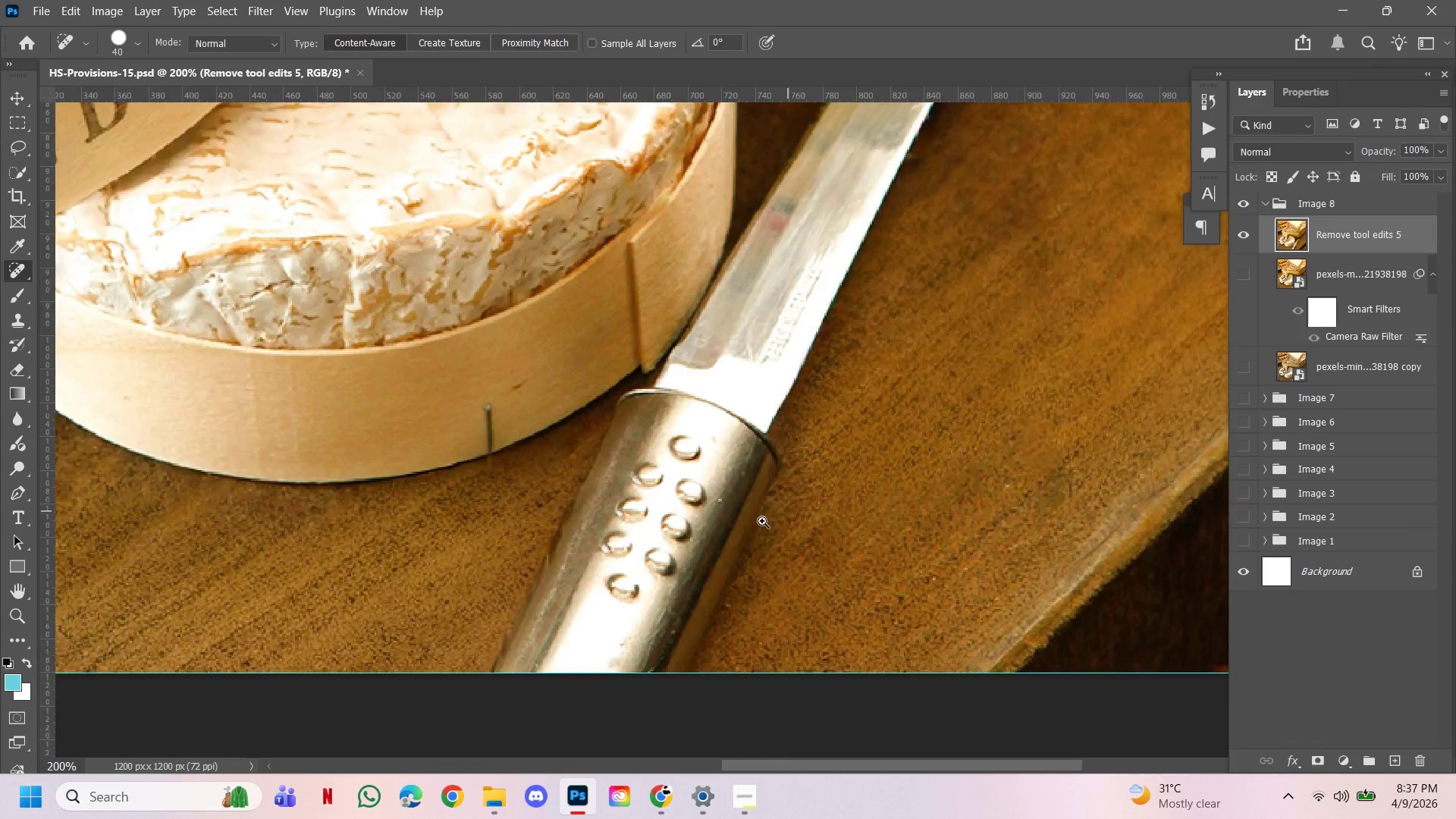 
double_click([752, 318])
 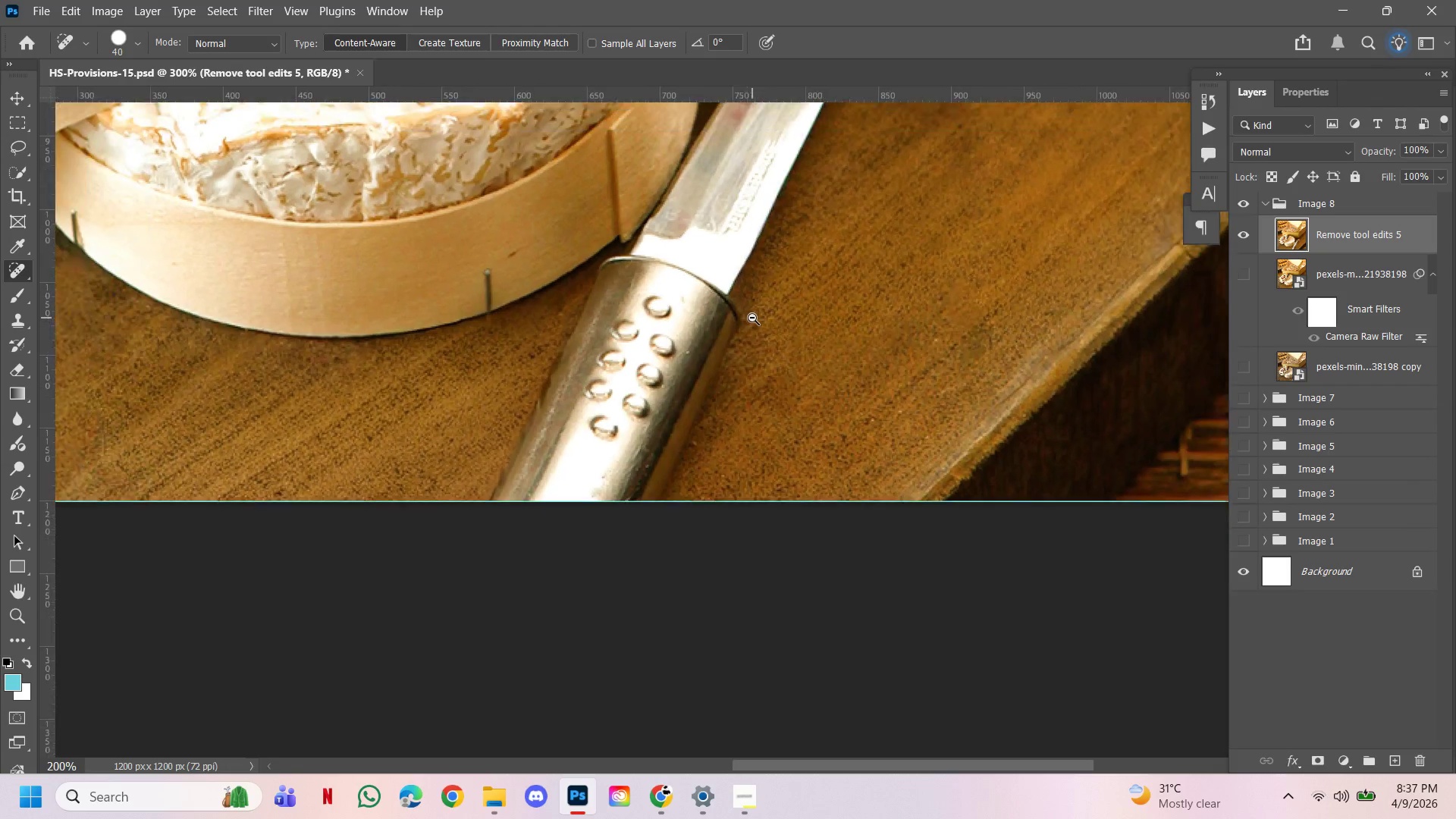 
triple_click([752, 318])
 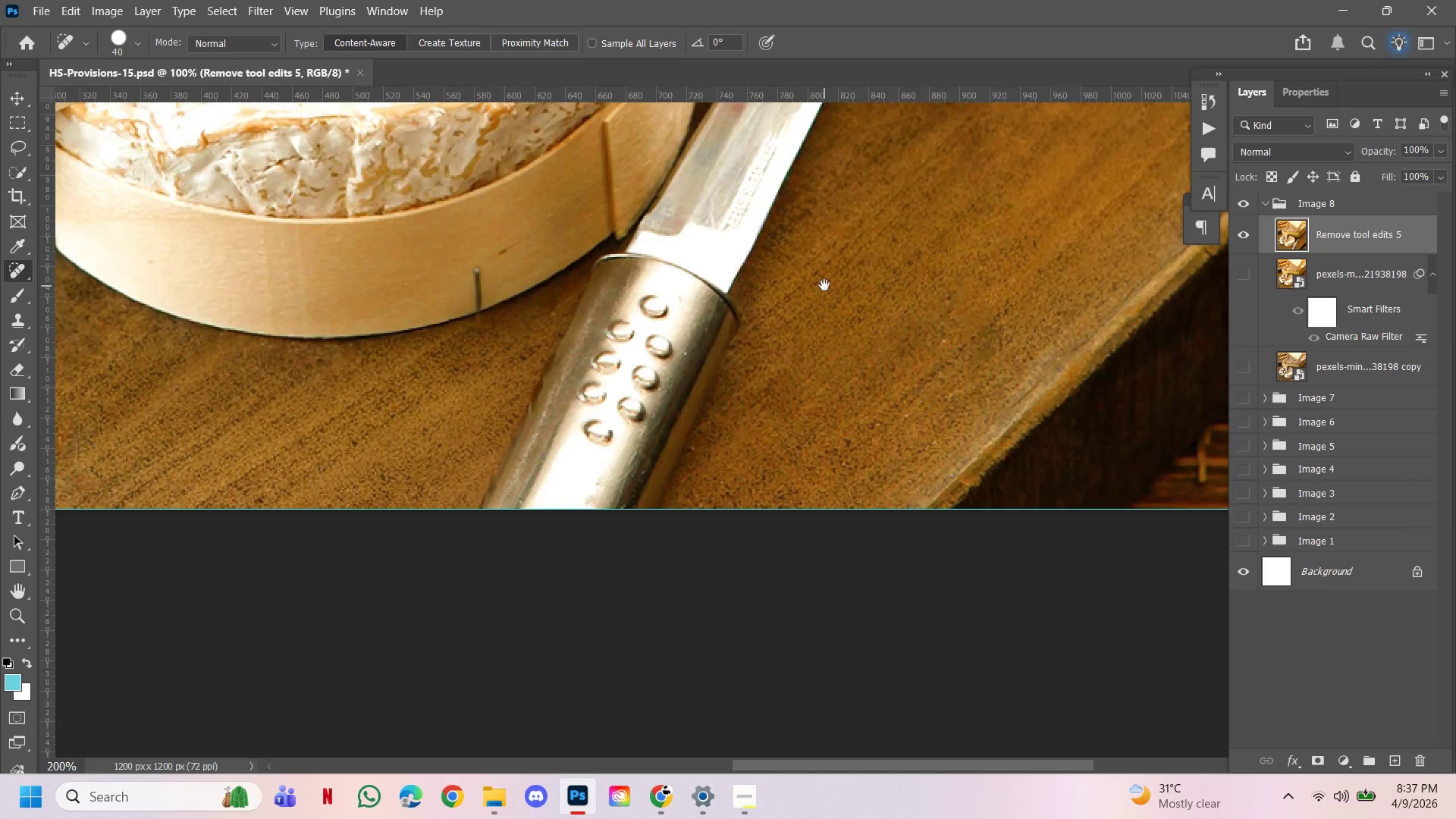 
left_click_drag(start_coordinate=[824, 285], to_coordinate=[868, 429])
 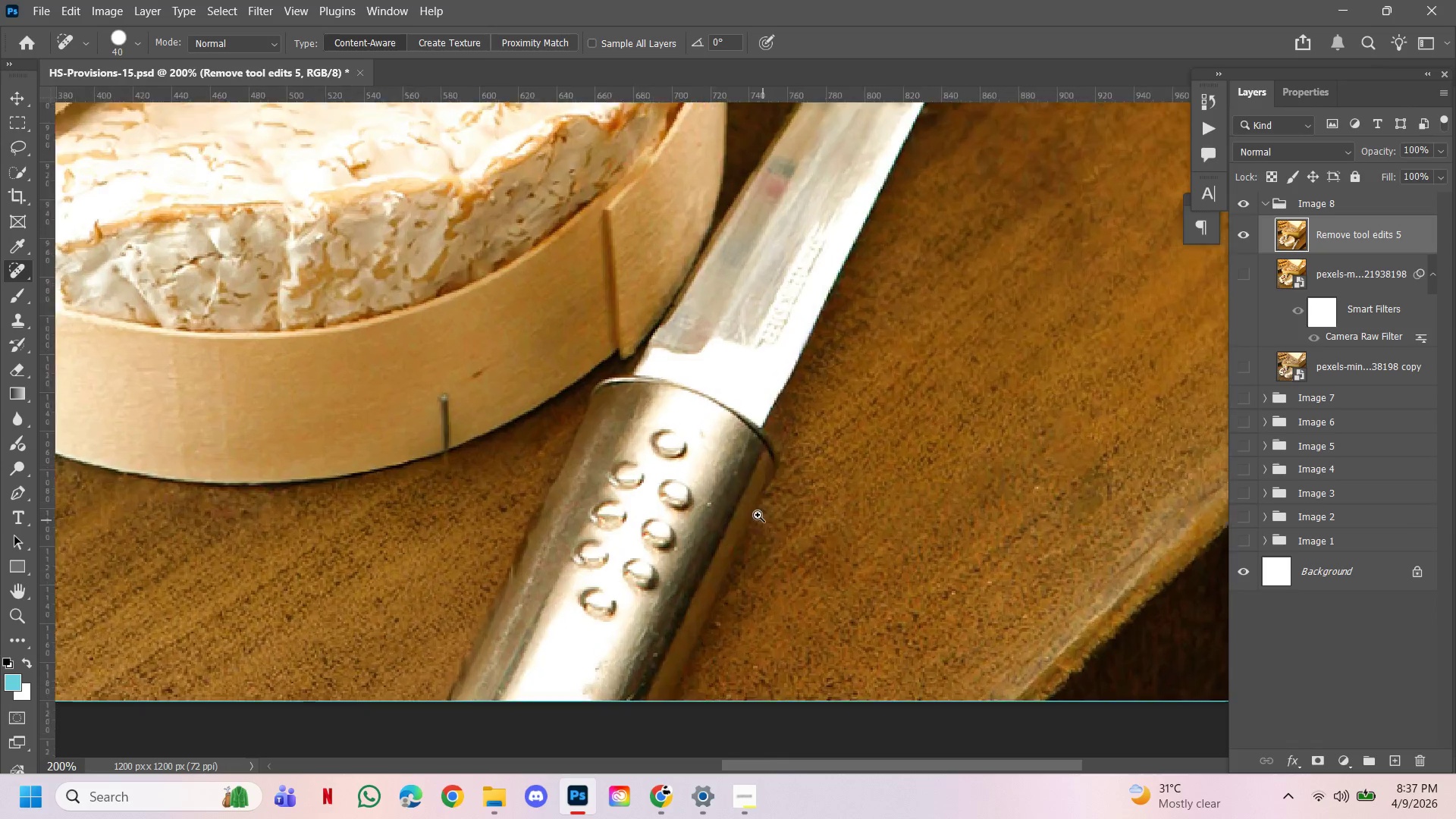 
hold_key(key=Space, duration=0.64)
 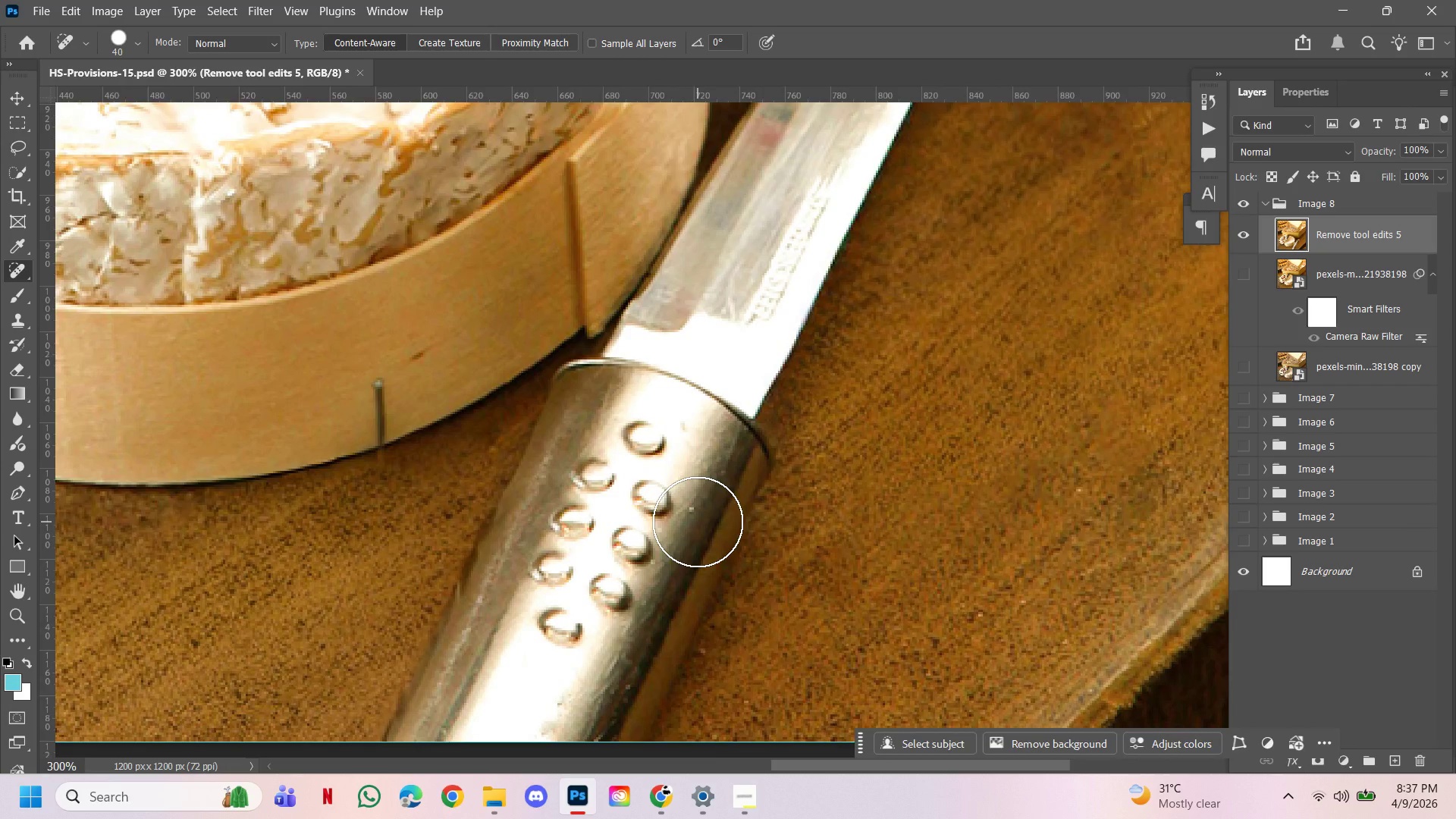 
hold_key(key=ControlLeft, duration=0.47)
left_click([802, 477])
 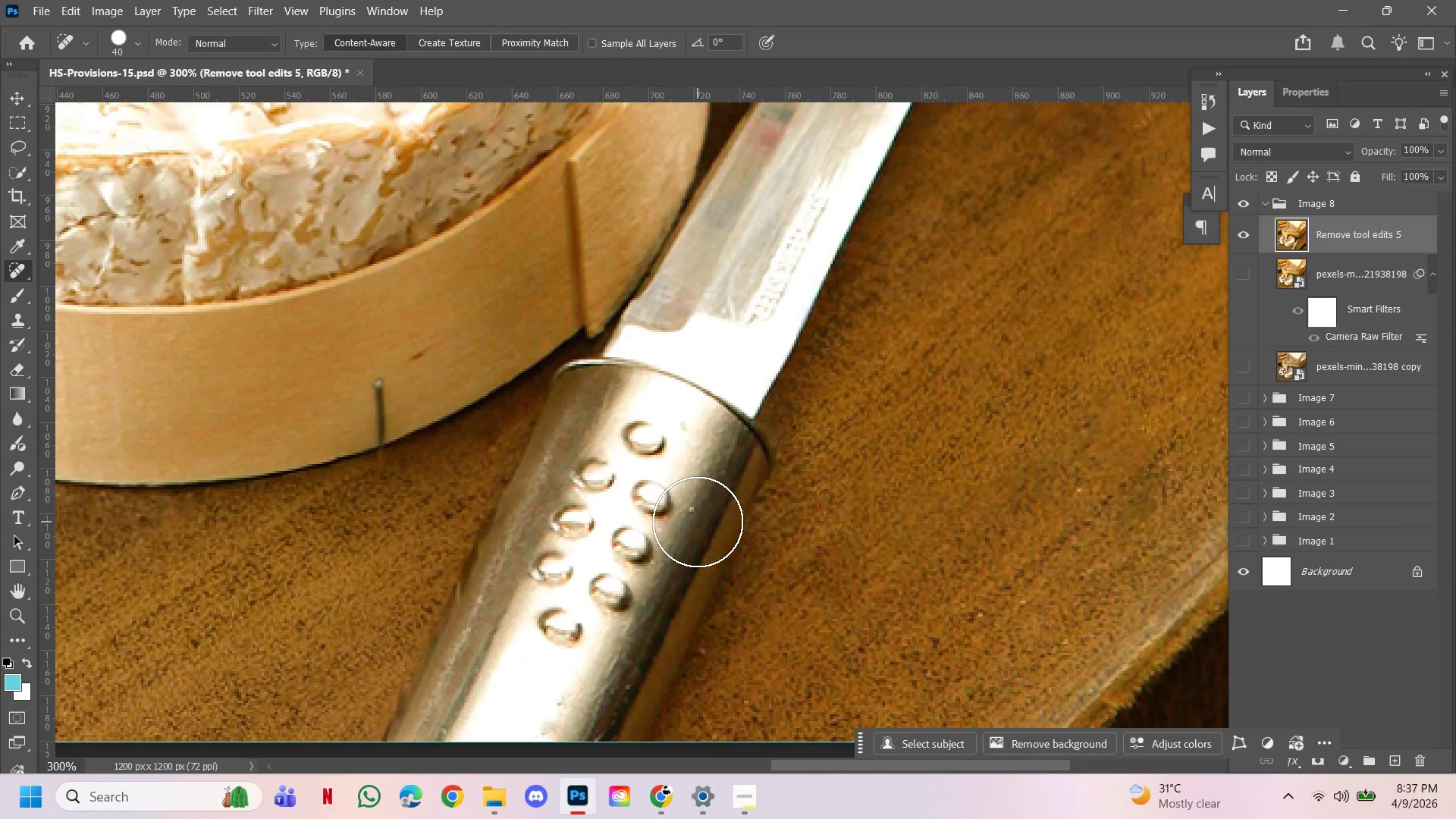 
key(BracketLeft)
 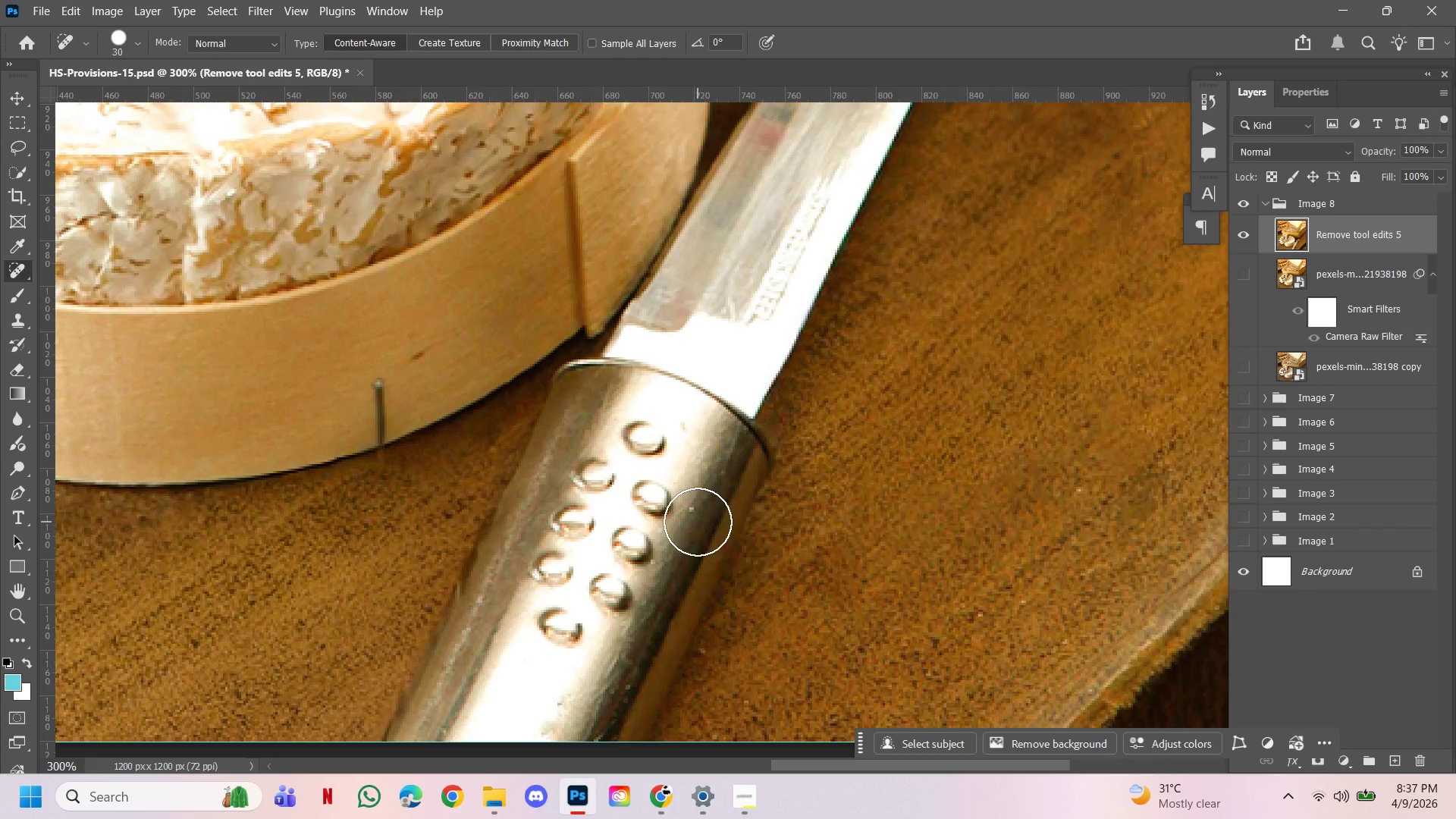 
key(BracketLeft)
 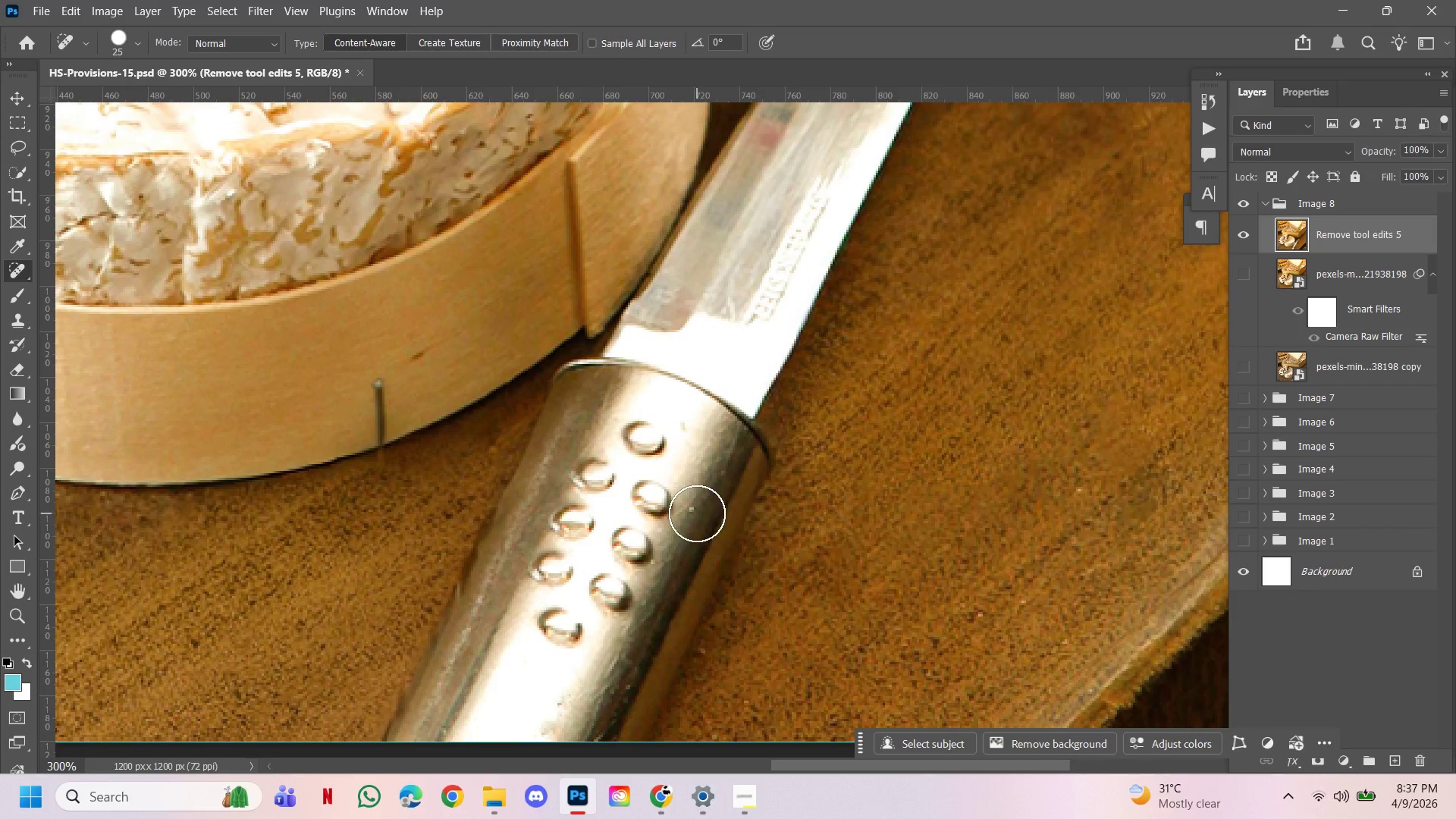 
key(BracketLeft)
 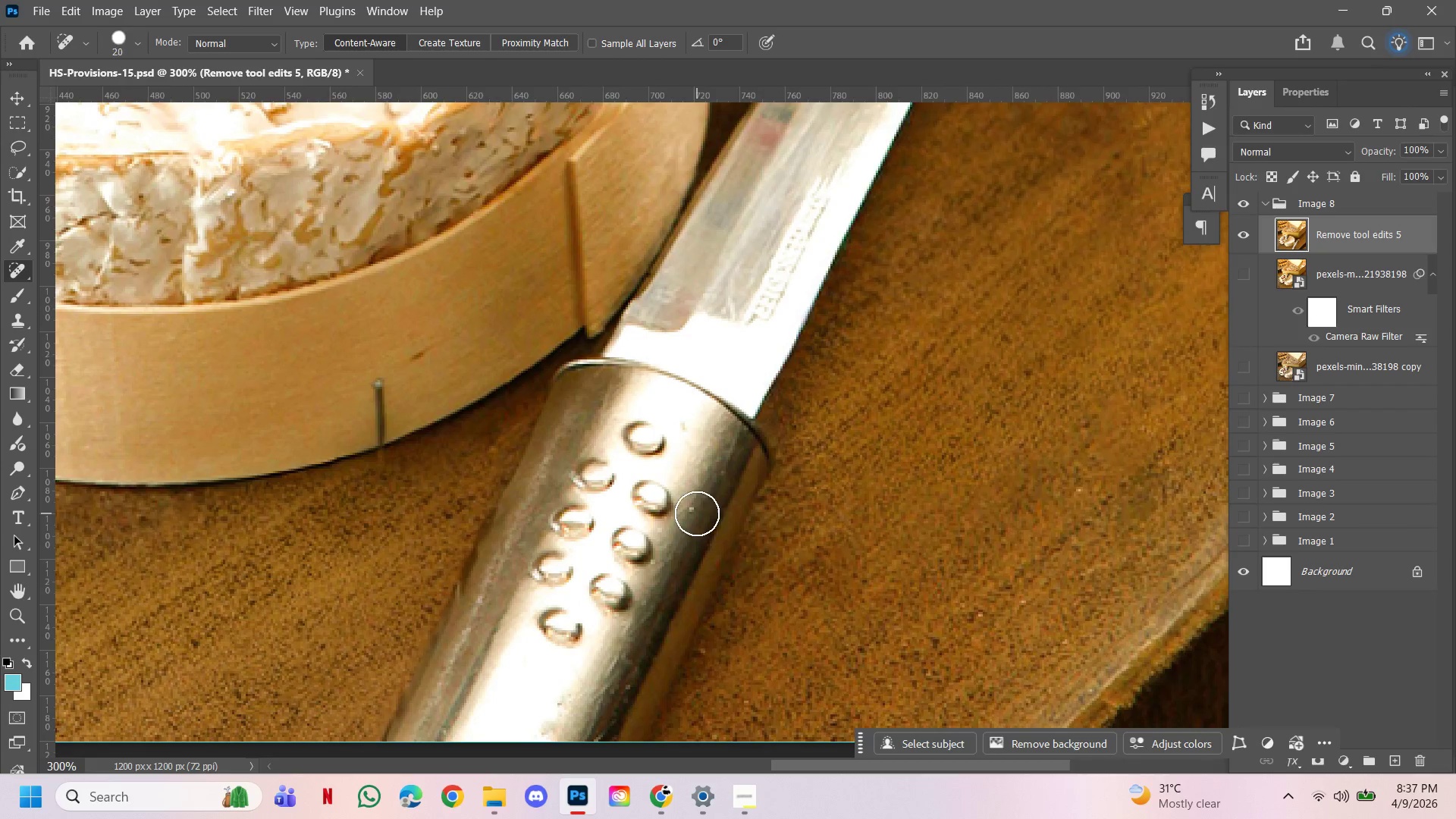 
key(BracketLeft)
 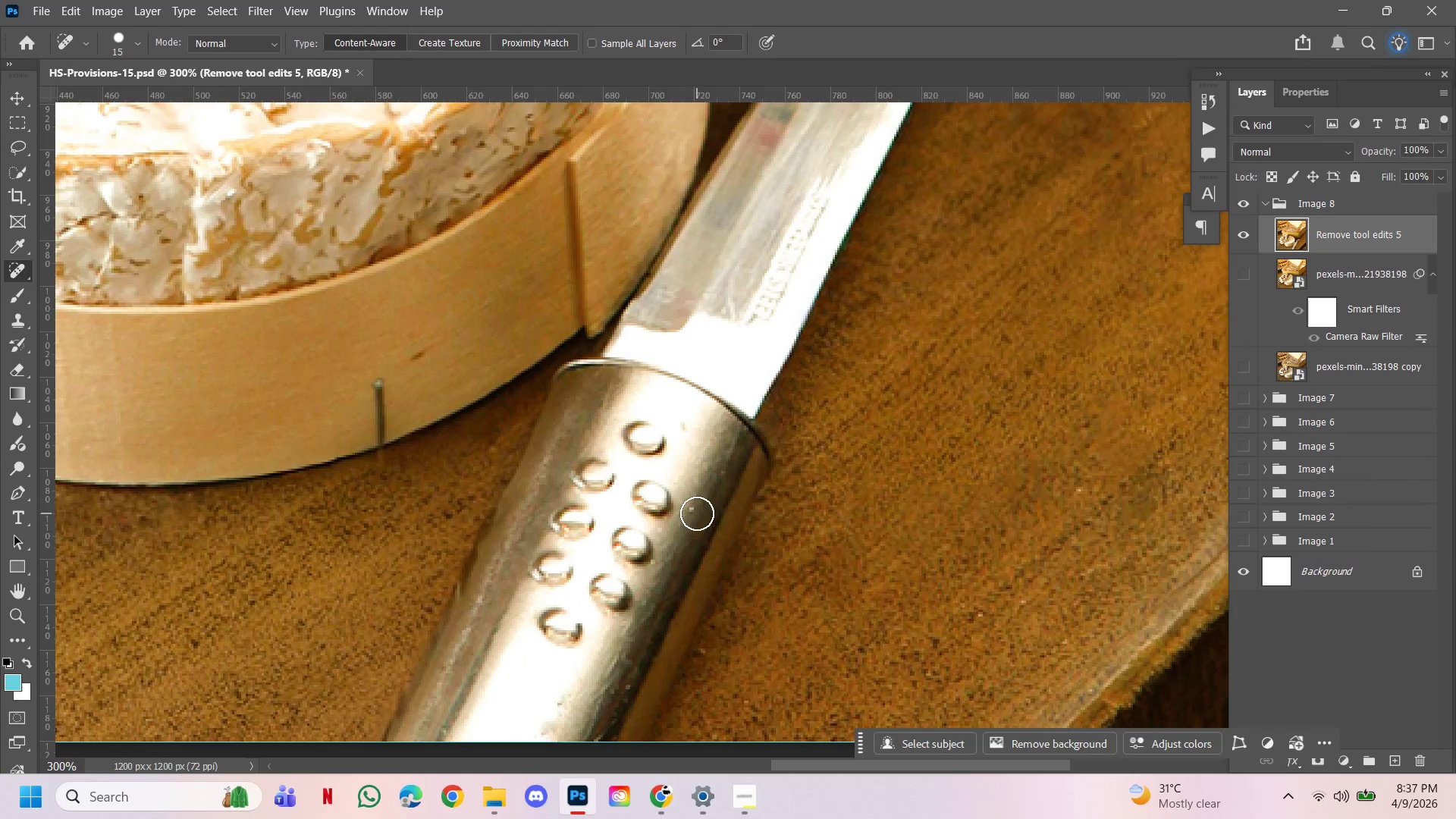 
key(BracketLeft)
 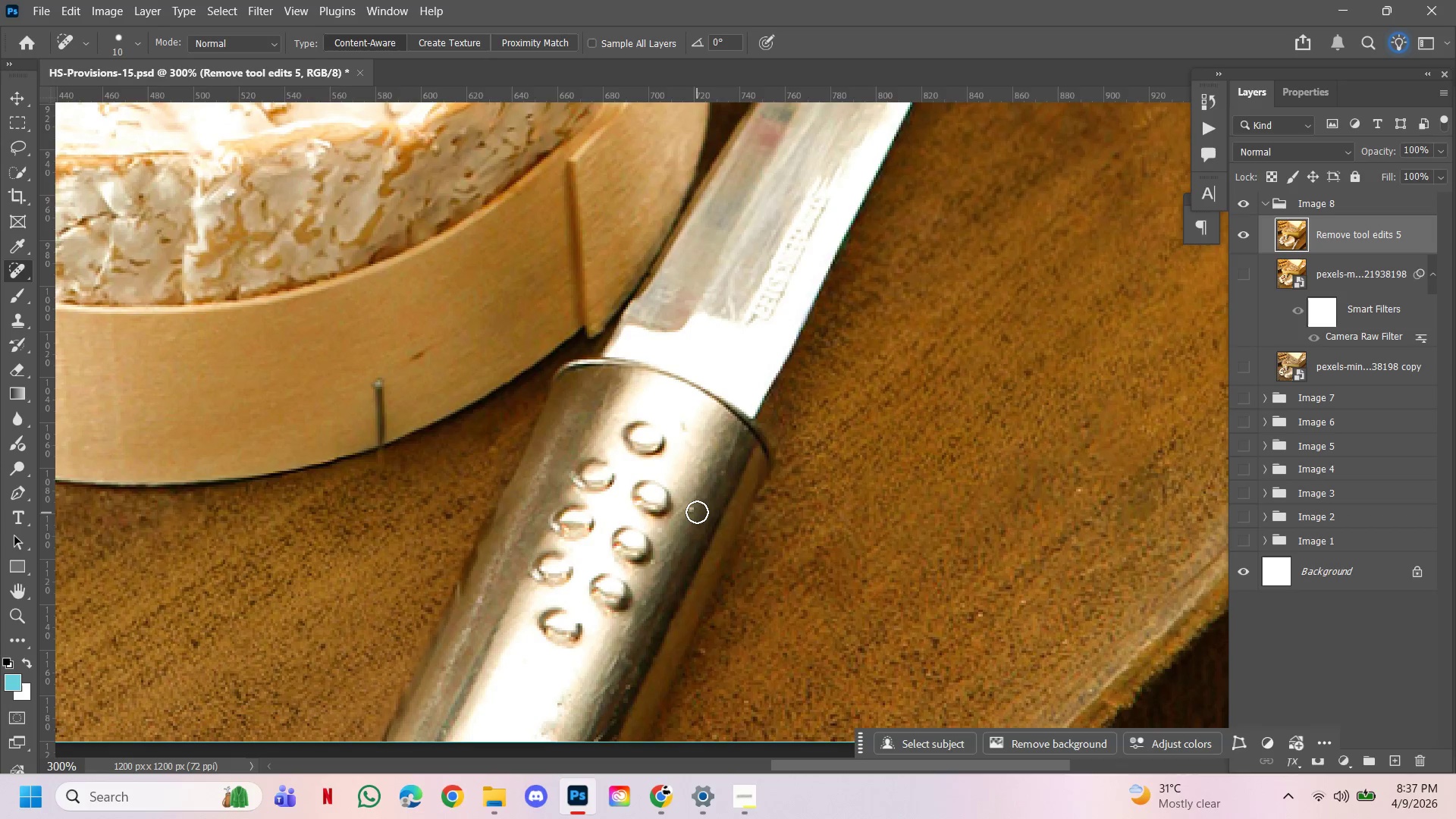 
key(BracketLeft)
 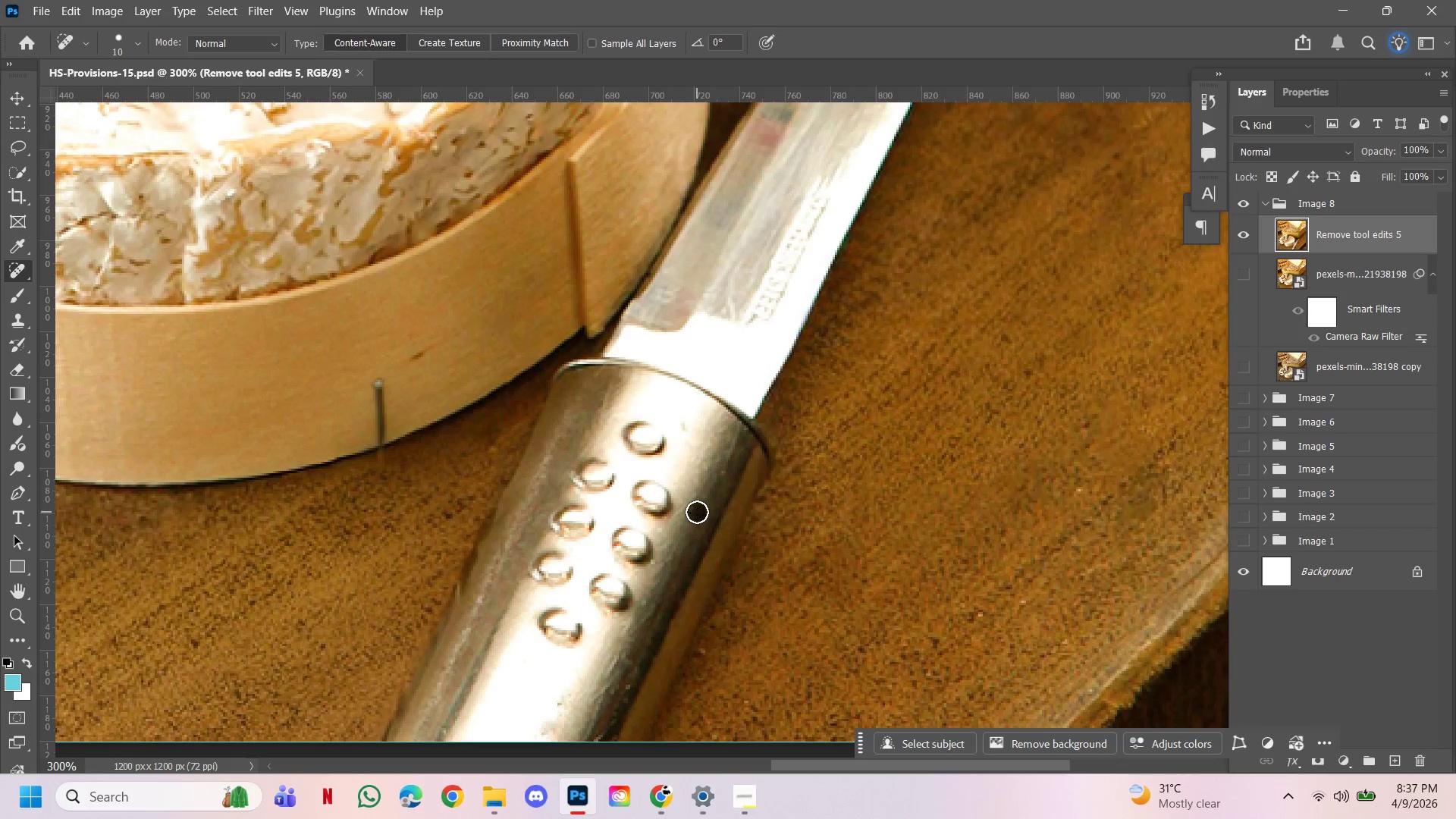 
left_click([697, 512])
 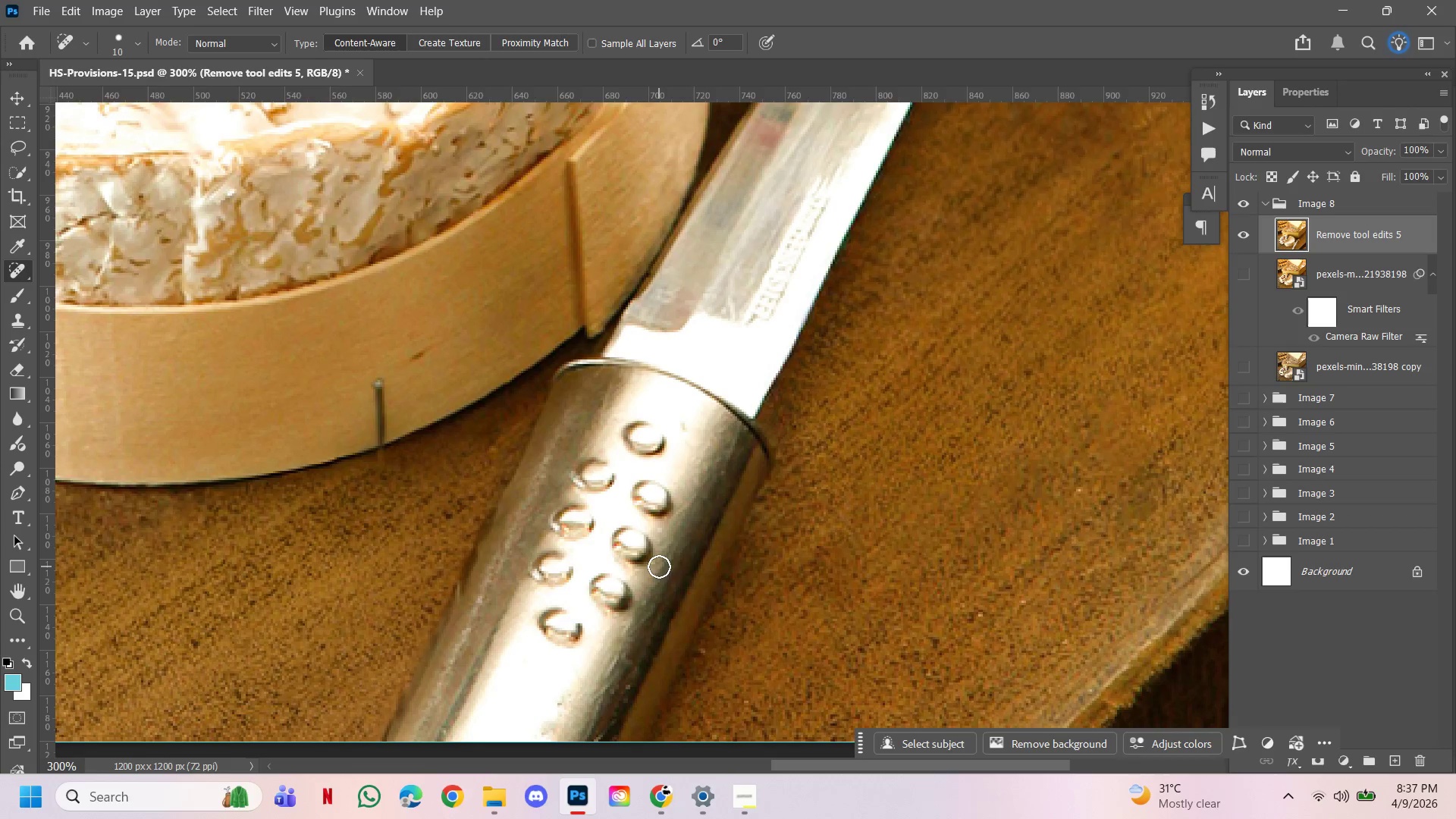 
left_click([659, 566])
 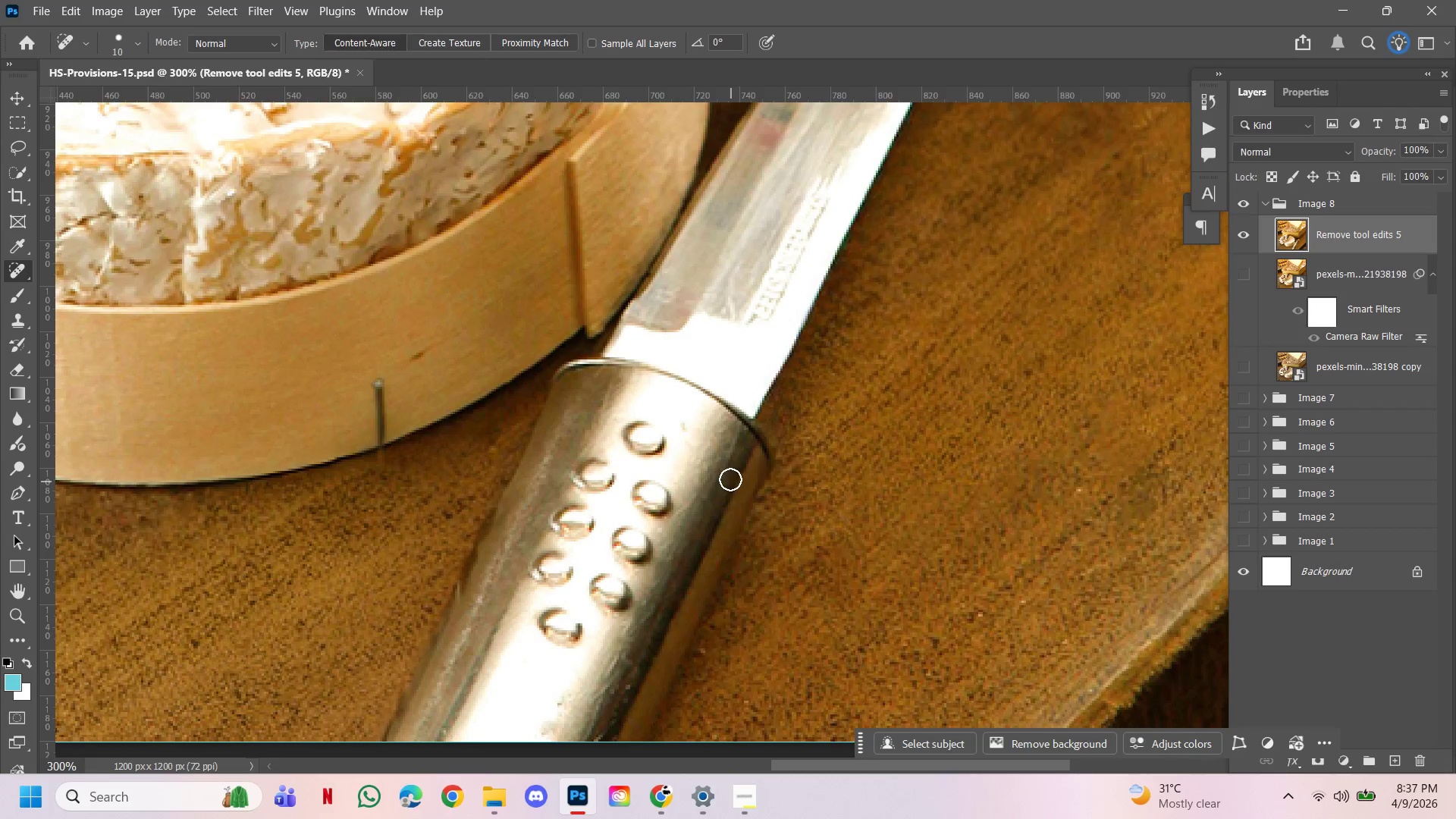 
left_click([726, 466])
 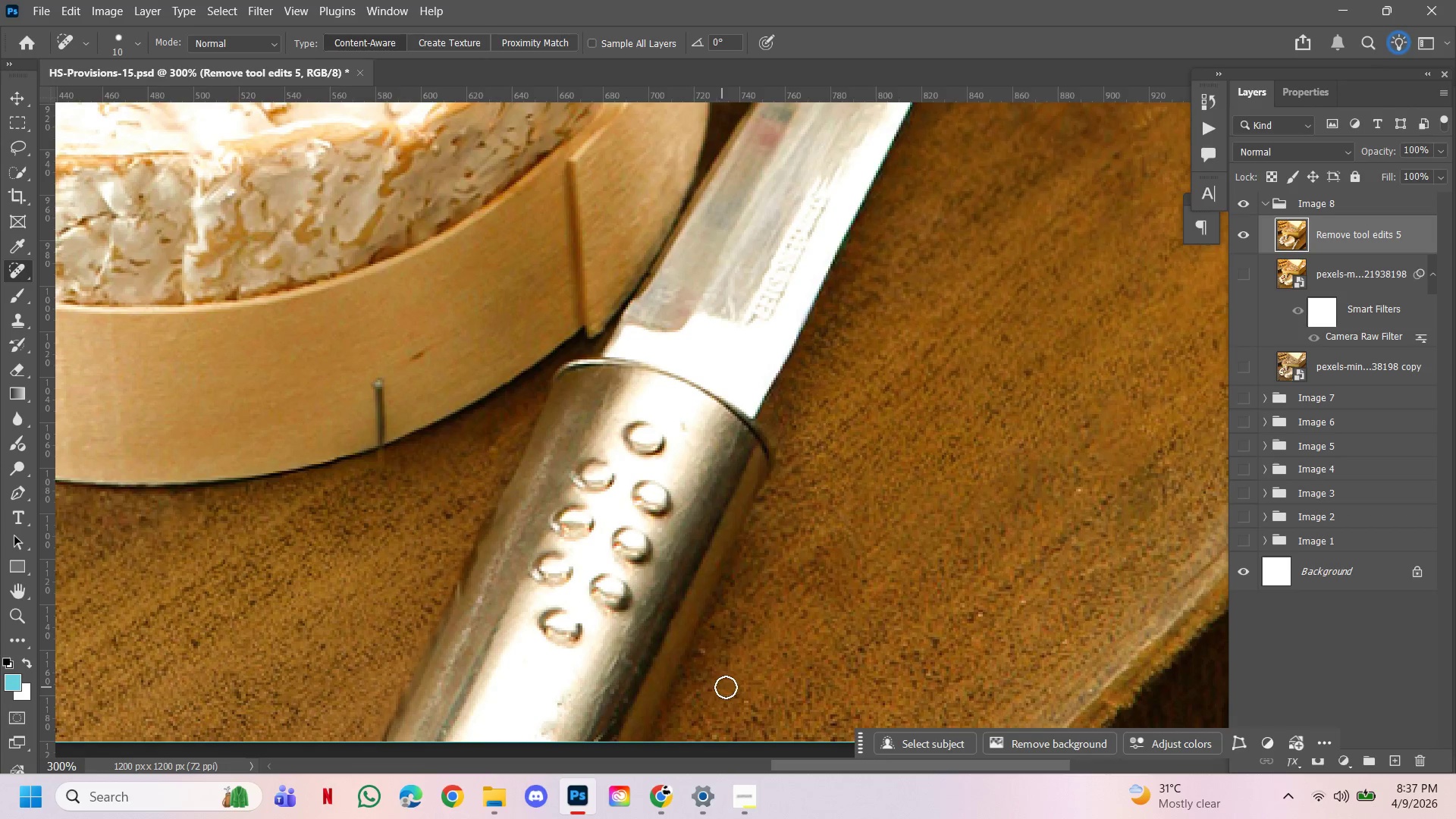 
left_click([744, 702])
 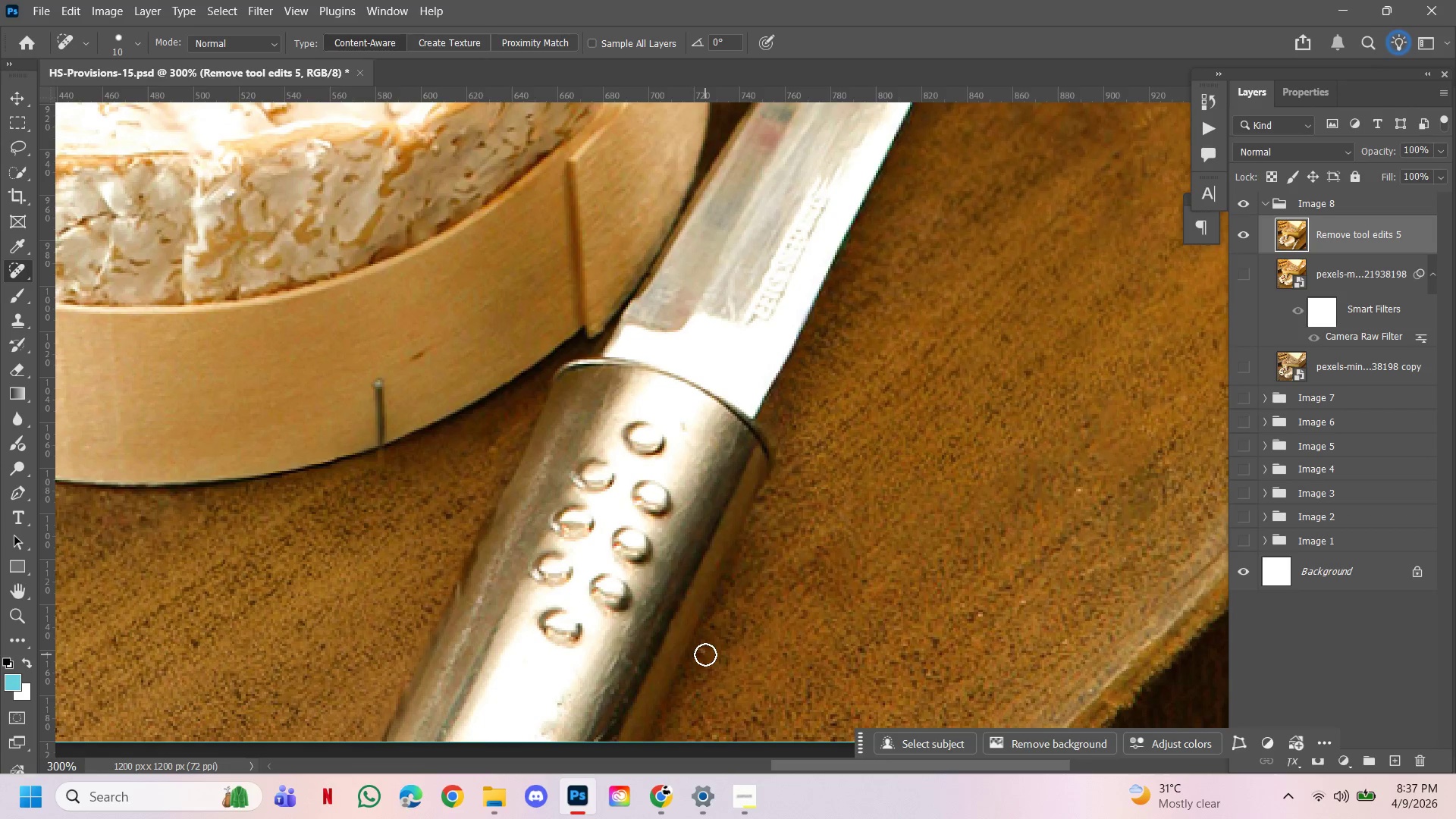 
left_click([705, 654])
 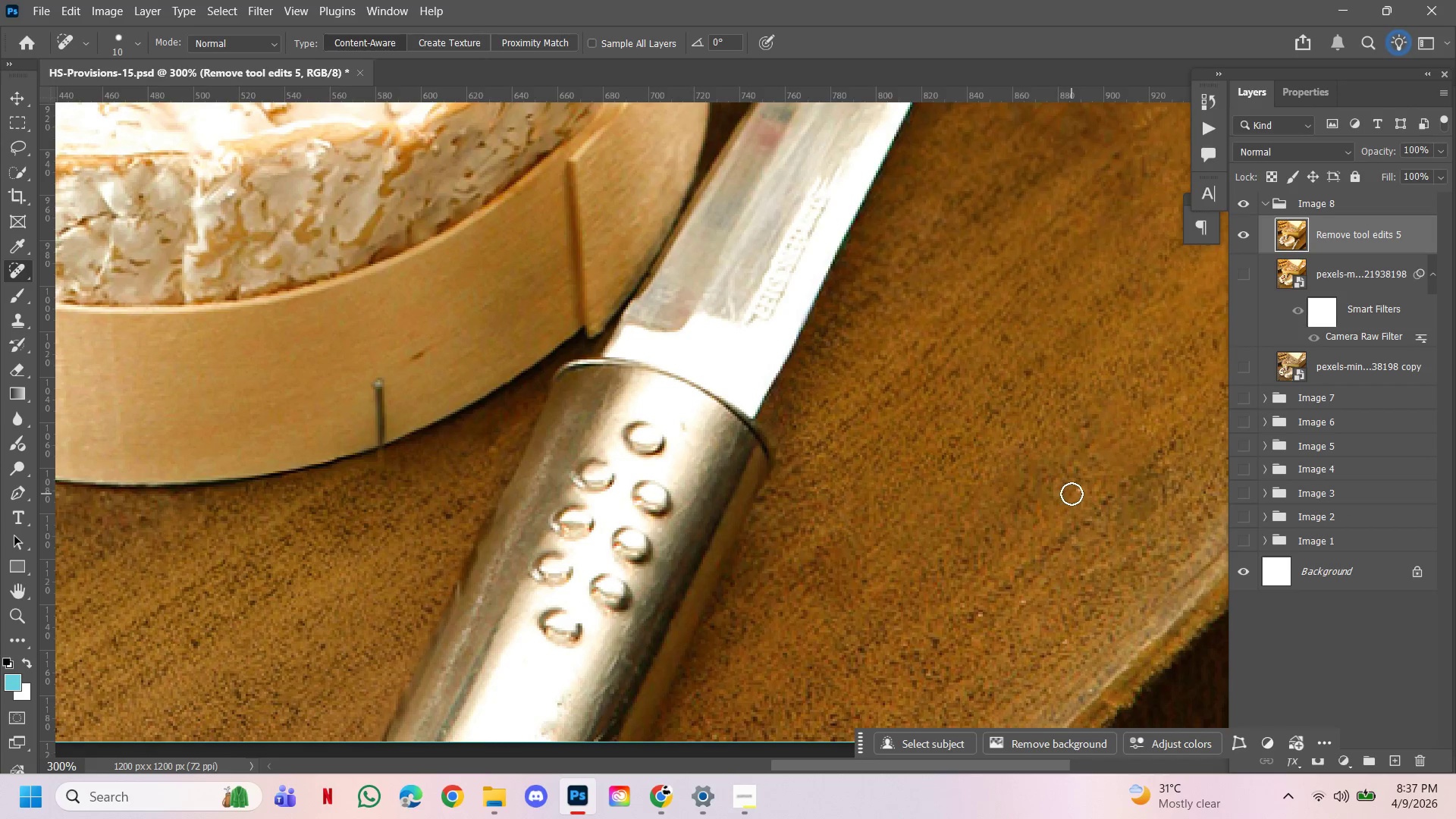 
left_click([1076, 491])
 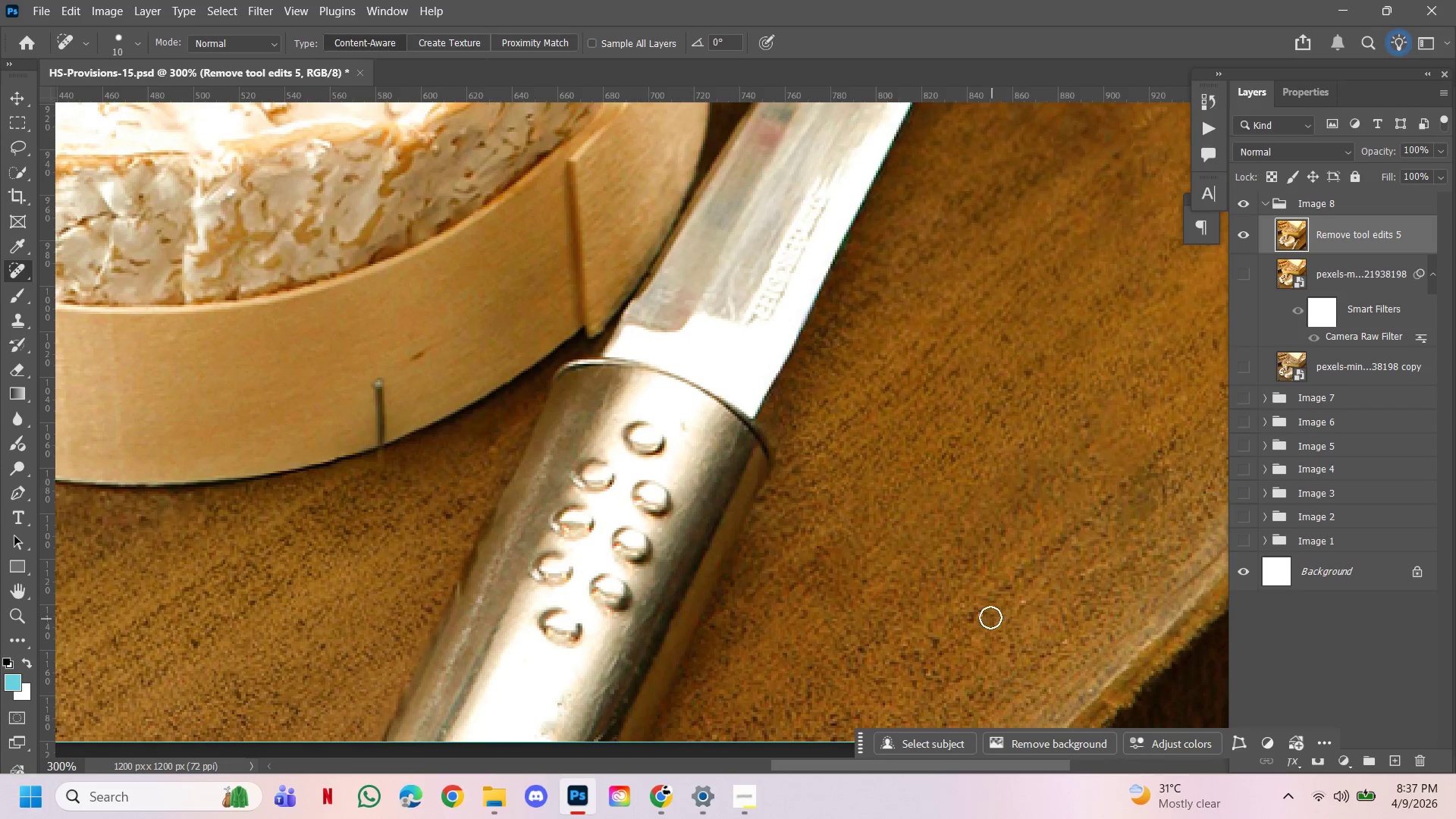 
left_click([982, 613])
 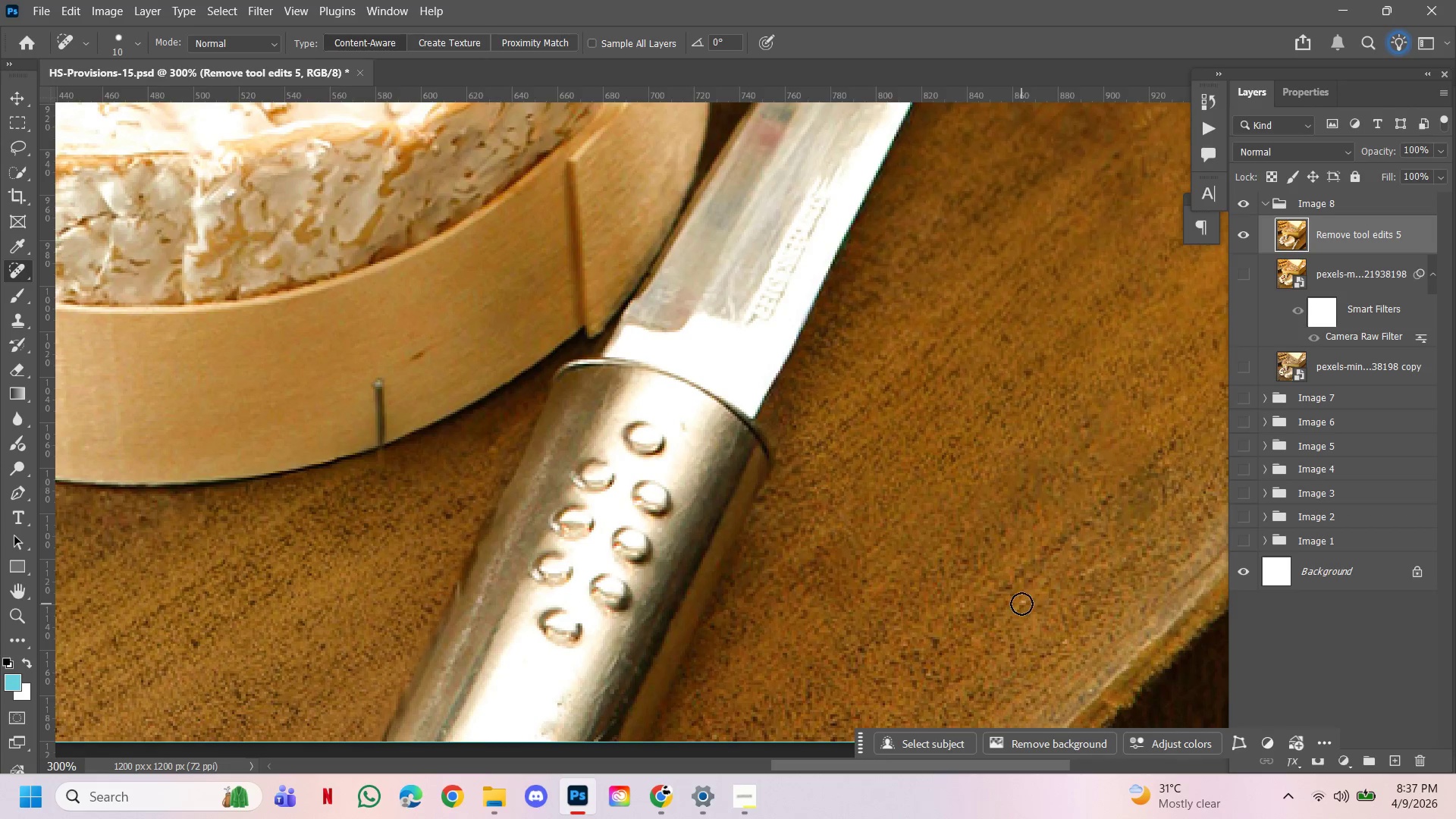 
left_click([1021, 604])
 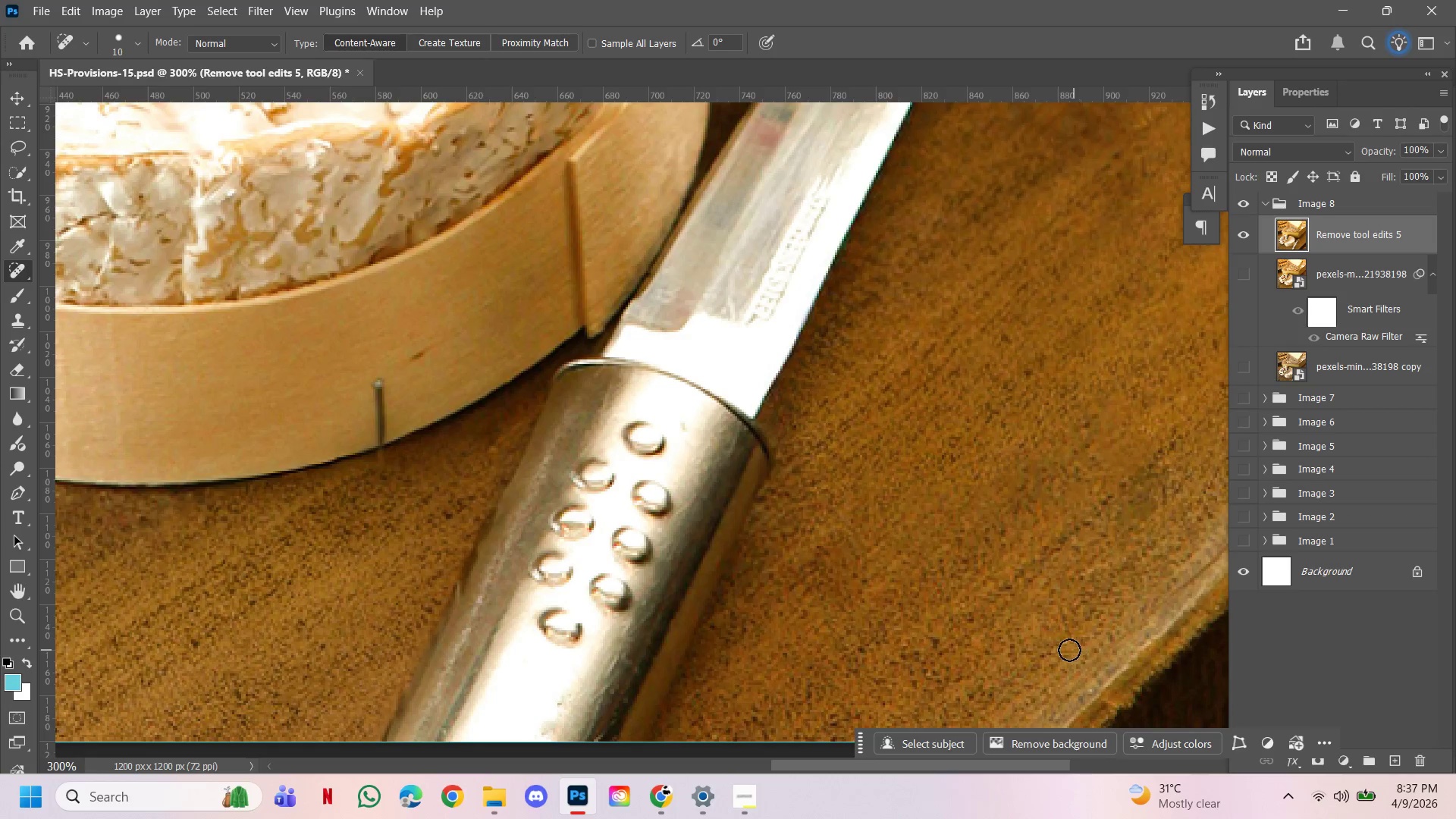 
left_click([1064, 645])
 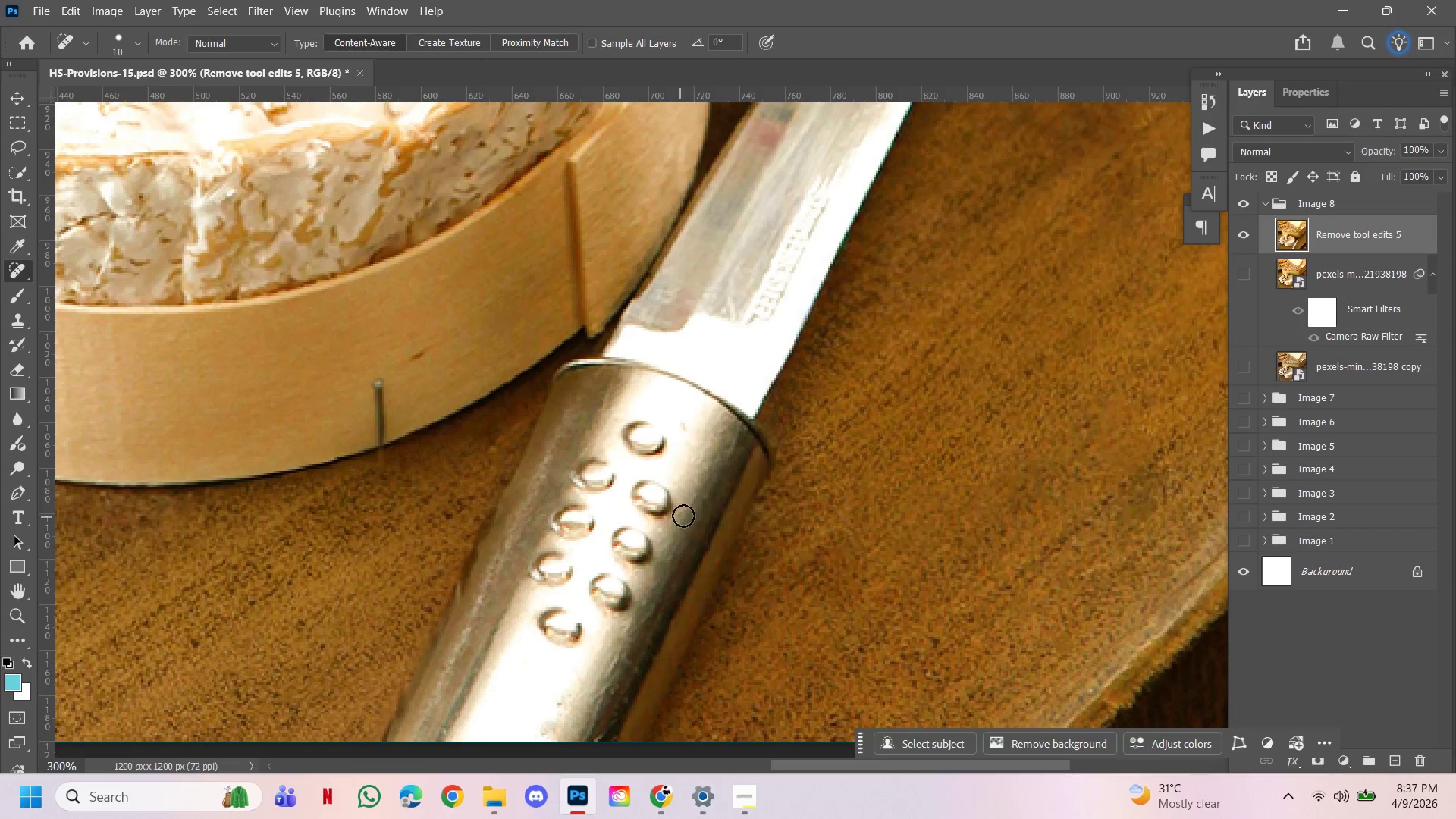 
hold_key(key=ControlLeft, duration=0.91)
 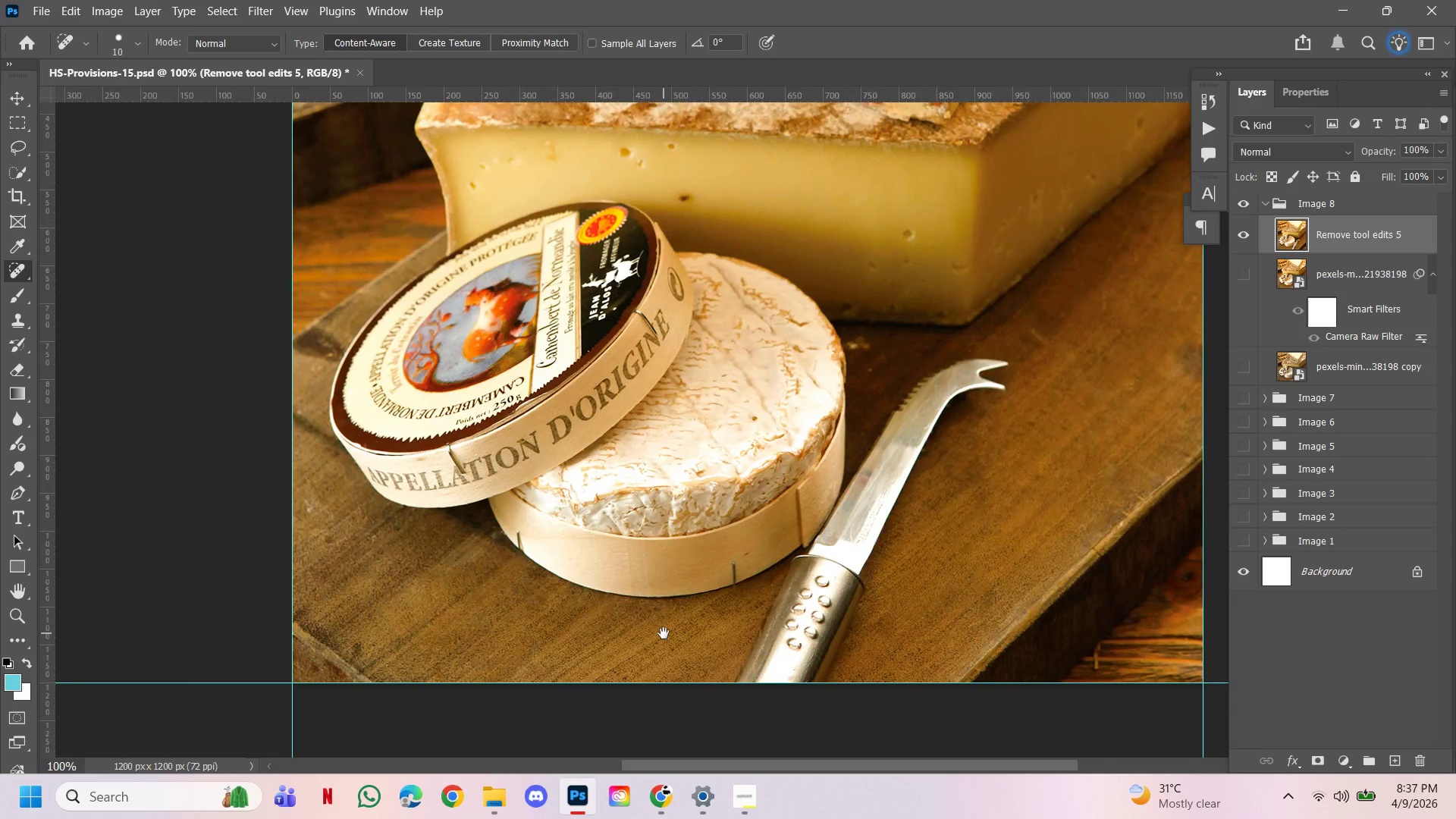 
hold_key(key=Space, duration=2.89)
 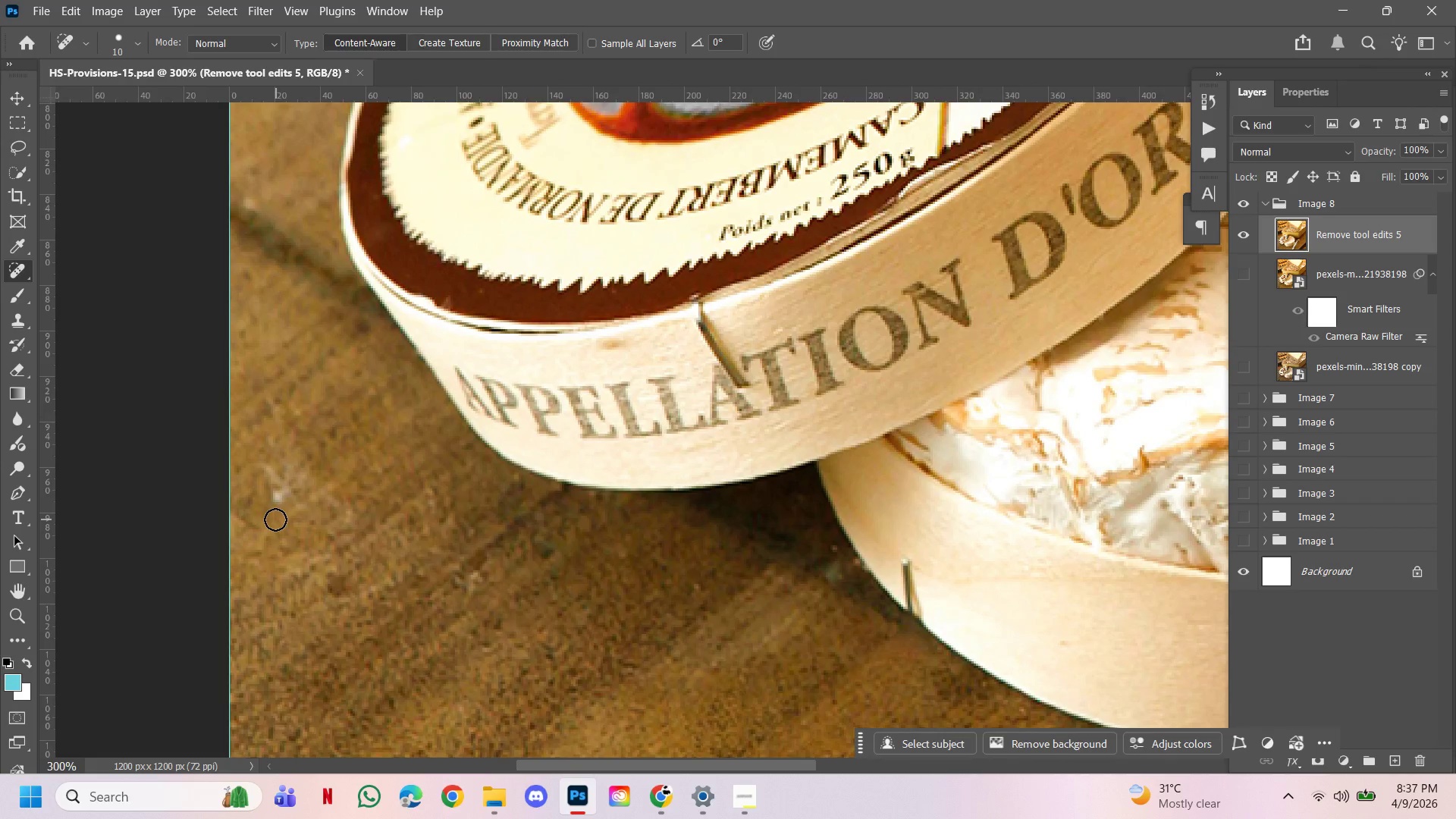 
hold_key(key=AltLeft, duration=0.75)
double_click([704, 463])
 